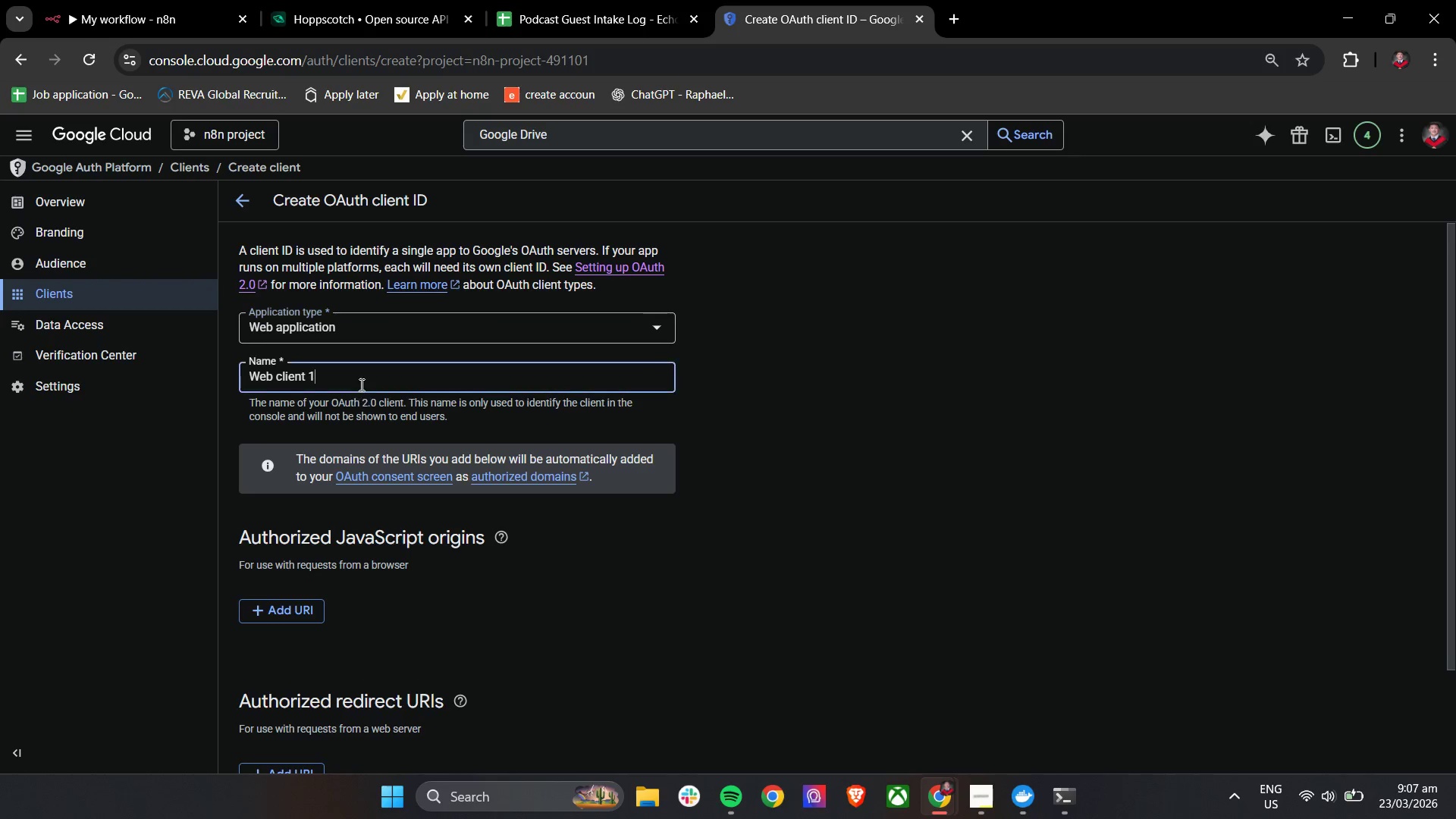 
triple_click([362, 384])
 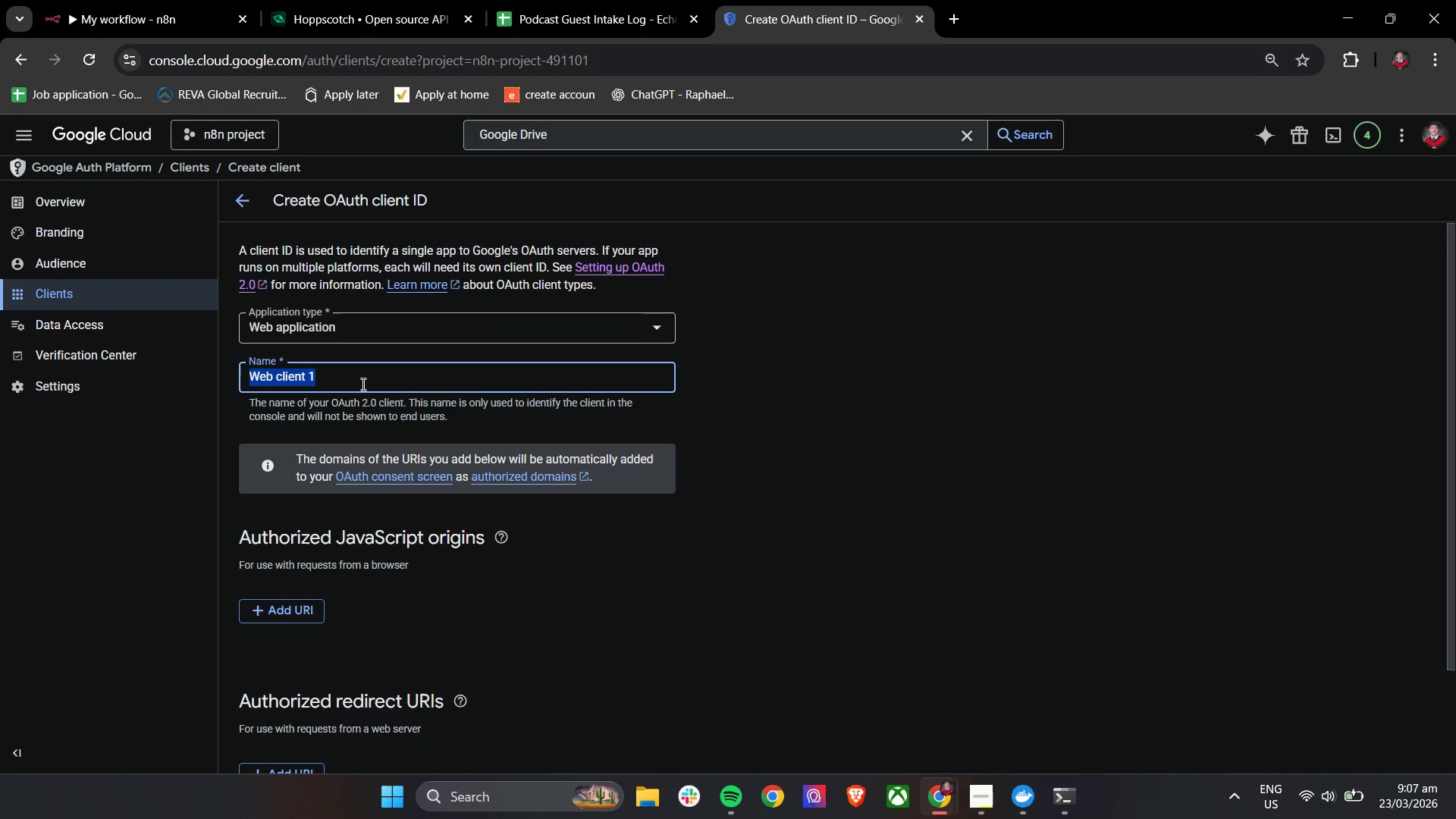 
triple_click([362, 384])
 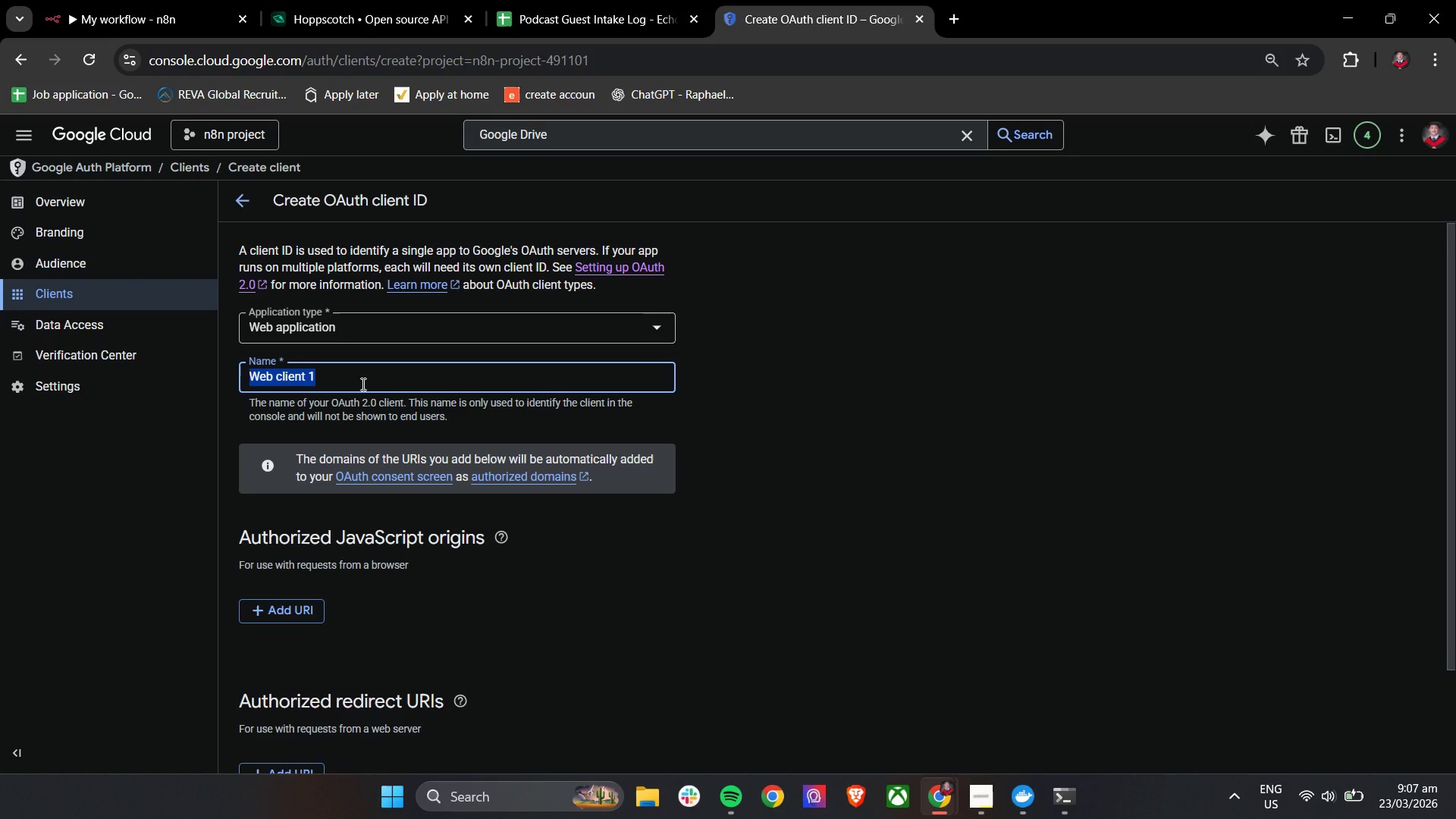 
hold_key(key=ShiftLeft, duration=0.72)
 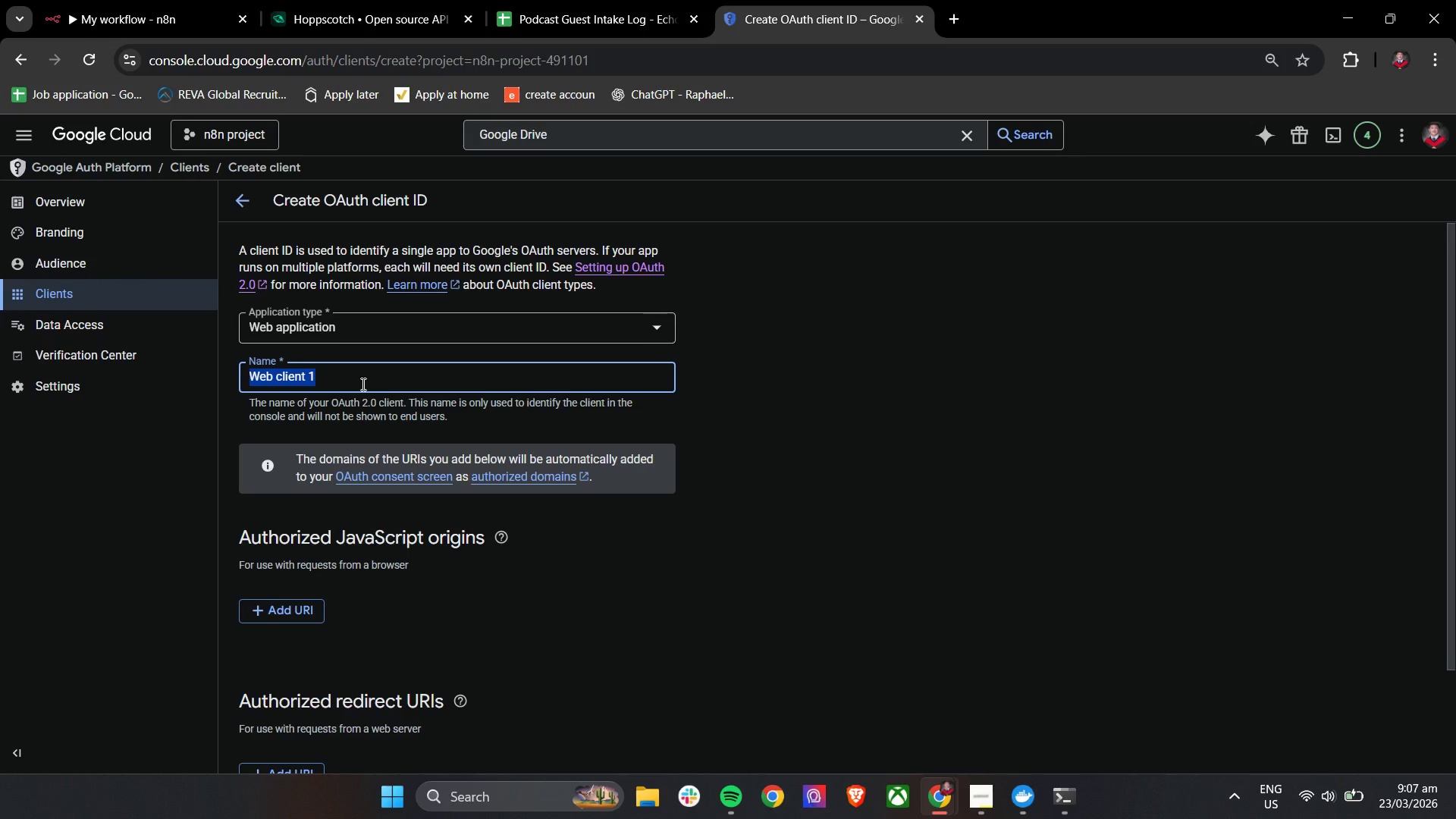 
type(n8n Google Sheets Connector)
 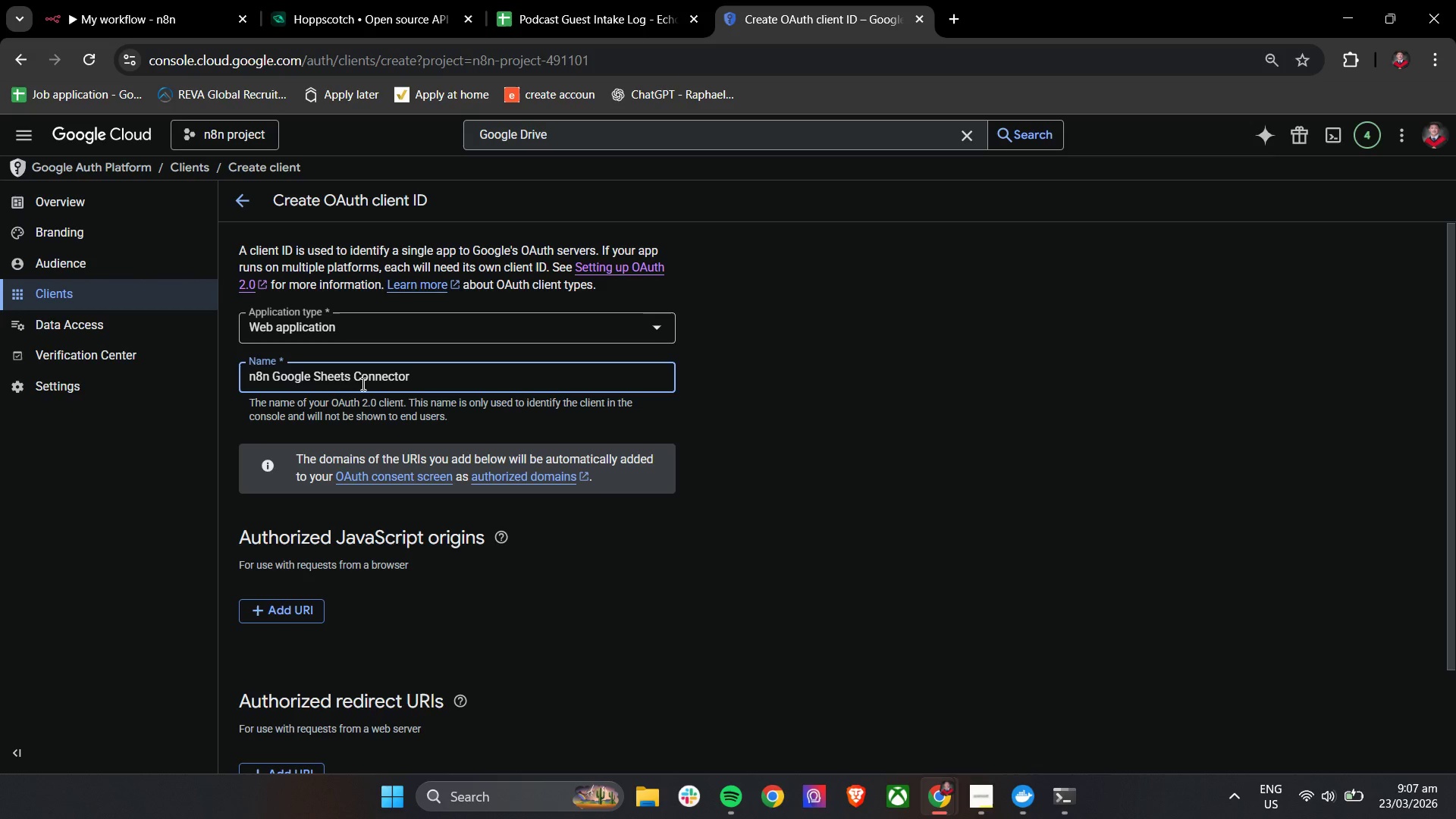 
left_click([702, 640])
 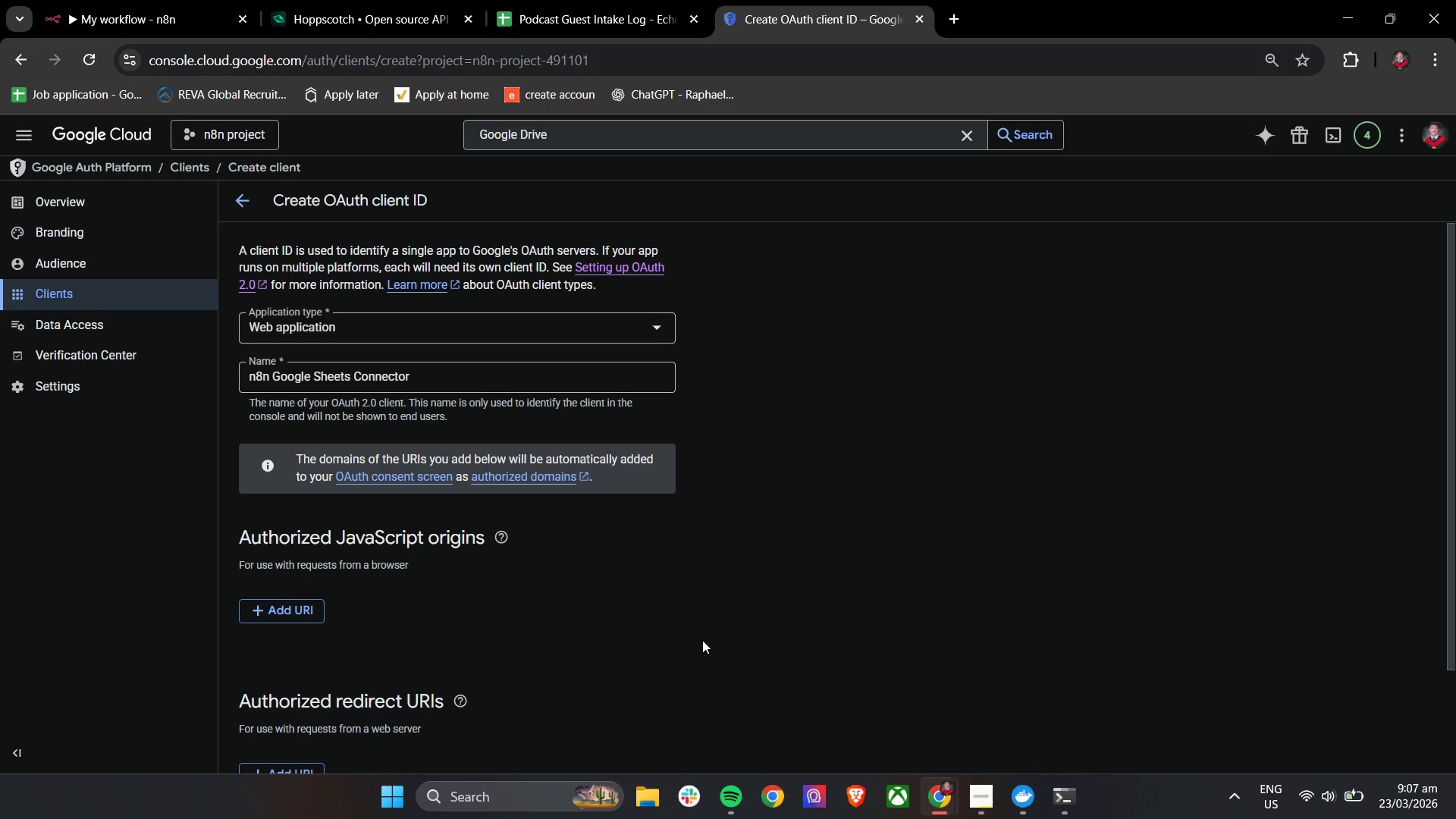 
left_click([301, 611])
 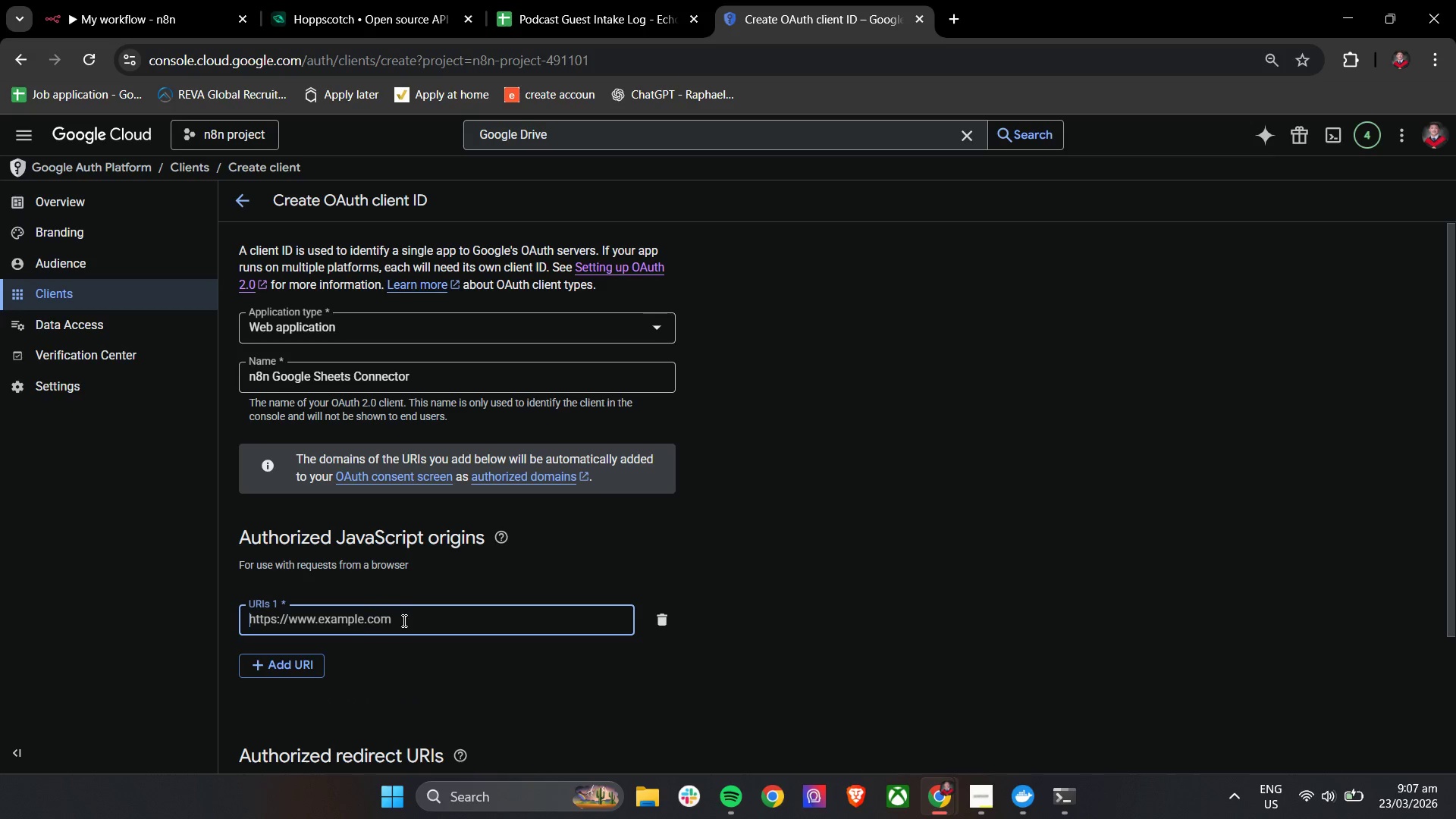 
left_click([403, 621])
 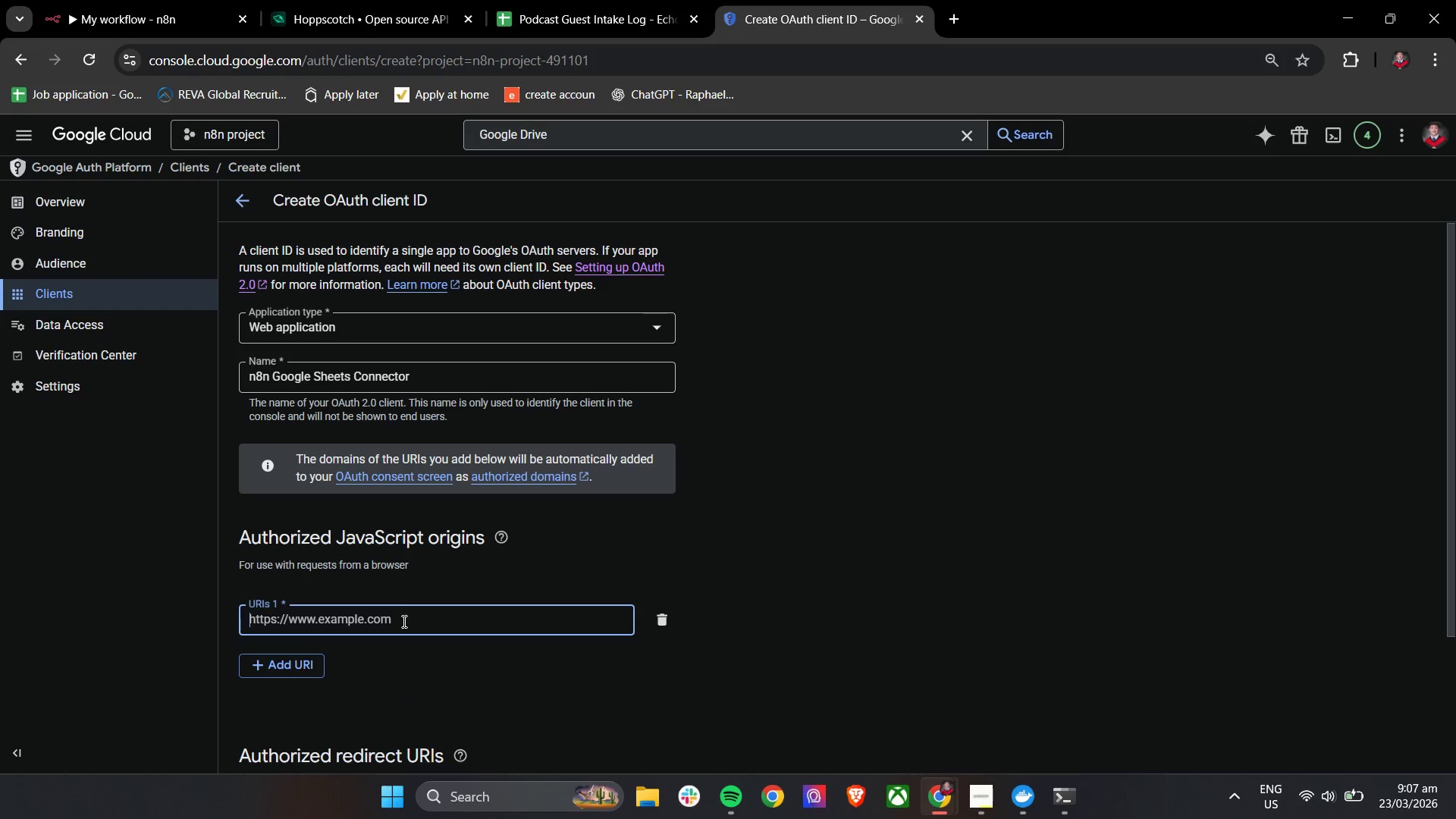 
type(https)
key(Backspace)
type(://localhost:55)
key(Backspace)
type(678)
 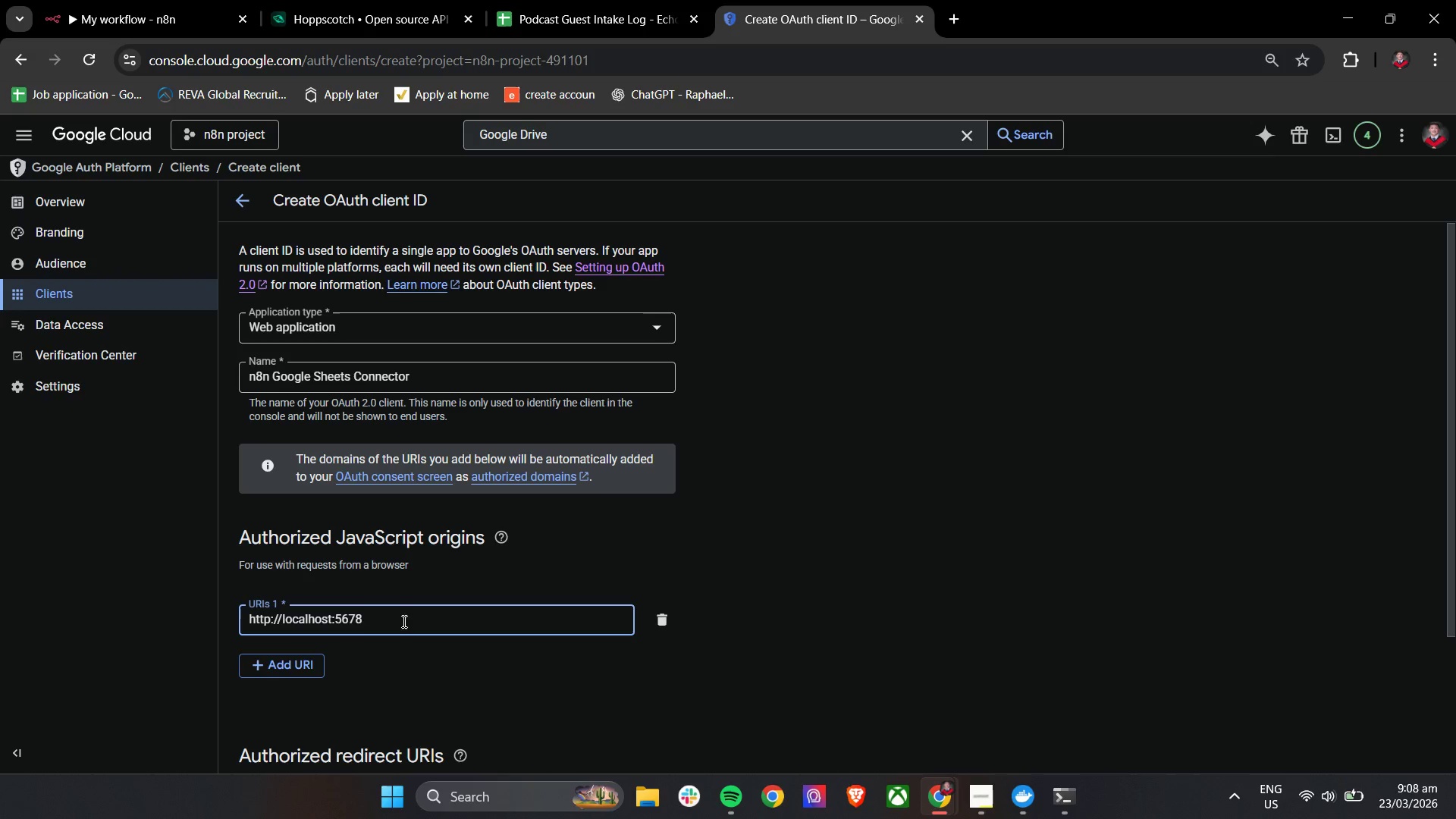 
left_click([411, 681])
 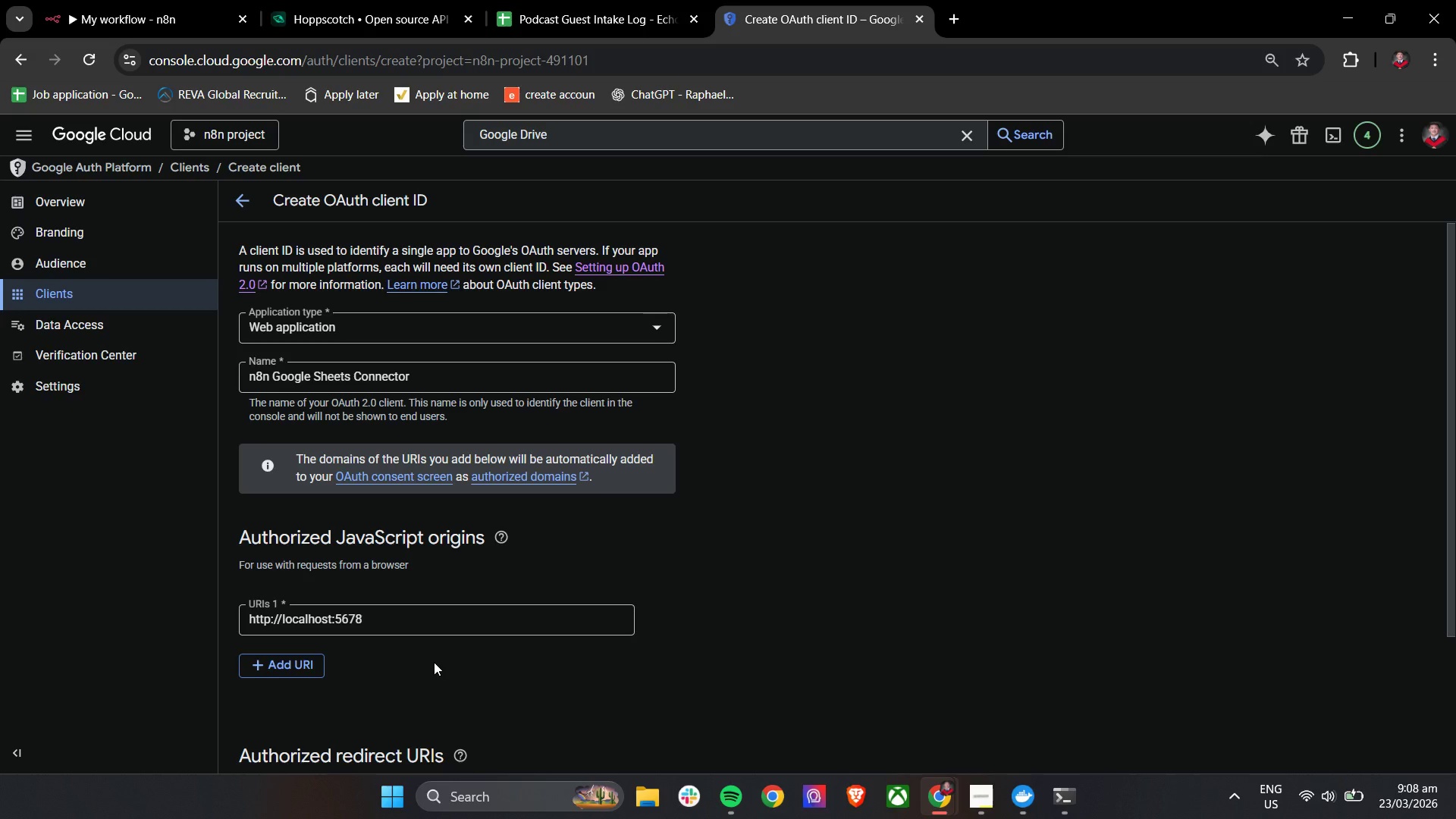 
wait(7.64)
 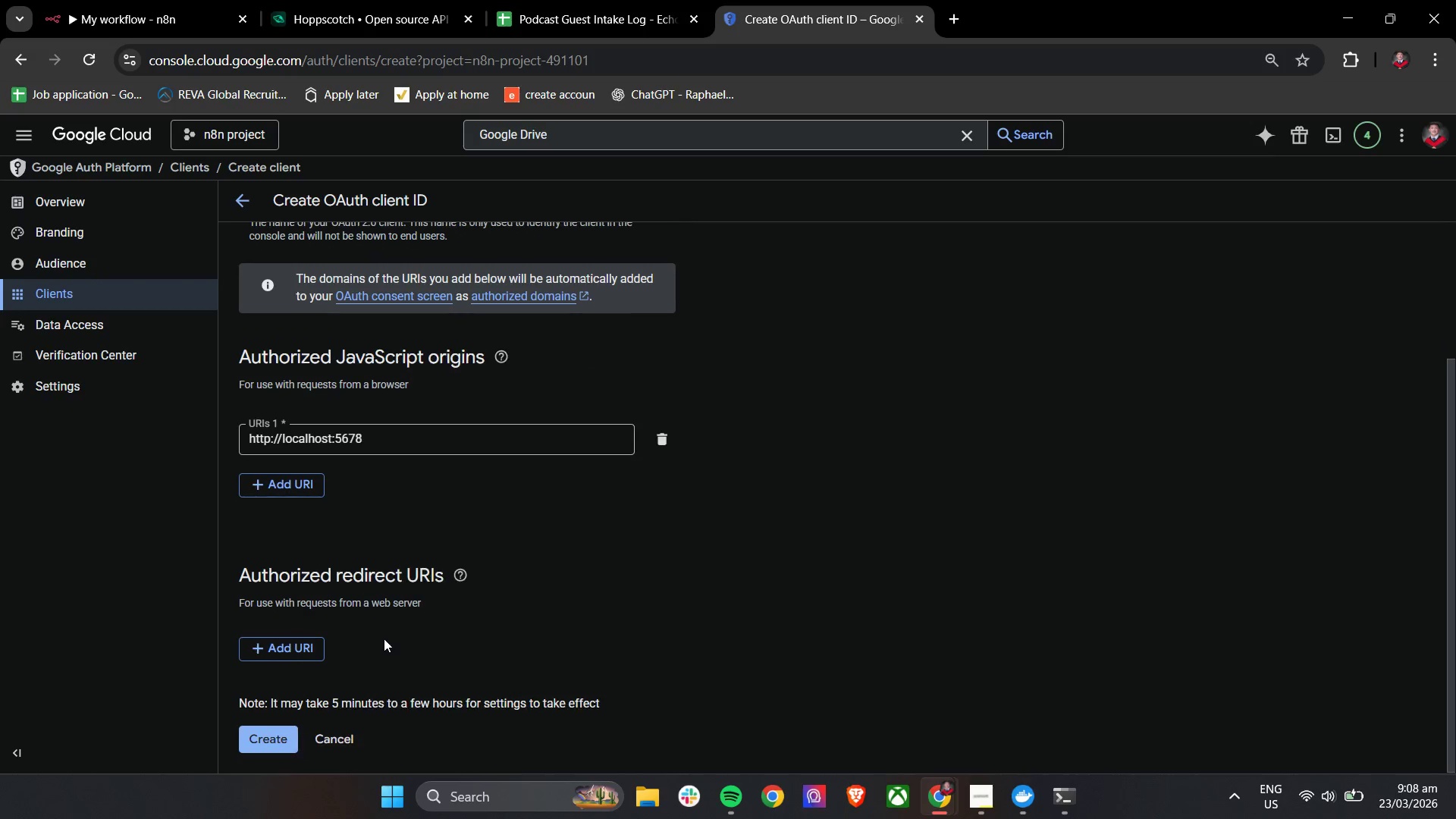 
left_click([291, 651])
 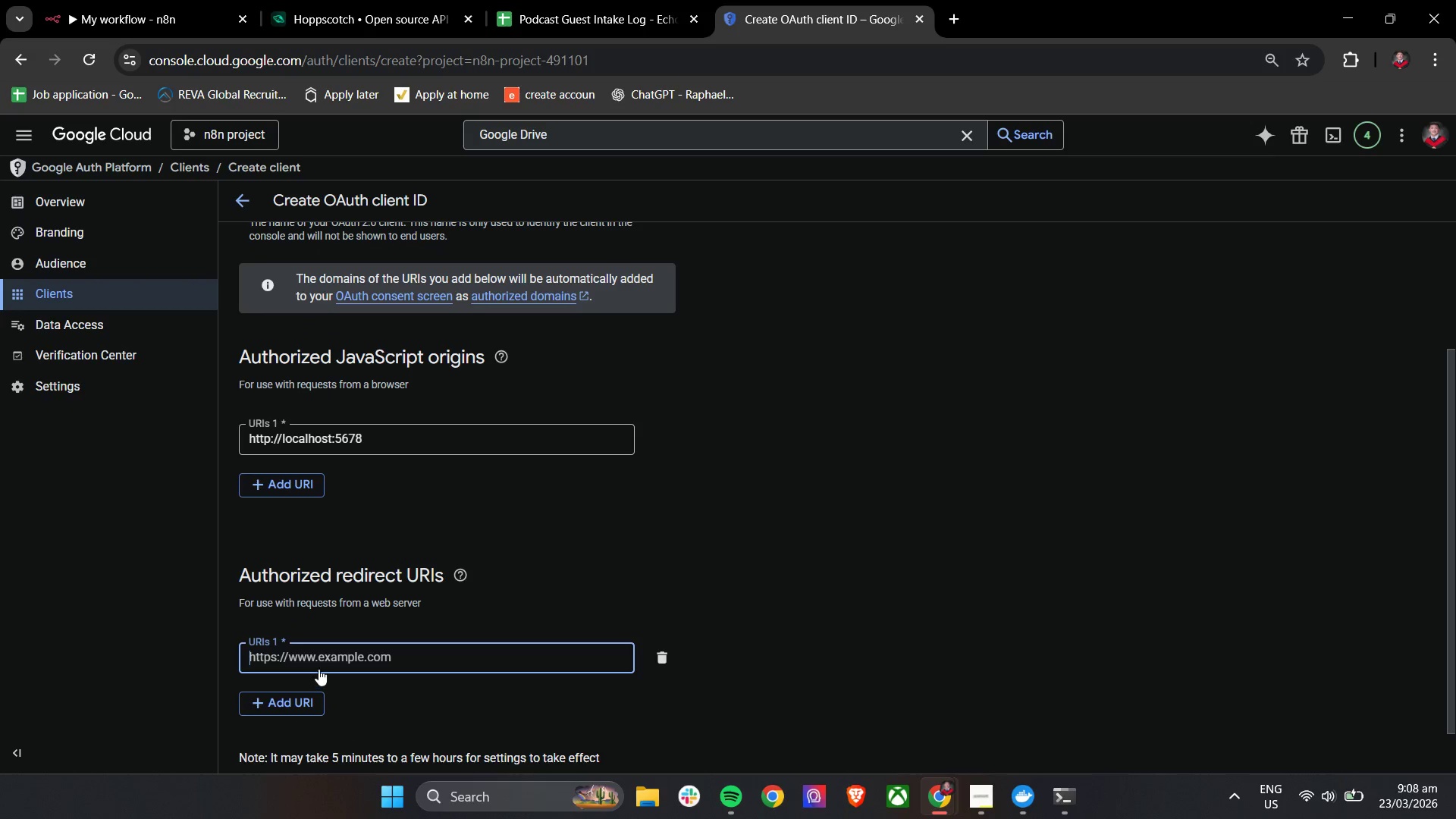 
scroll: coordinate [384, 639], scroll_direction: down, amount: 2.0
 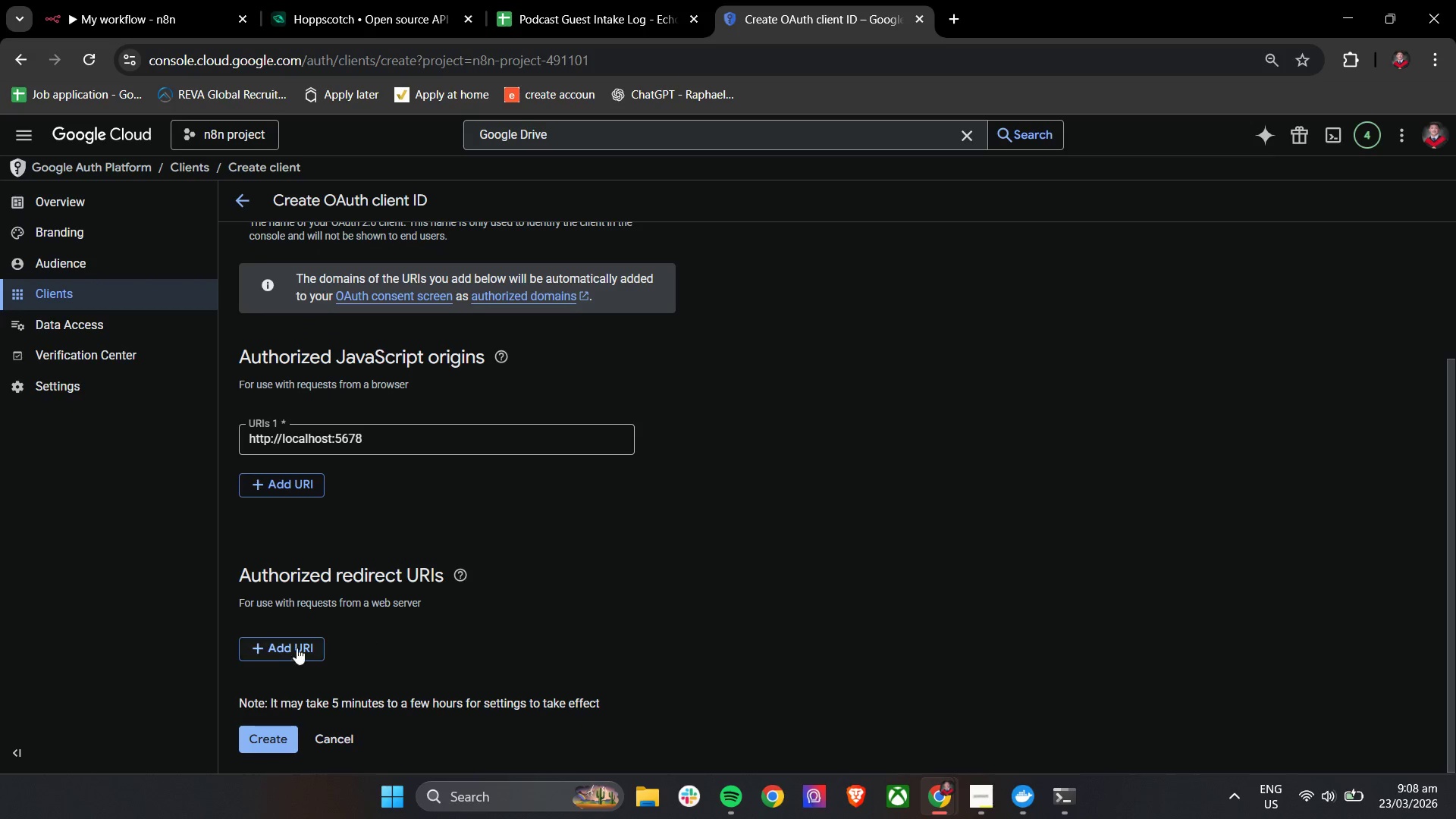 
left_click([332, 658])
 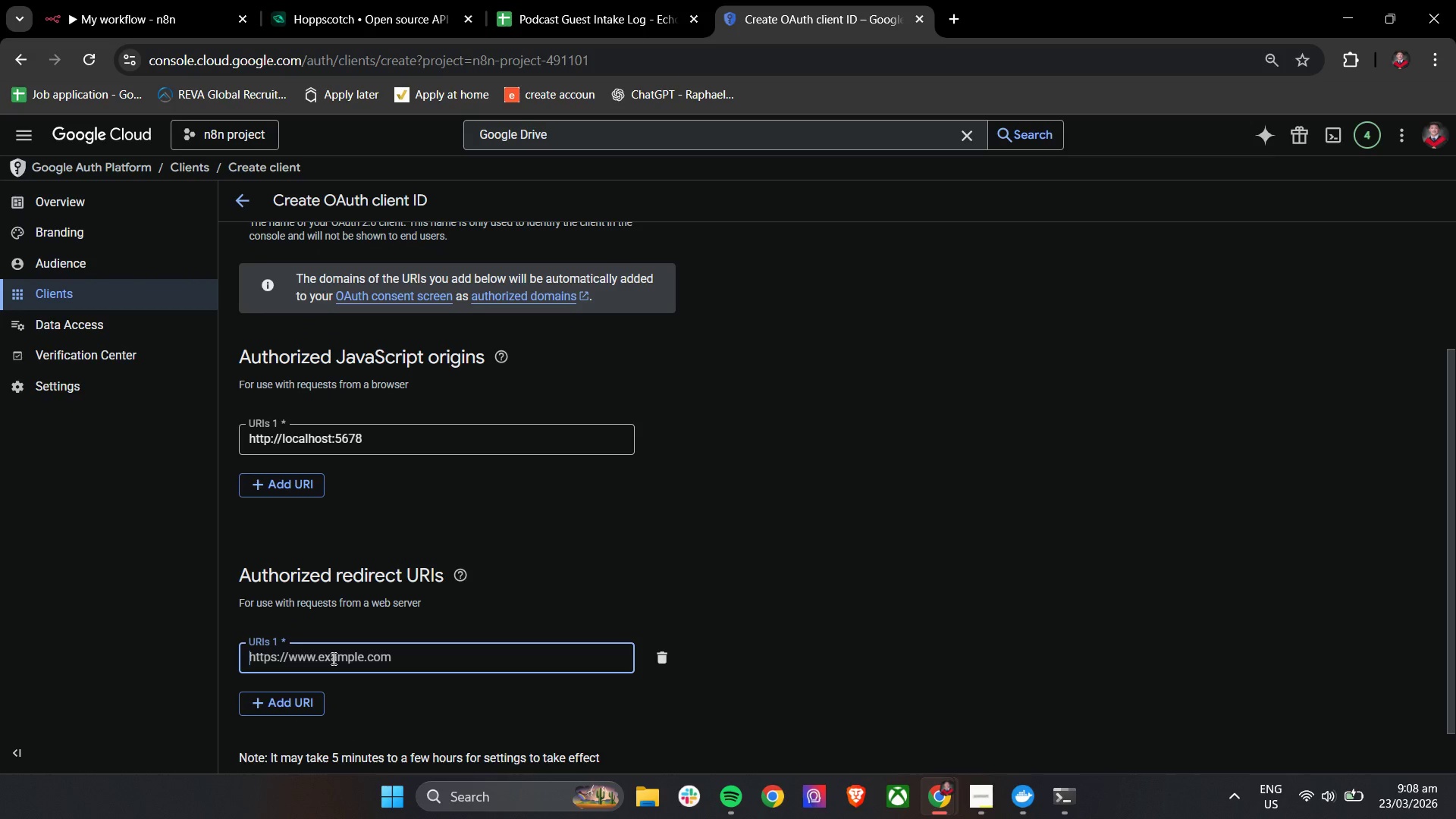 
type(hhtt)
key(Backspace)
key(Backspace)
key(Backspace)
type(ttp://localhost:5678/rest/oauh)
key(Backspace)
type(th2-credential/callbcl)
 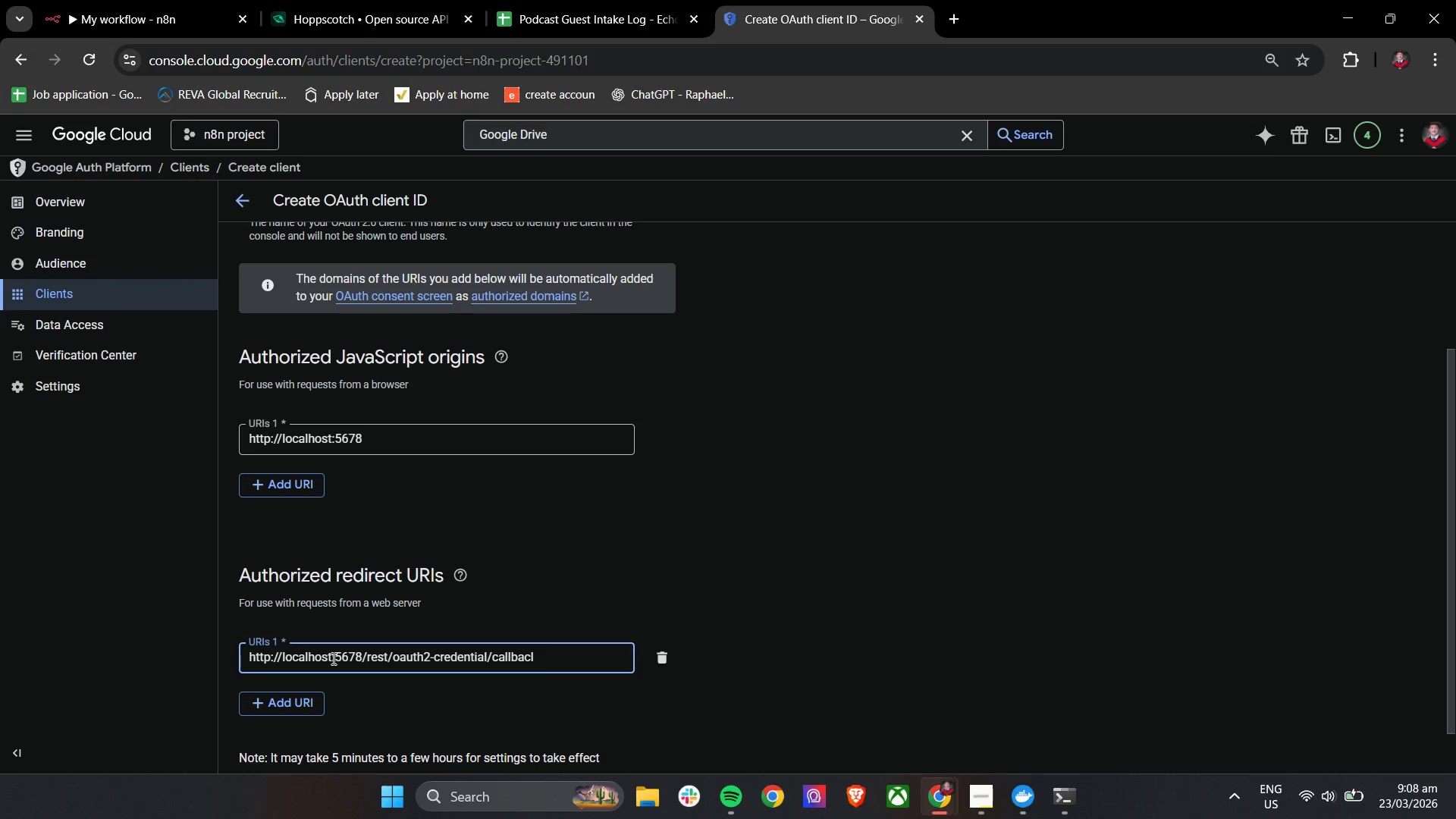 
key(Backspace)
 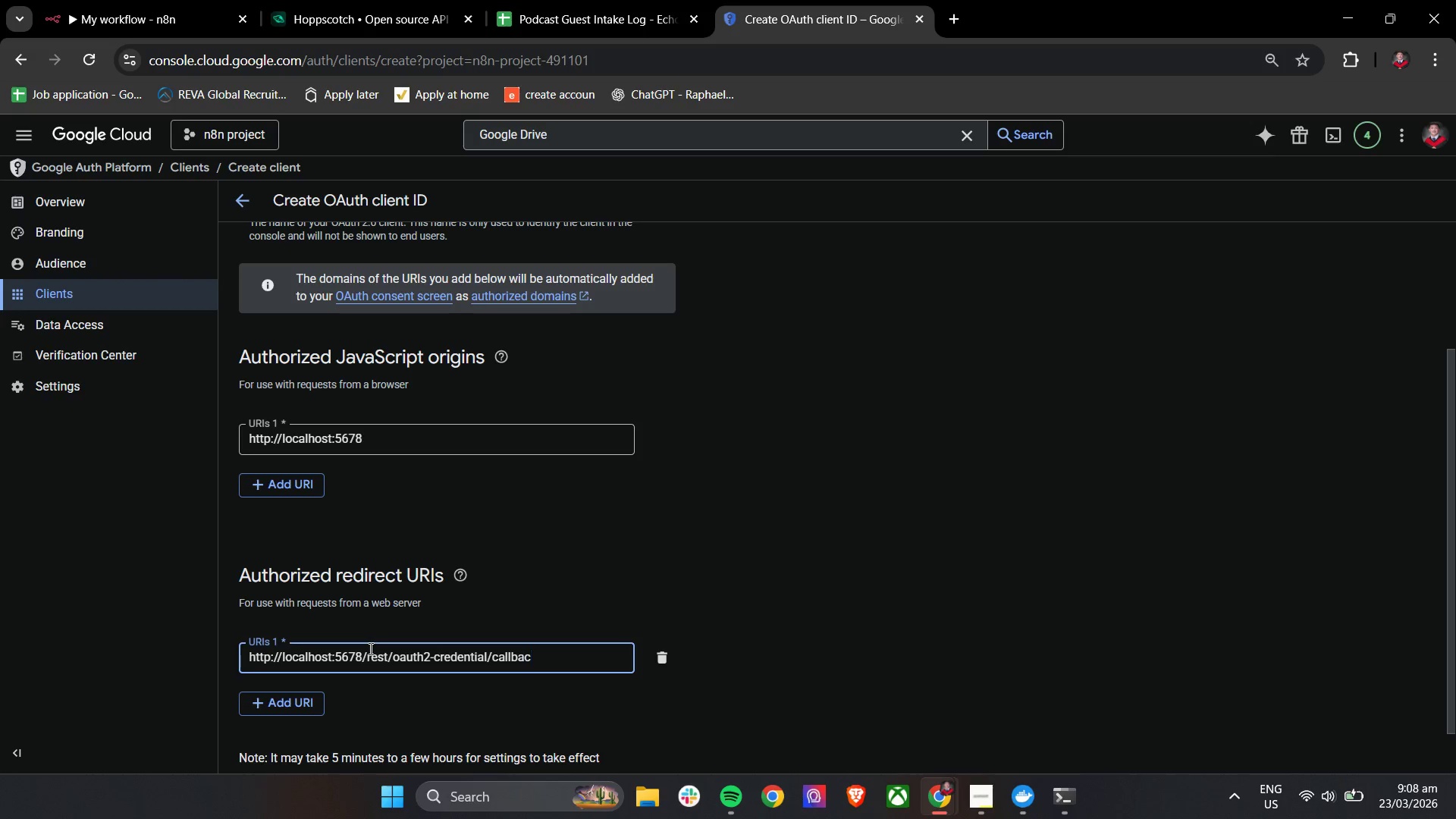 
key(K)
 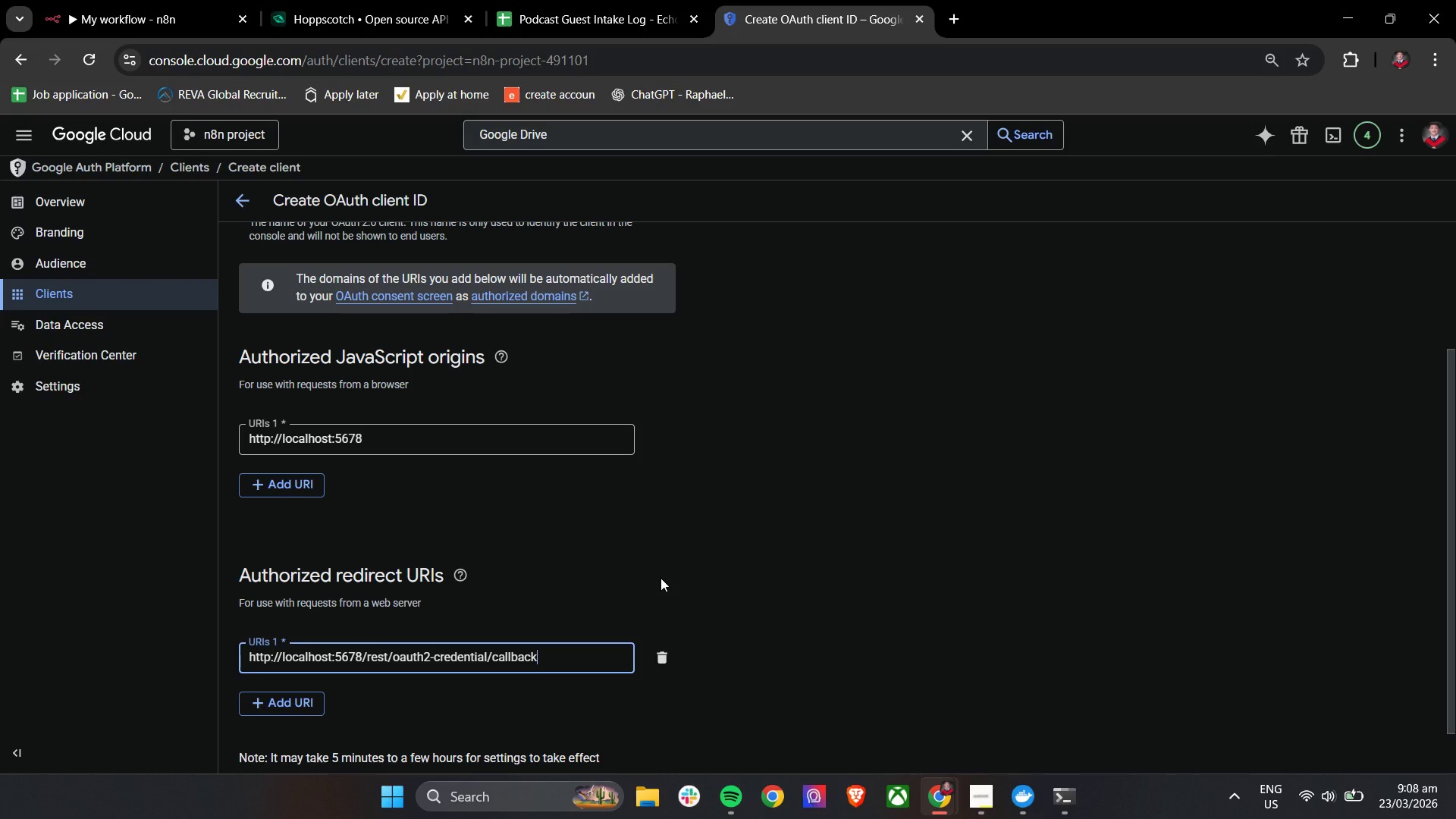 
wait(8.31)
 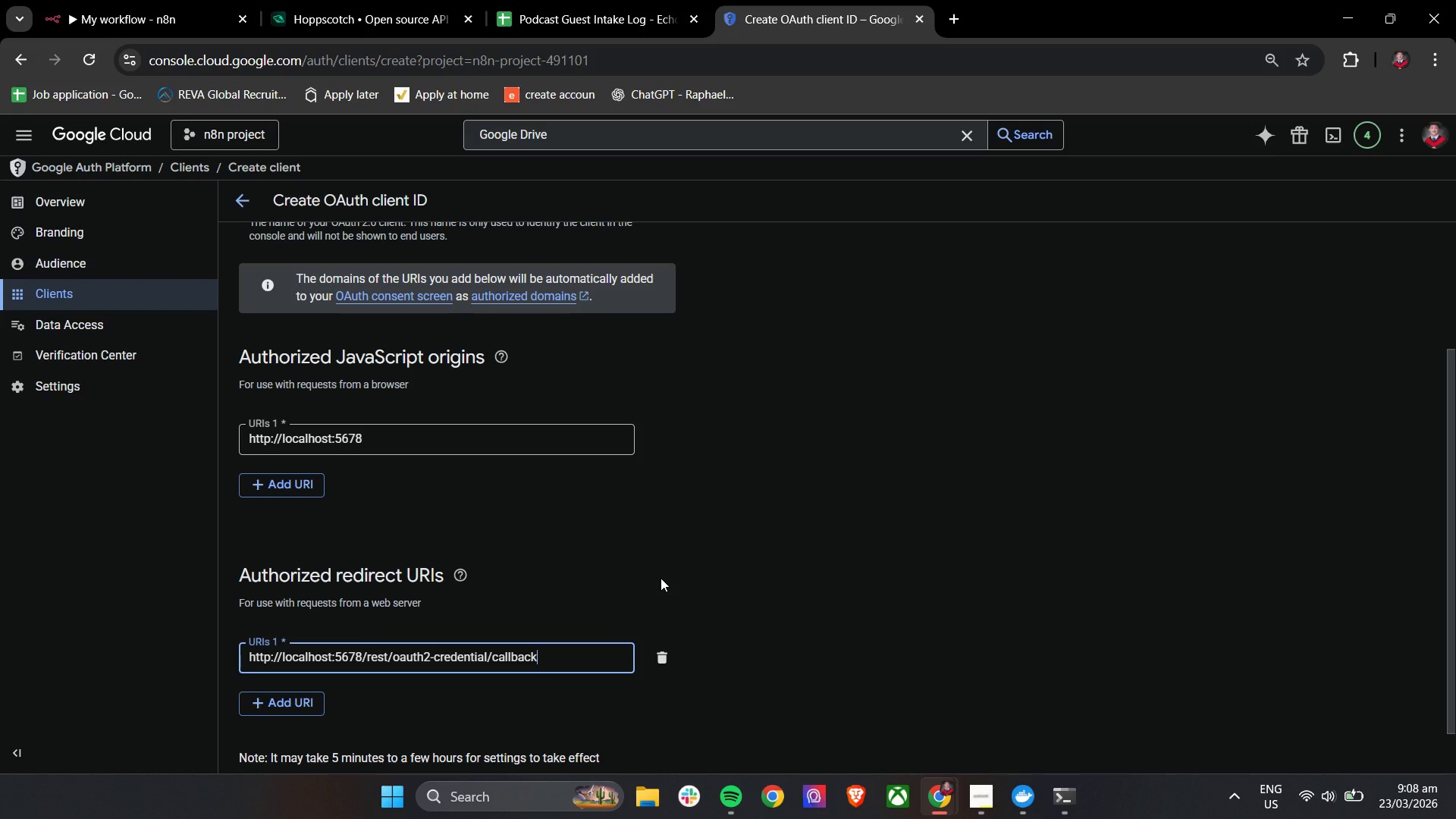 
scroll: coordinate [661, 578], scroll_direction: down, amount: 6.0
 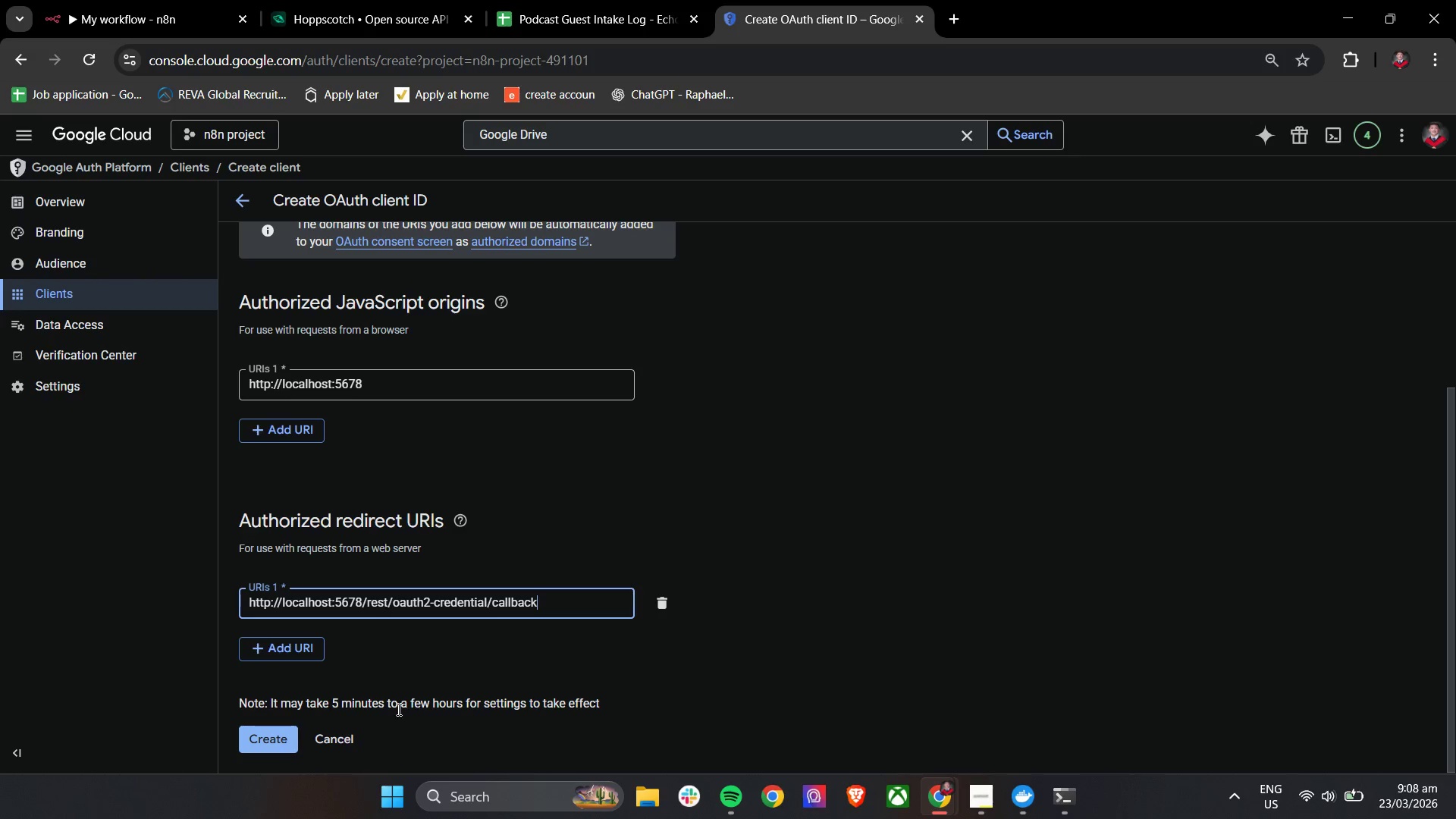 
left_click([266, 742])
 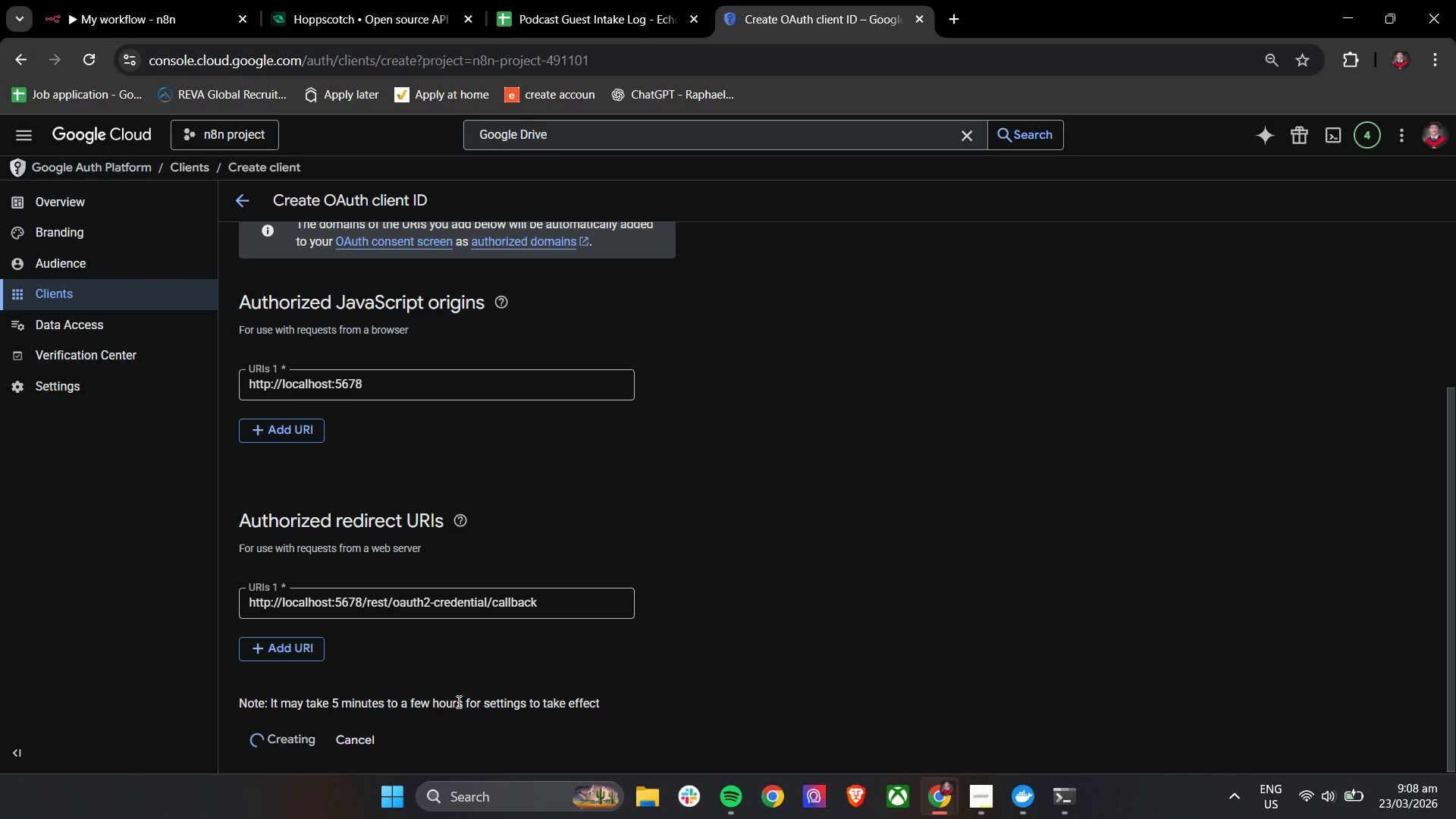 
mouse_move([470, 692])
 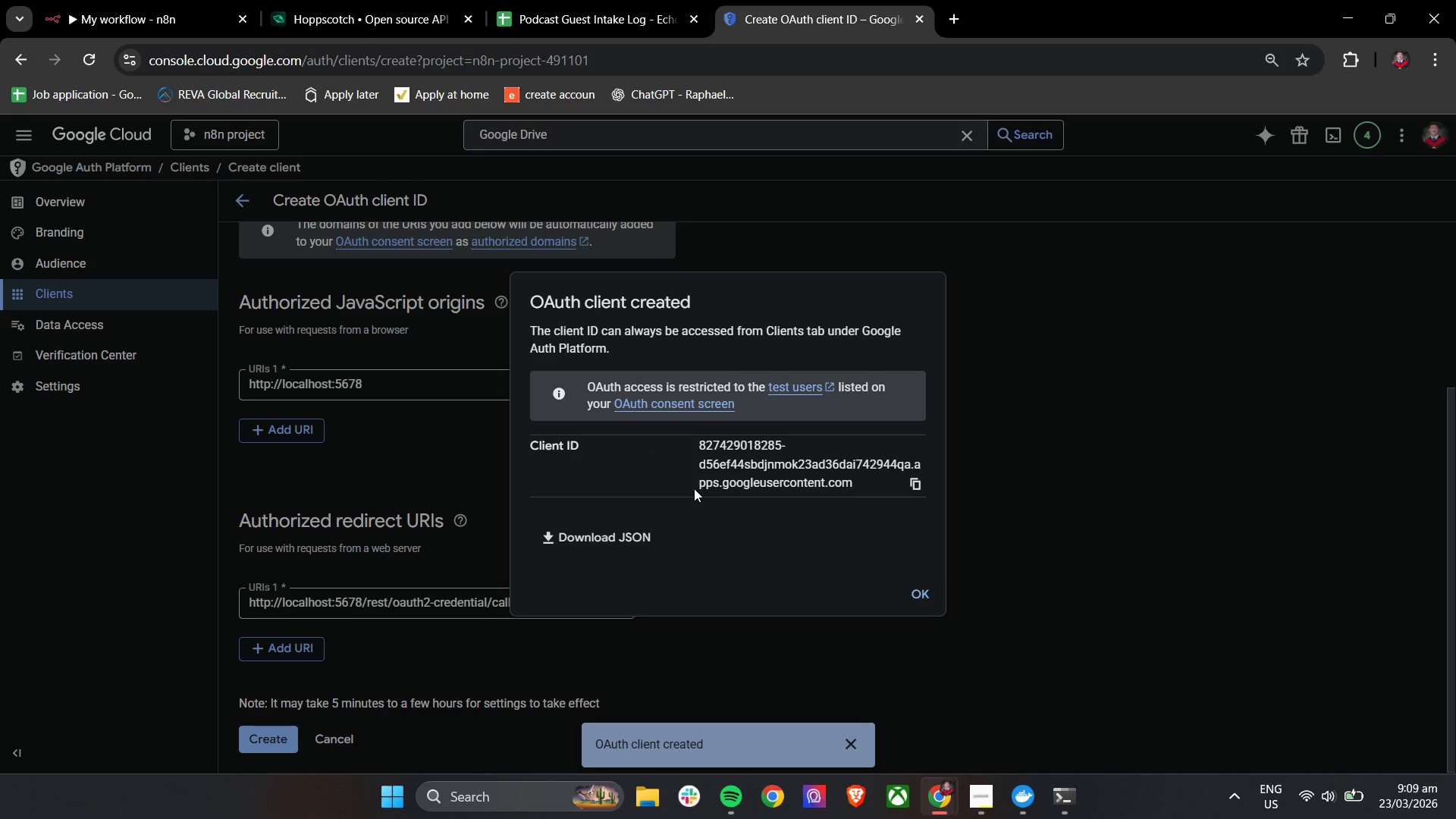 
wait(9.04)
 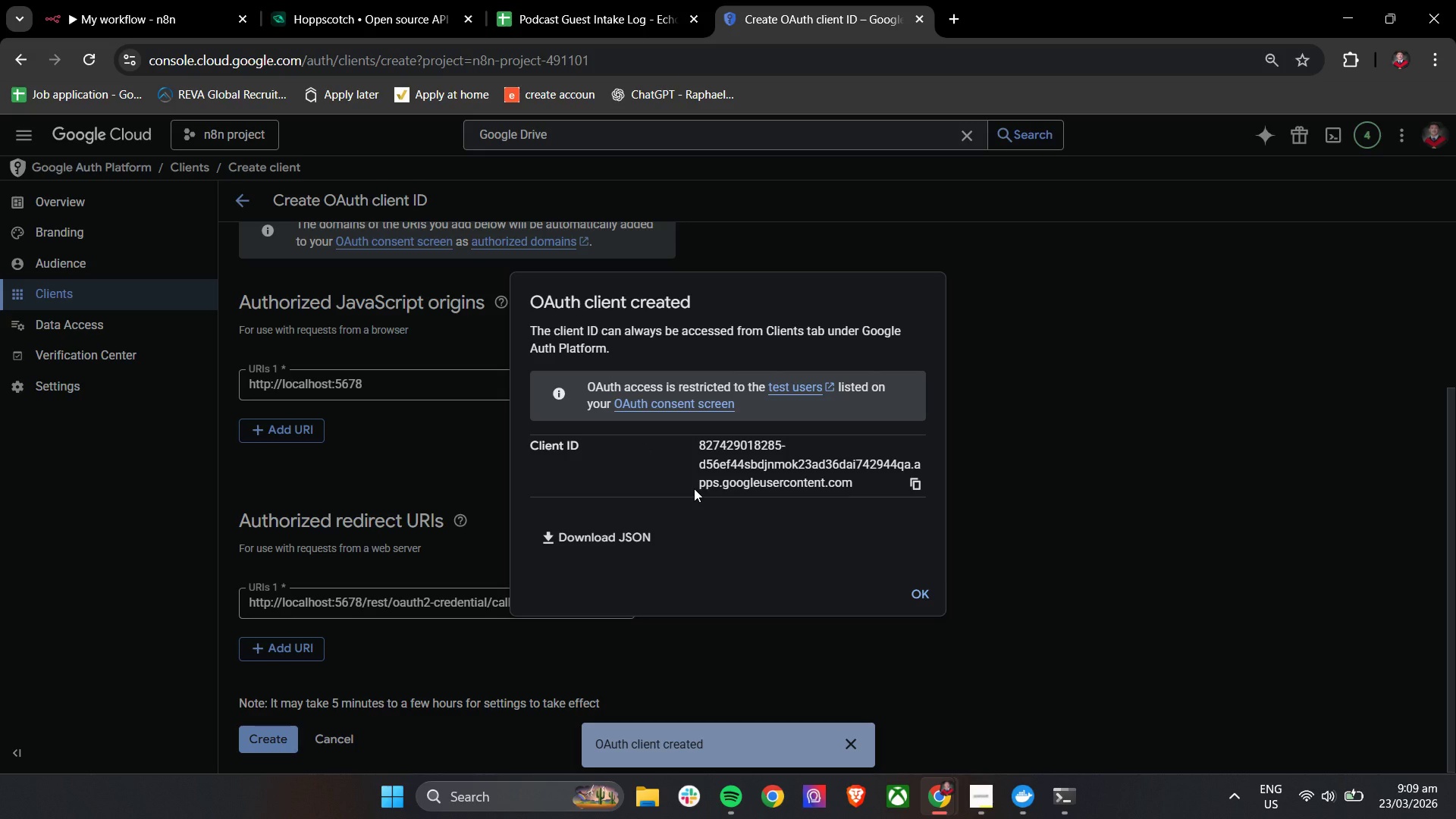 
left_click([907, 486])
 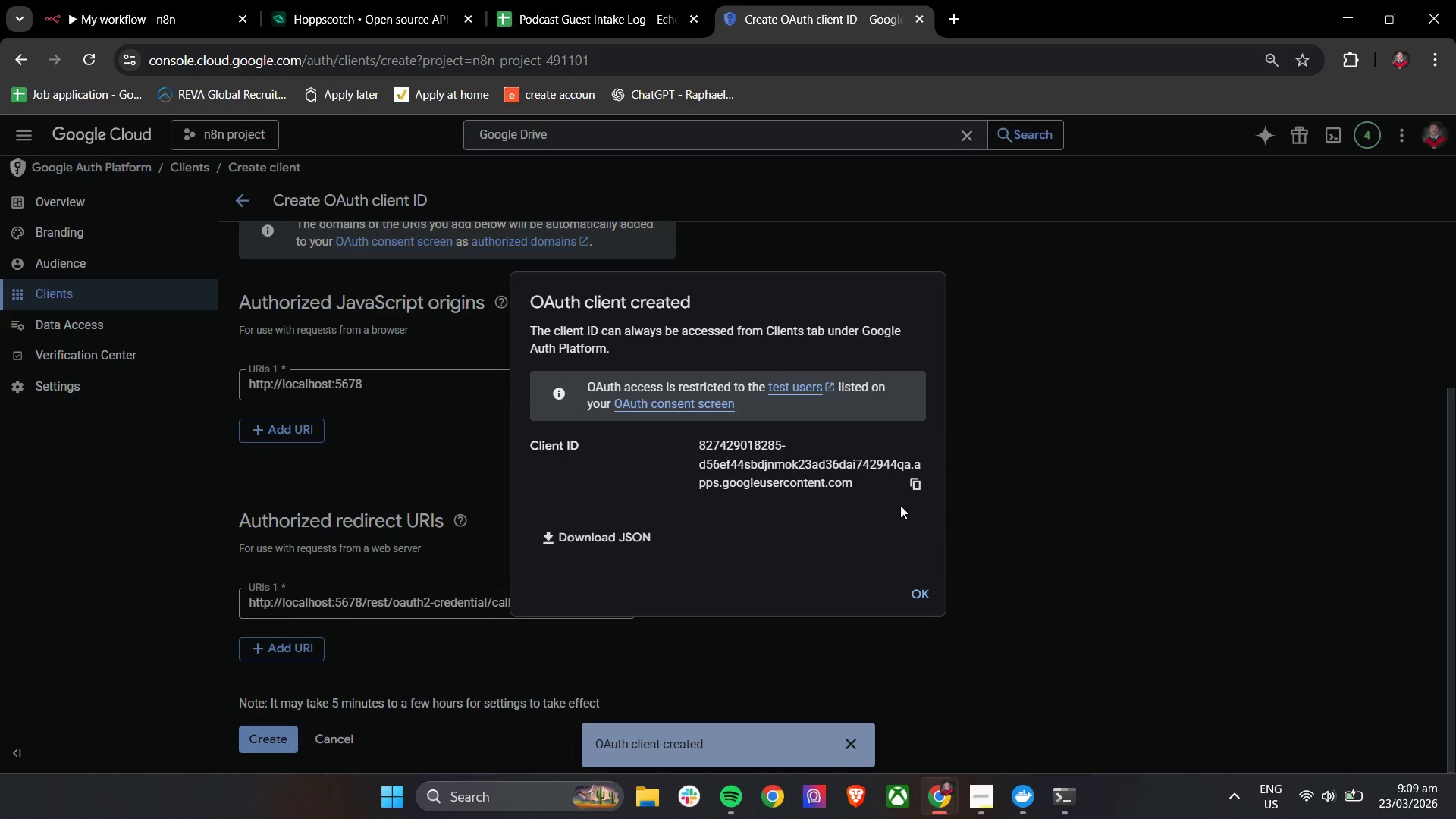 
left_click([916, 489])
 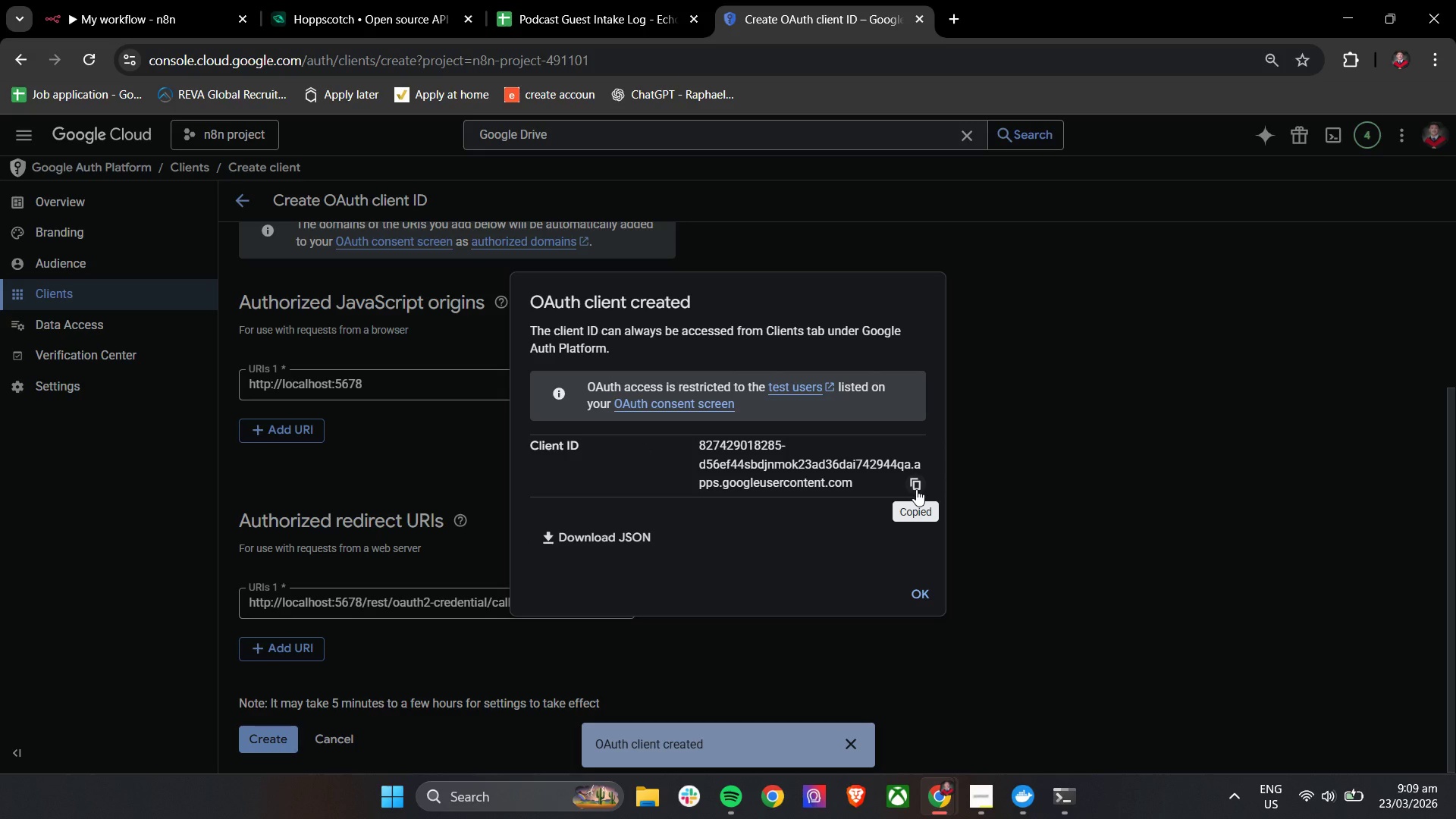 
left_click([916, 489])
 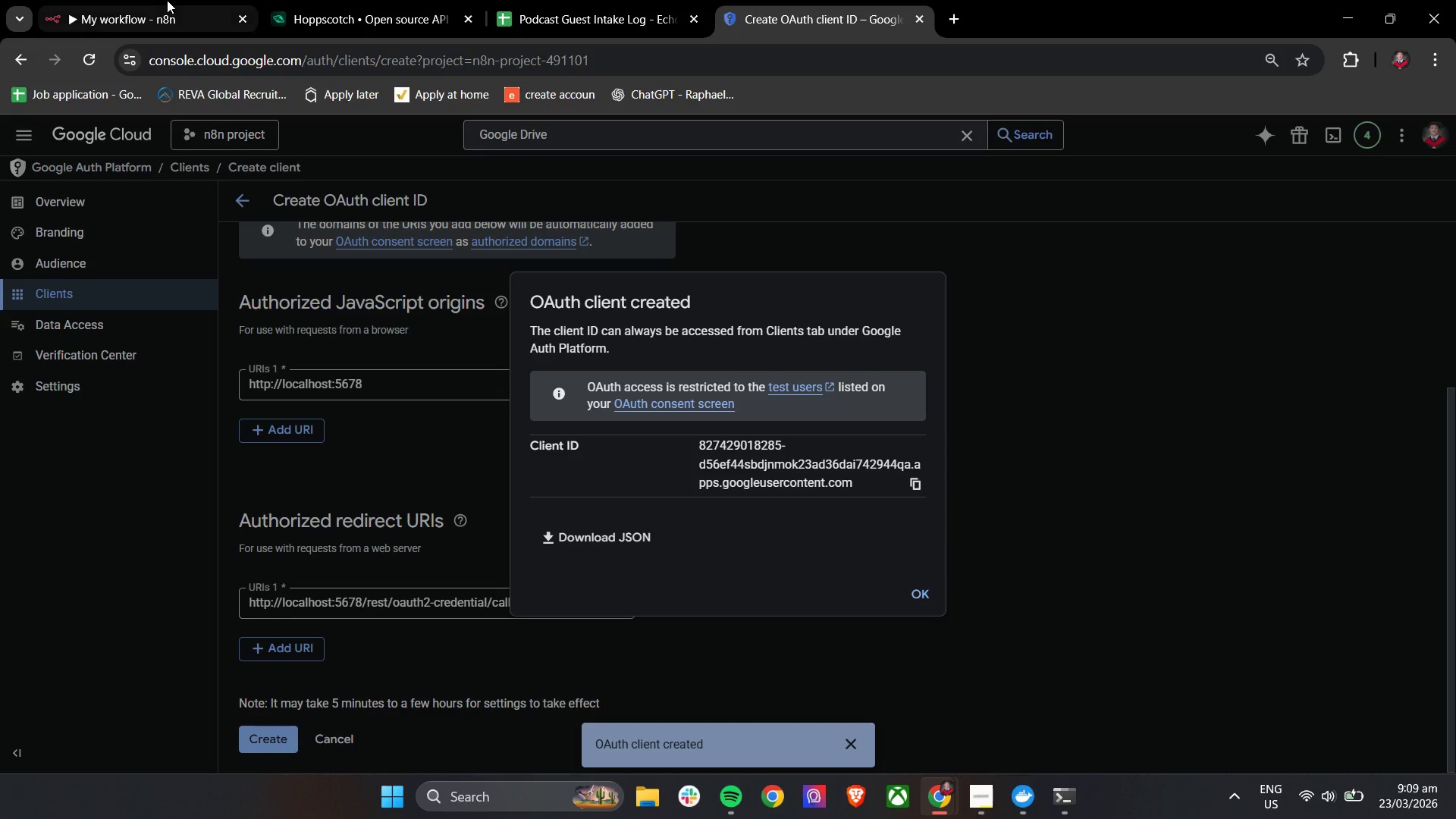 
left_click([146, 0])
 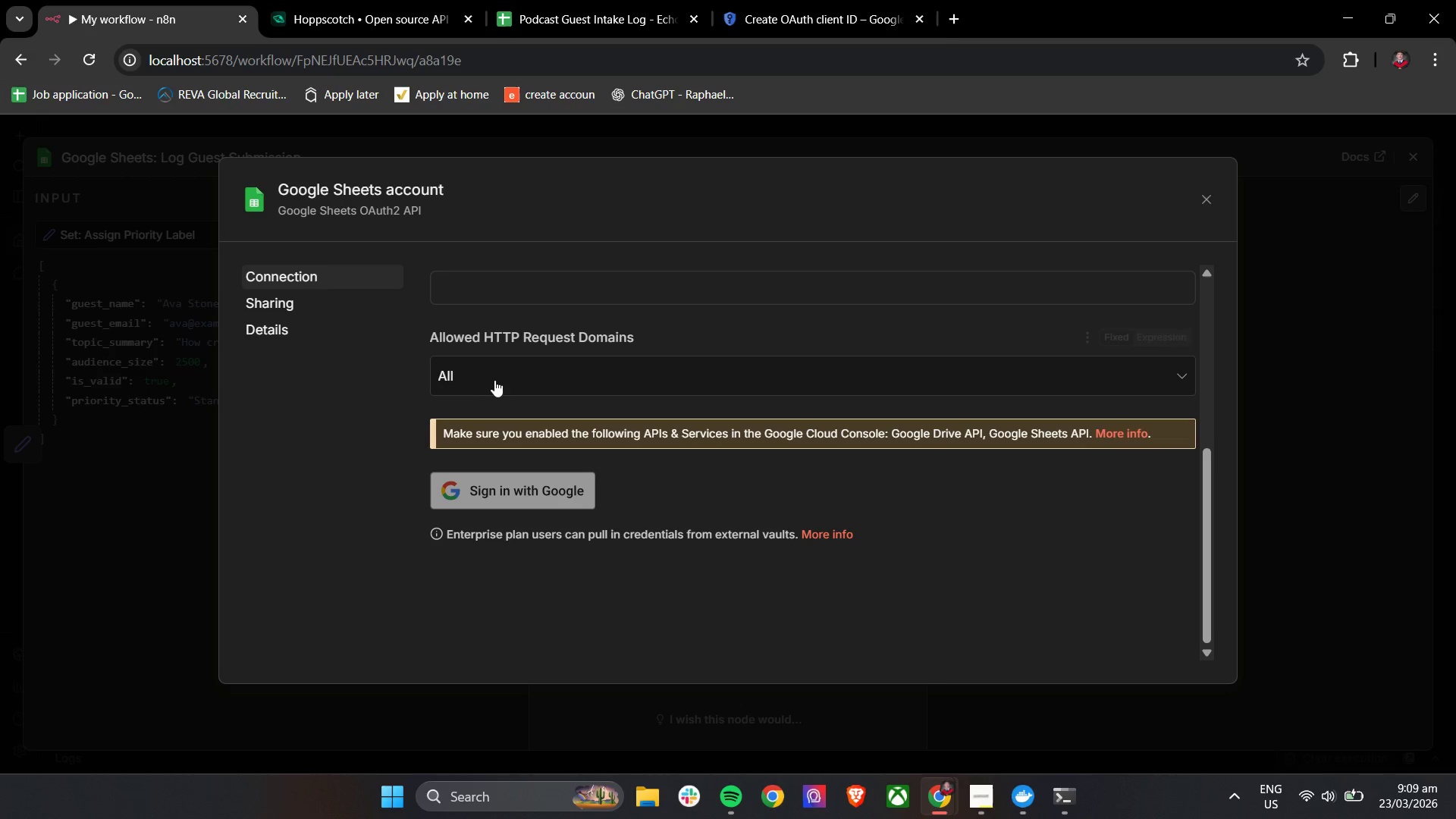 
left_click([491, 484])
 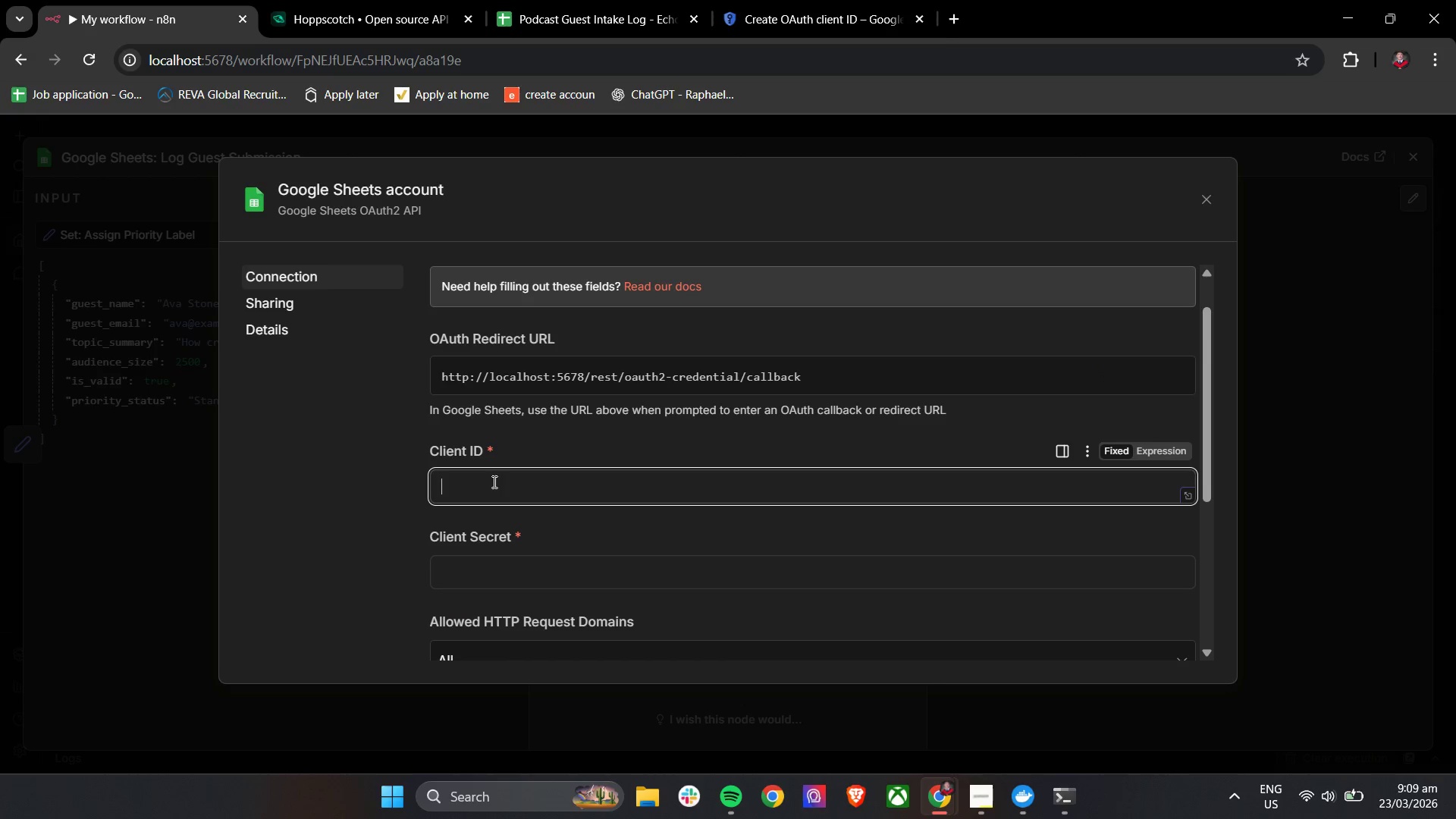 
scroll: coordinate [510, 369], scroll_direction: up, amount: 3.0
 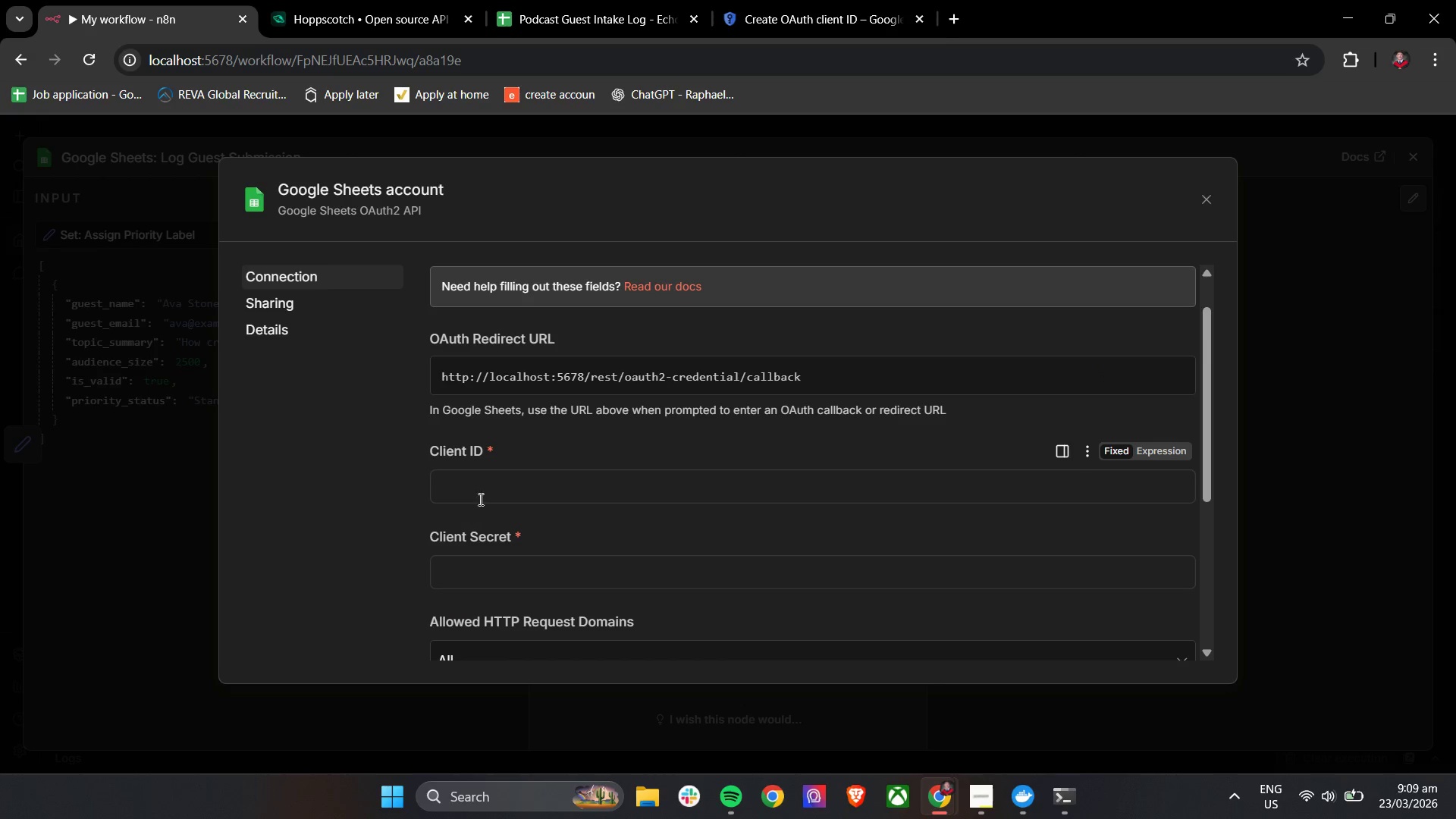 
key(Control+V)
 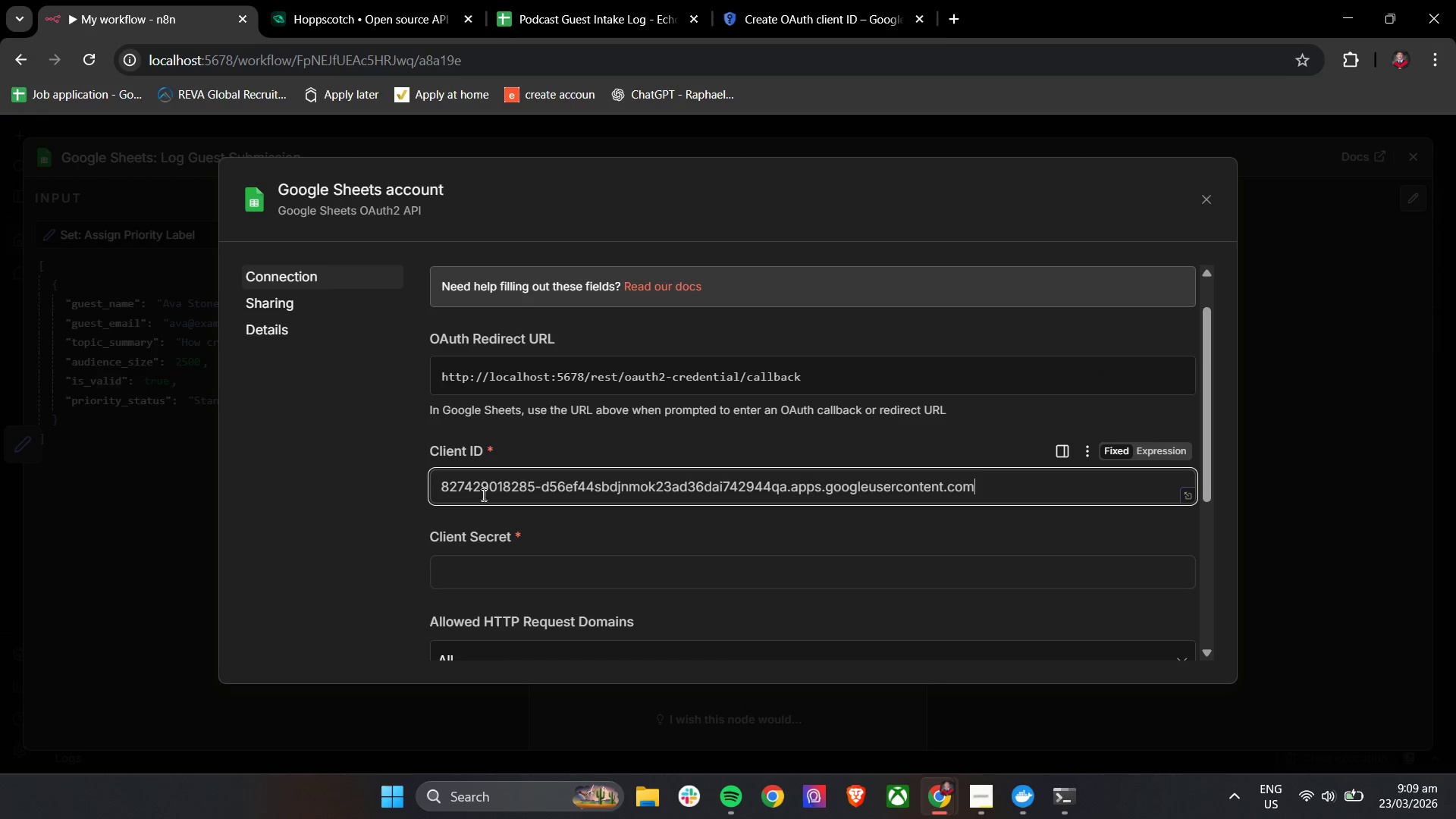 
key(Control+A)
 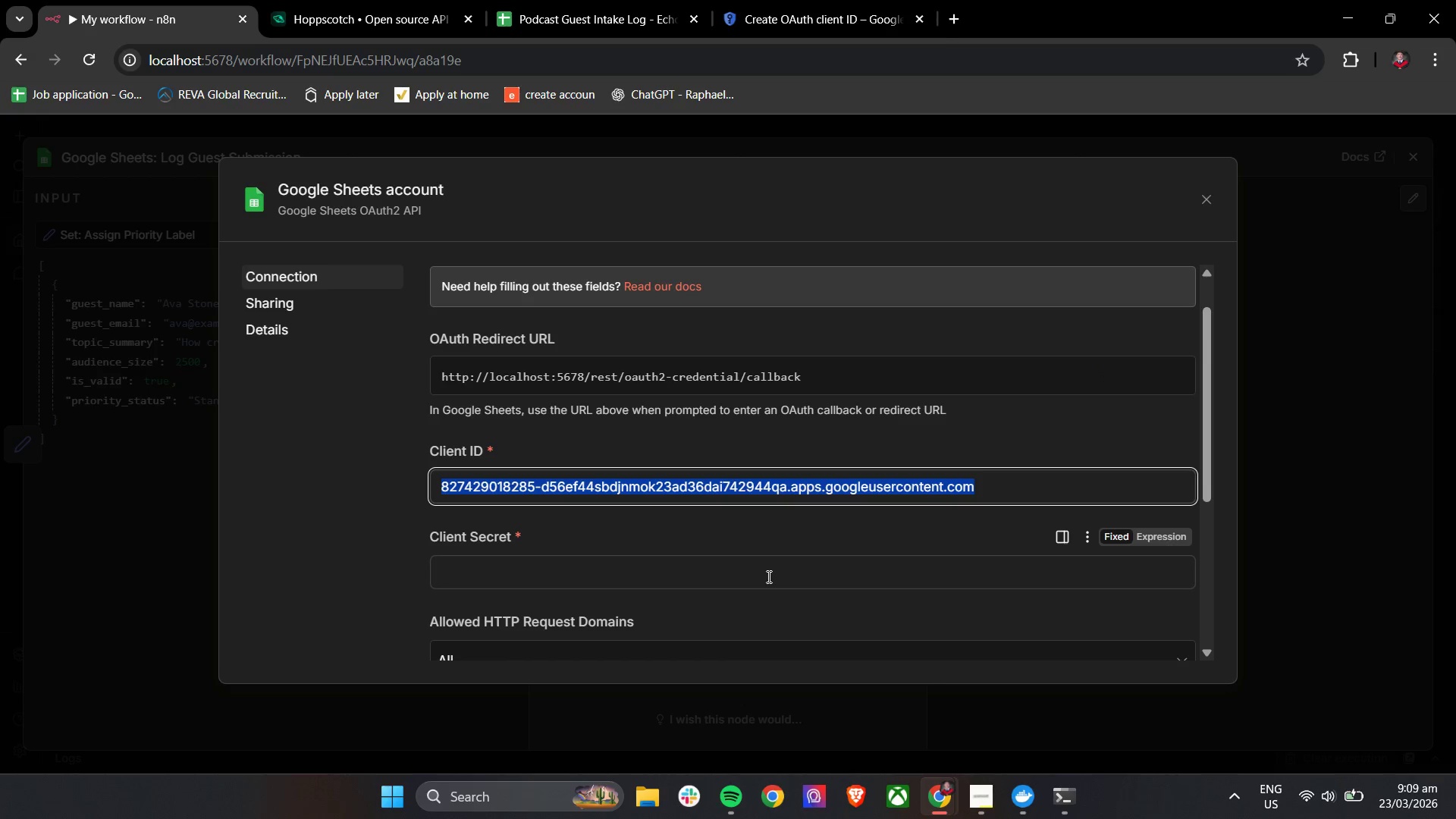 
key(Backspace)
 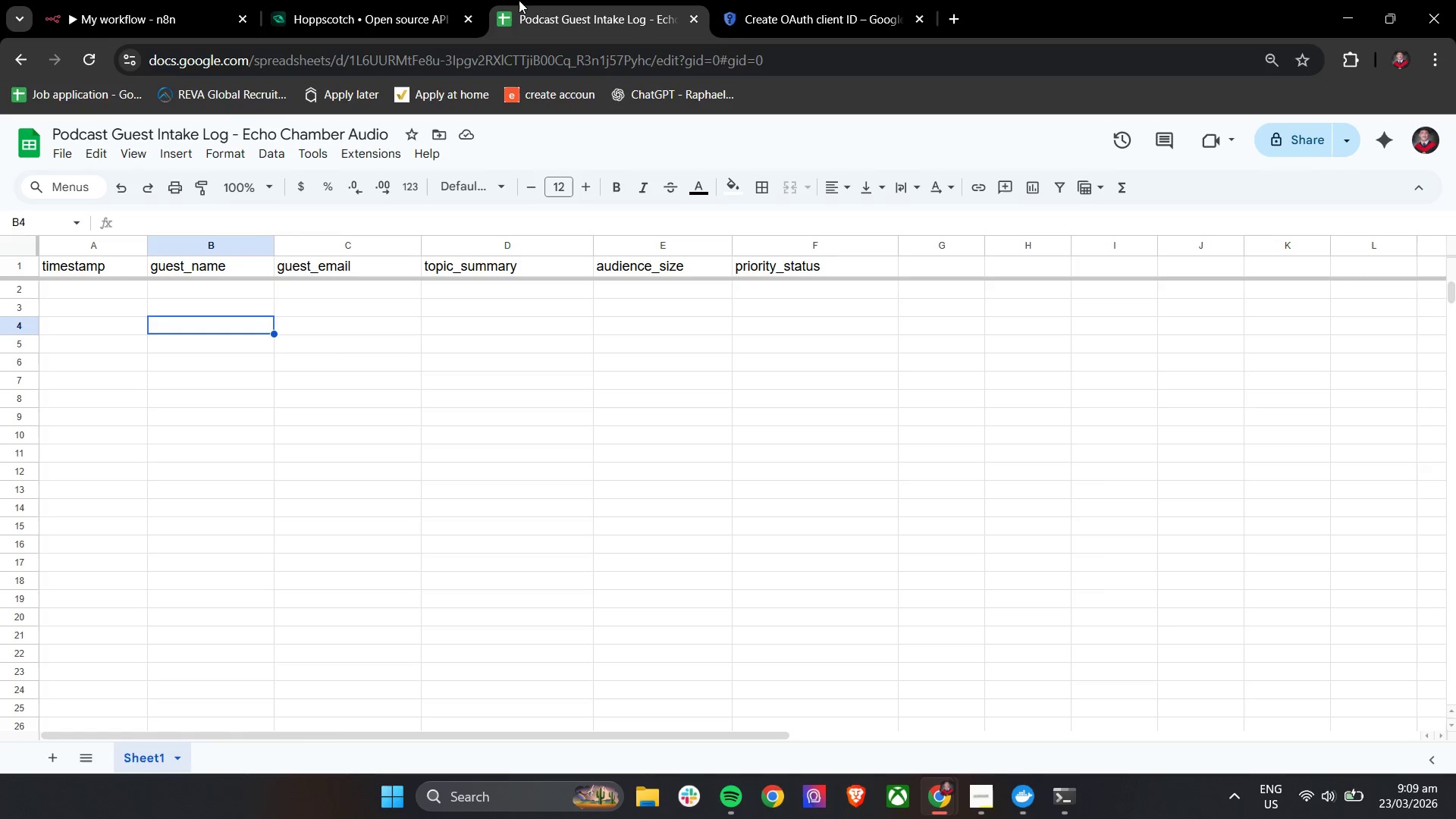 
double_click([373, 0])
 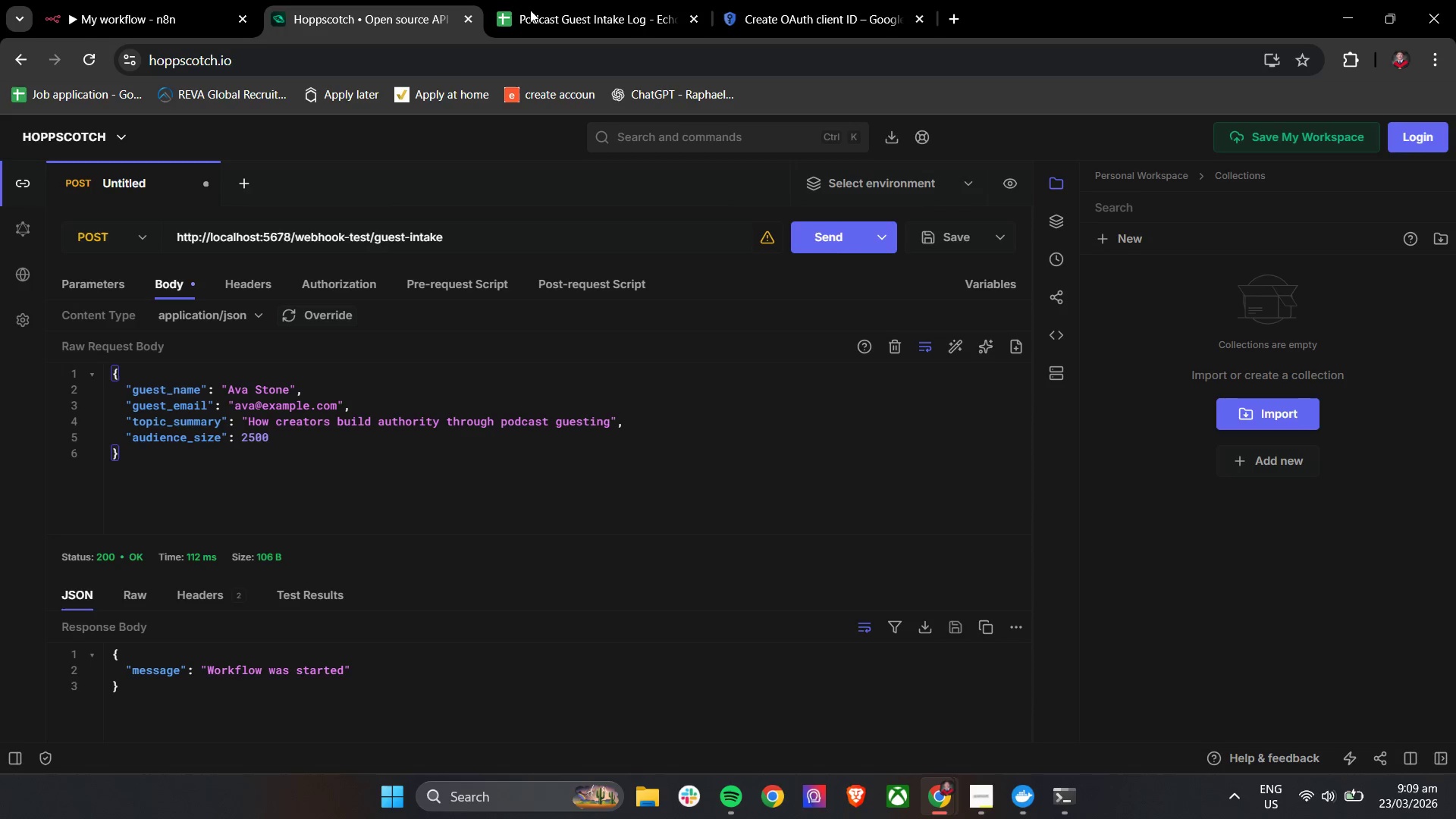 
left_click([786, 0])
 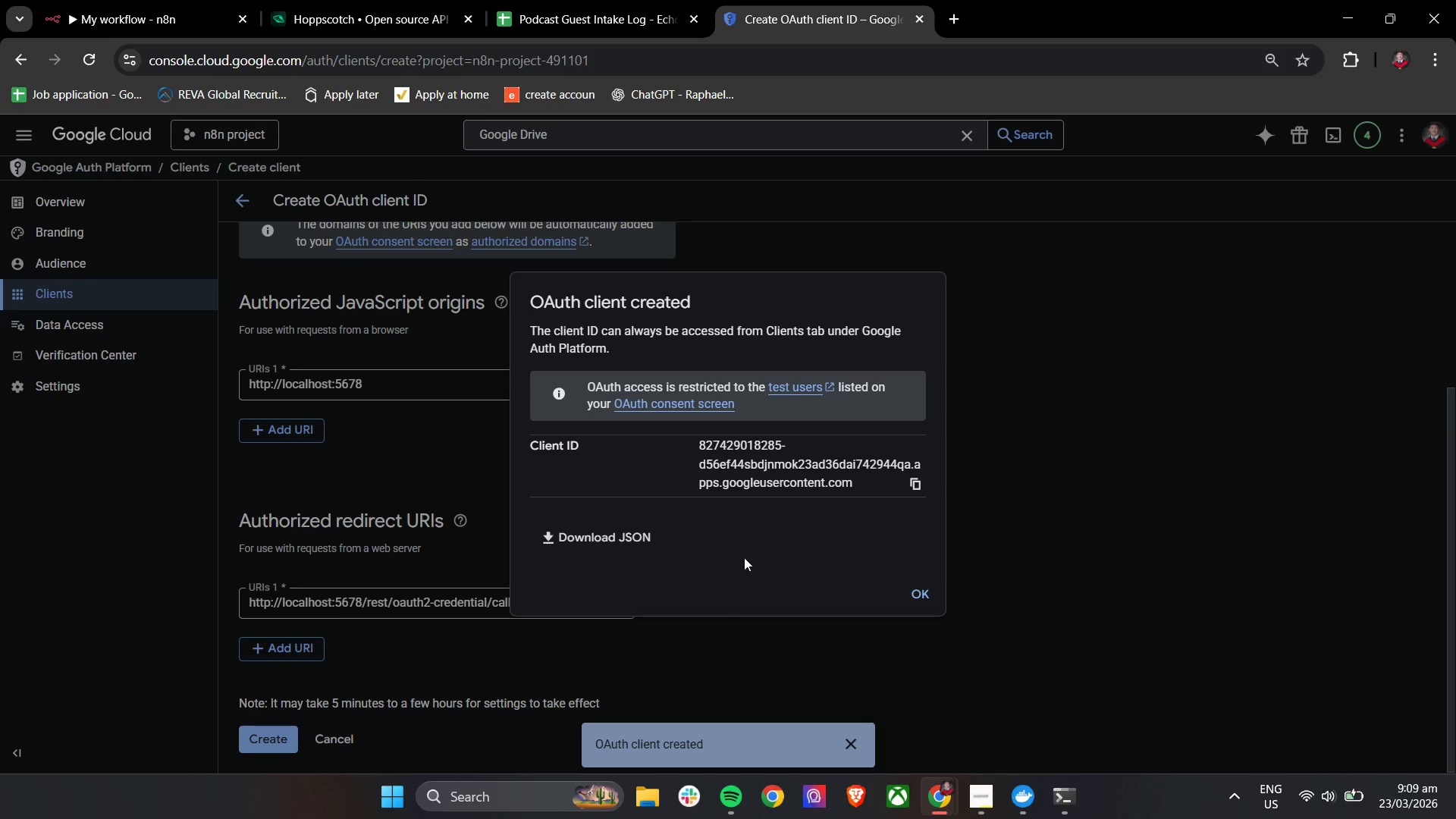 
wait(26.86)
 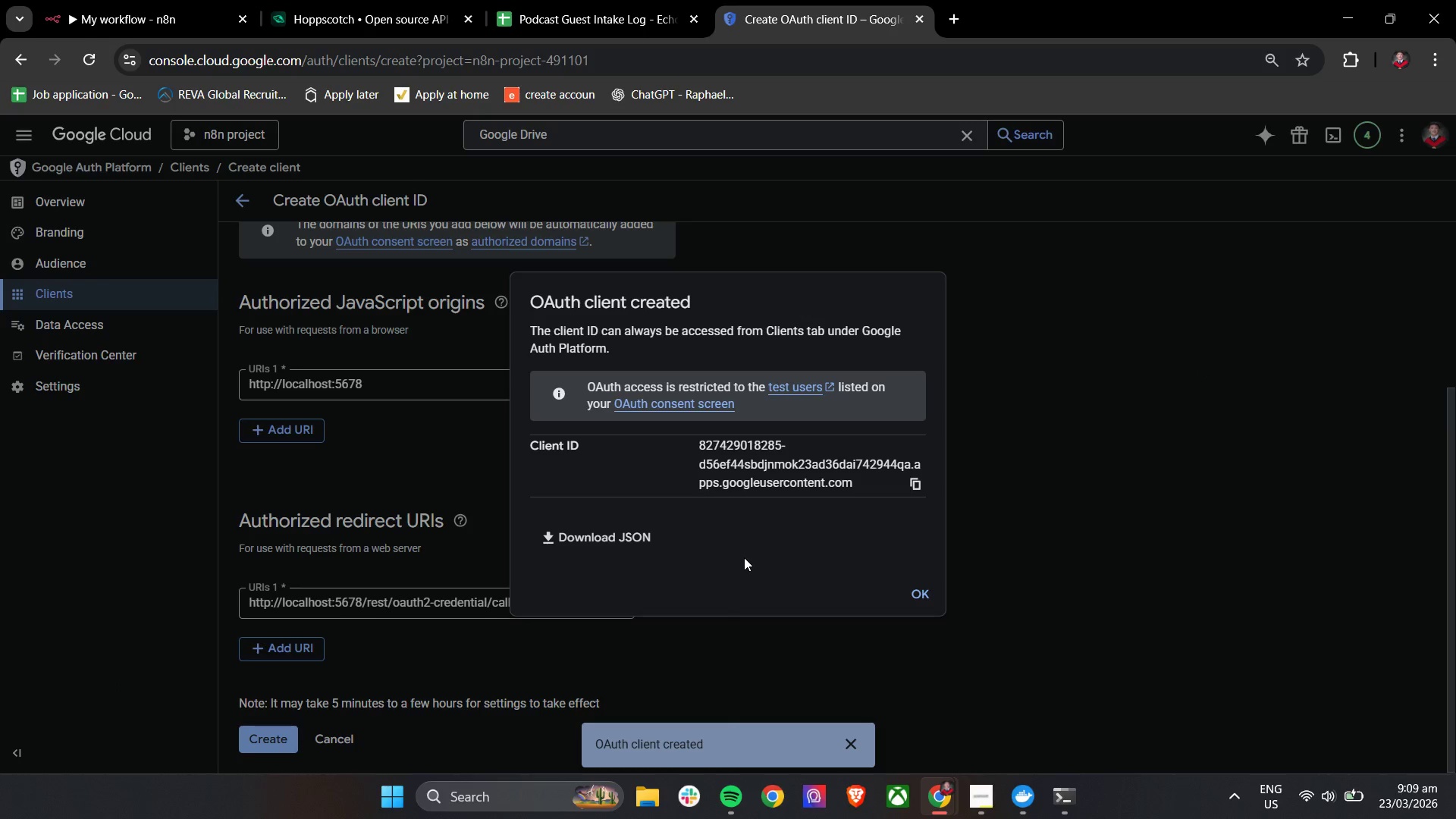 
left_click_drag(start_coordinate=[790, 441], to_coordinate=[786, 441])
 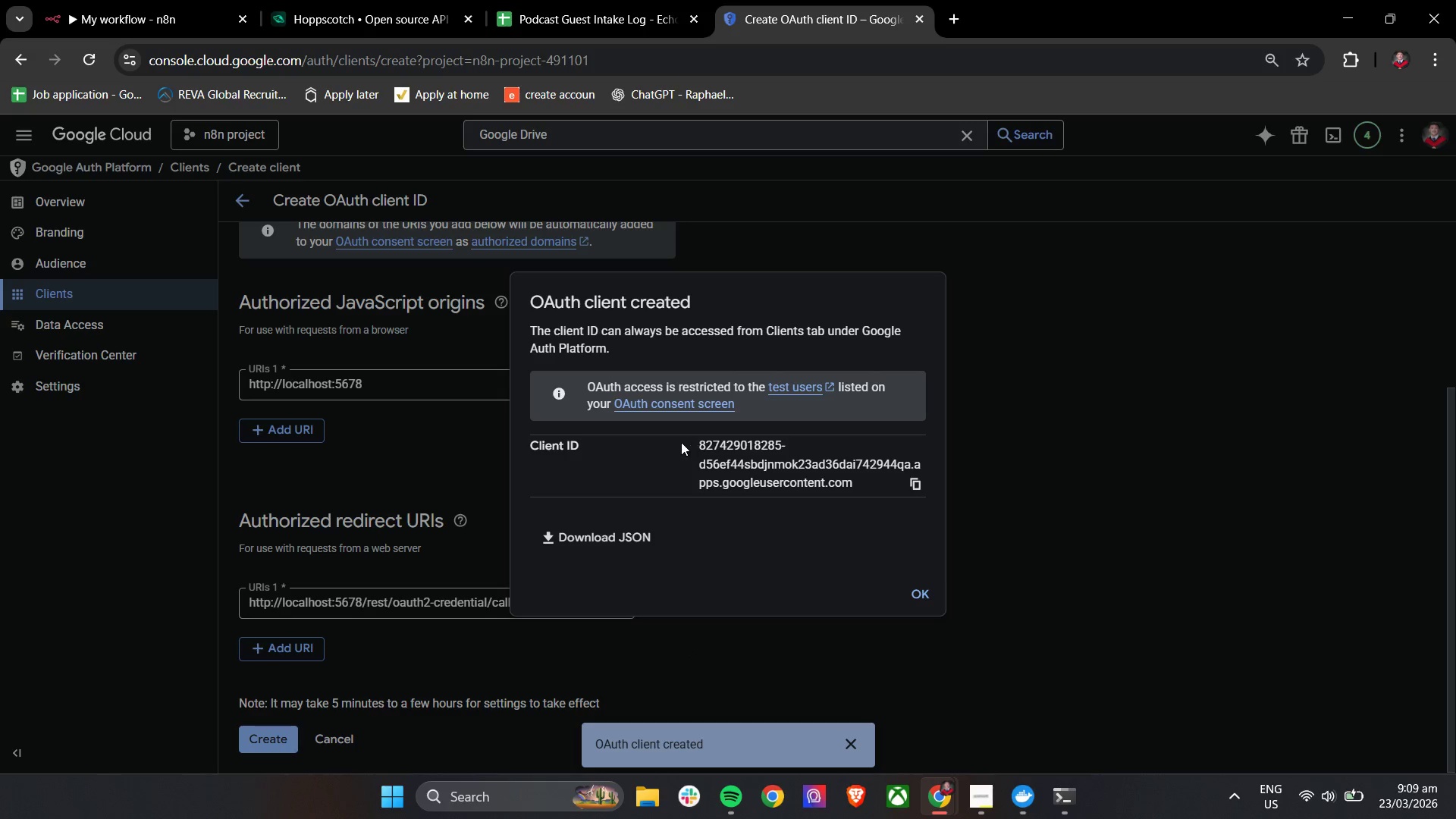 
left_click_drag(start_coordinate=[681, 442], to_coordinate=[782, 451])
 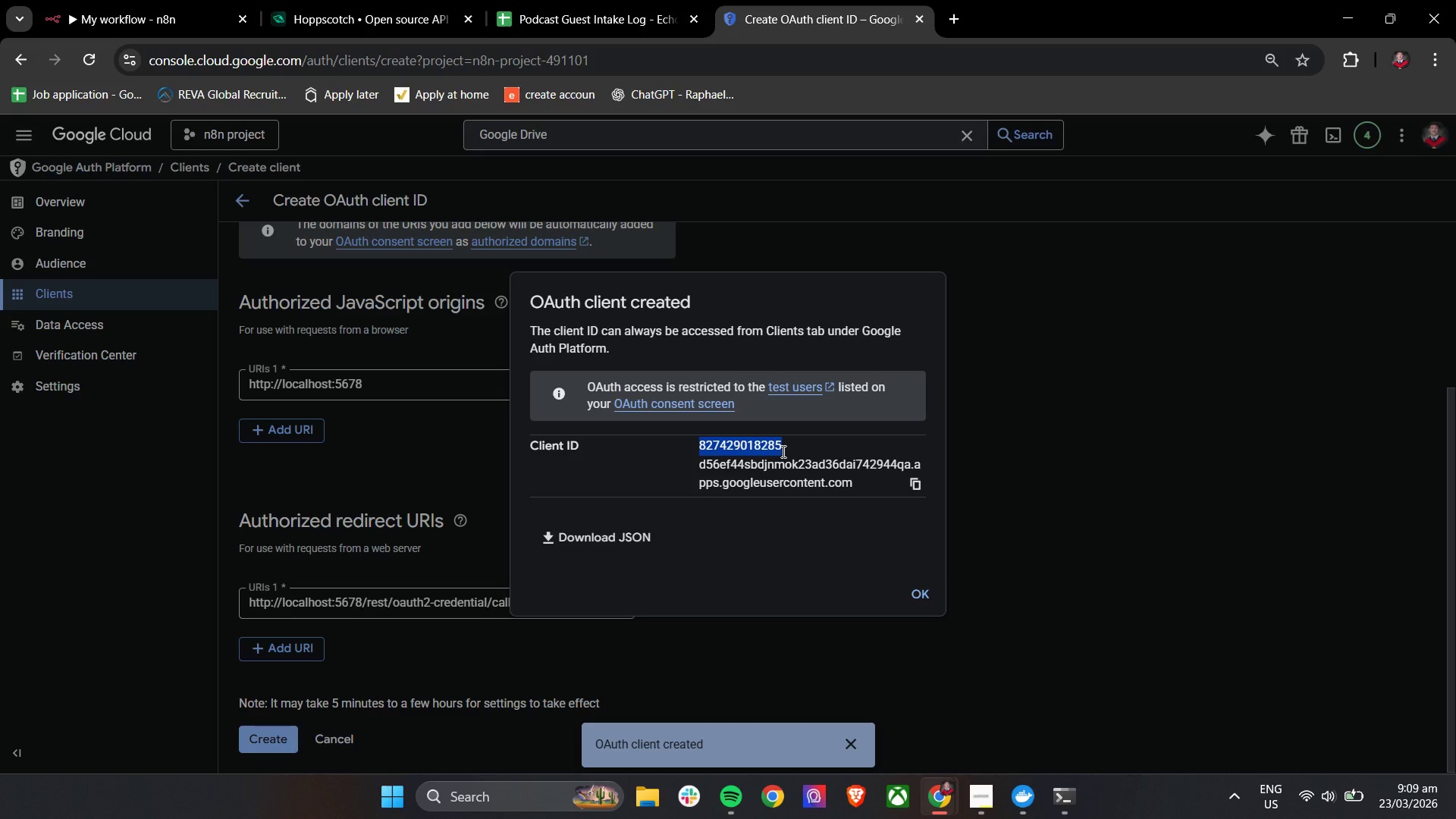 
key(Control+C)
 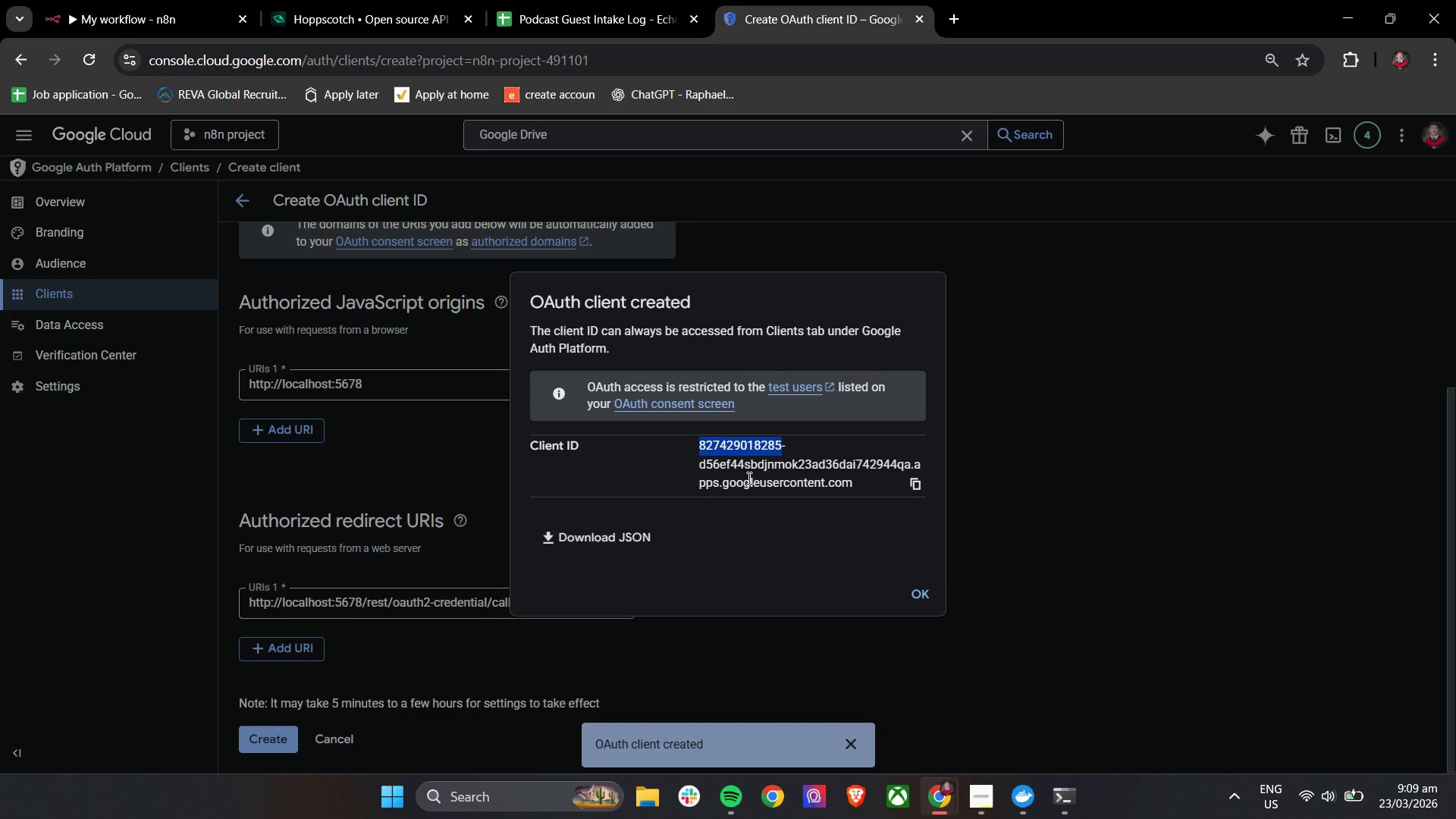 
key(Control+C)
 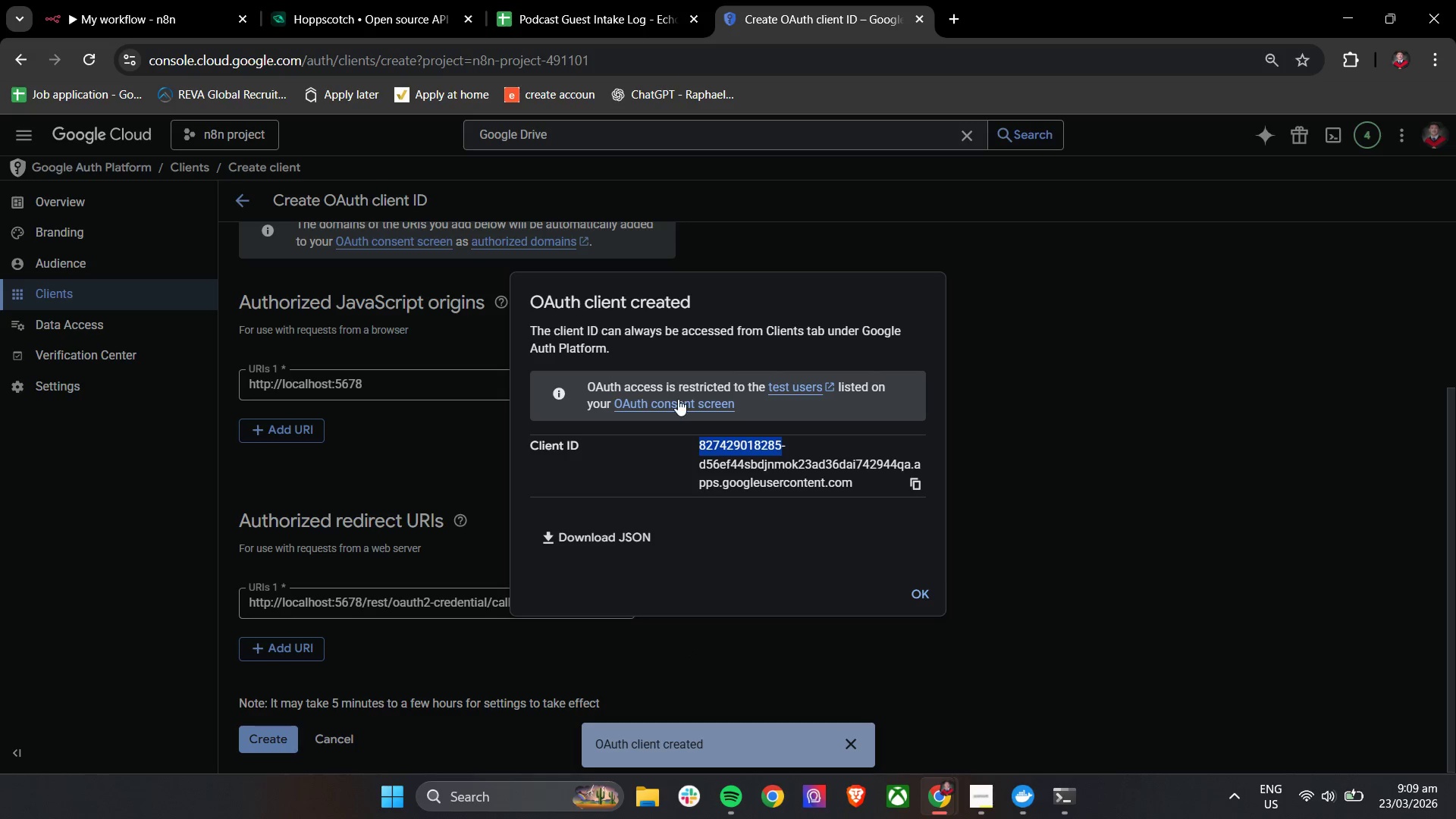 
key(Control+C)
 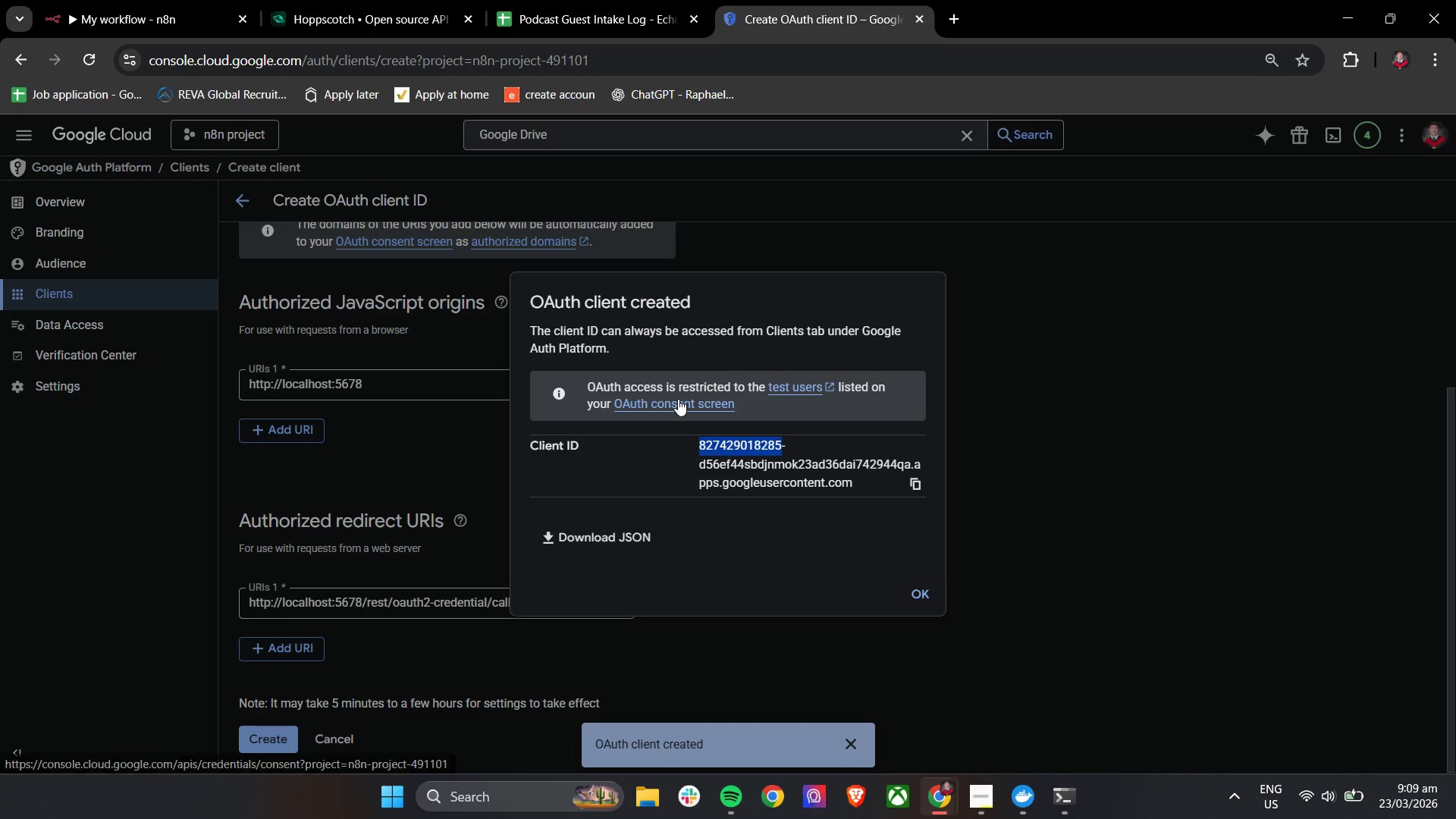 
key(Control+C)
 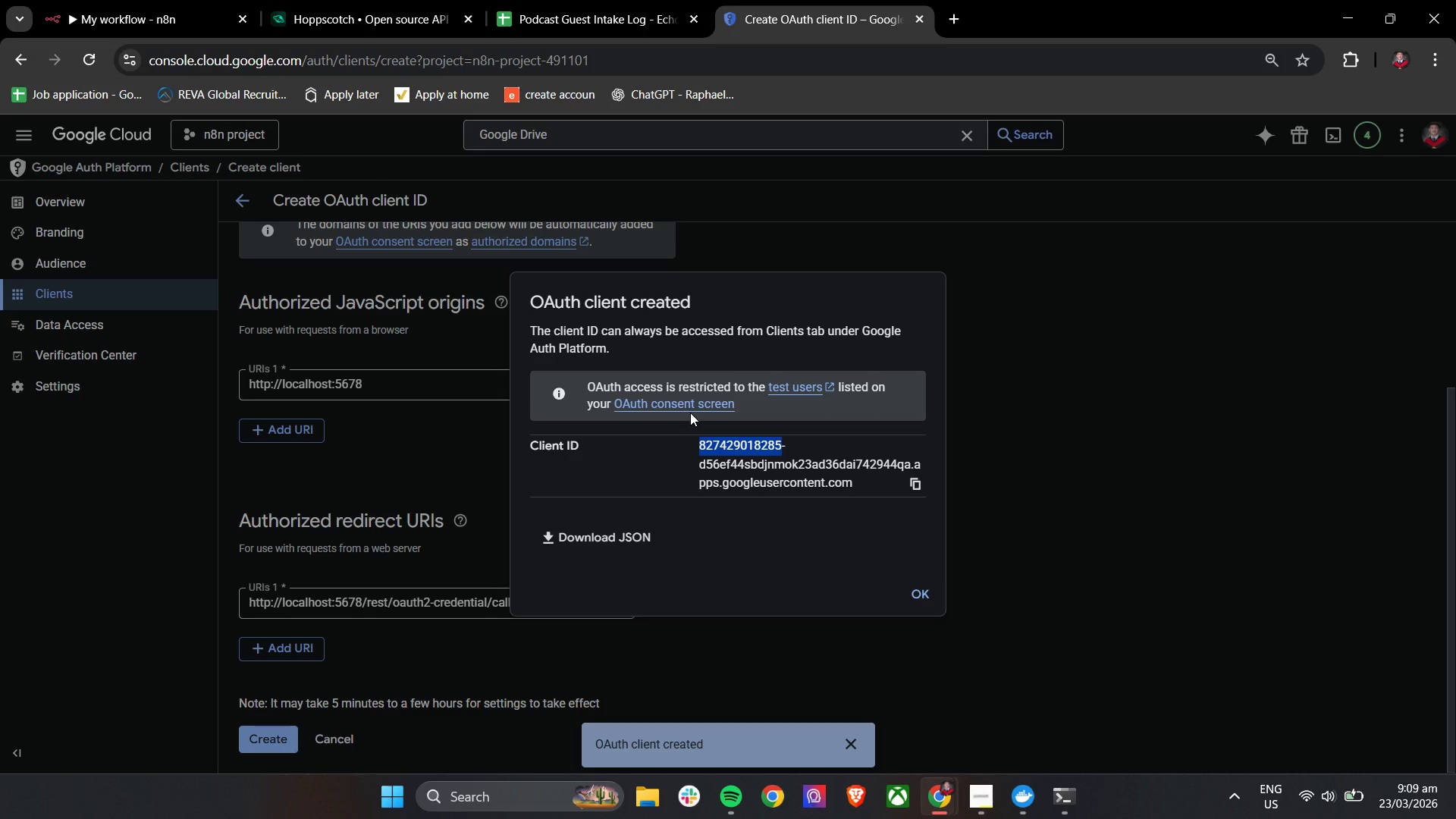 
wait(10.75)
 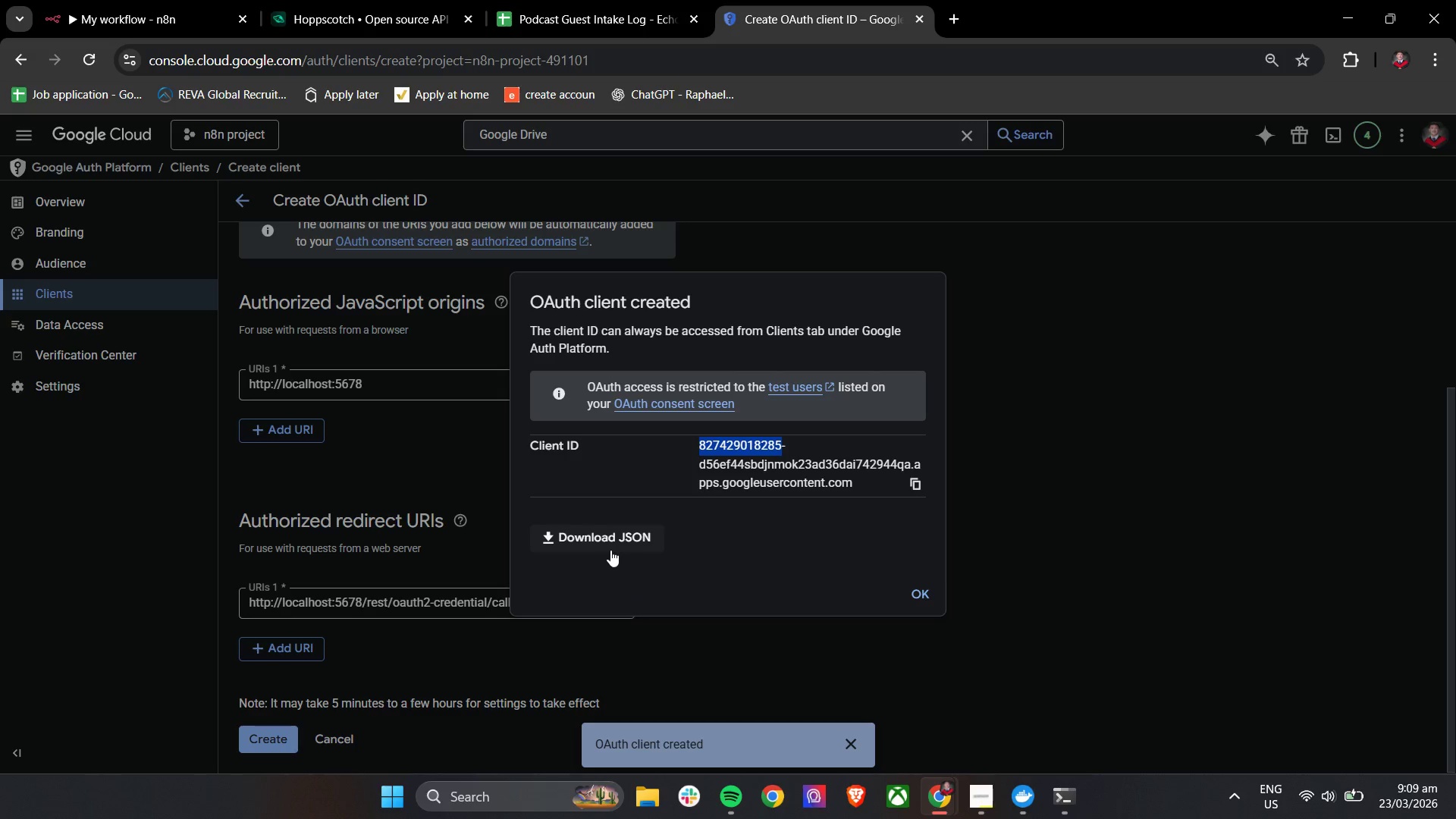 
left_click([613, 541])
 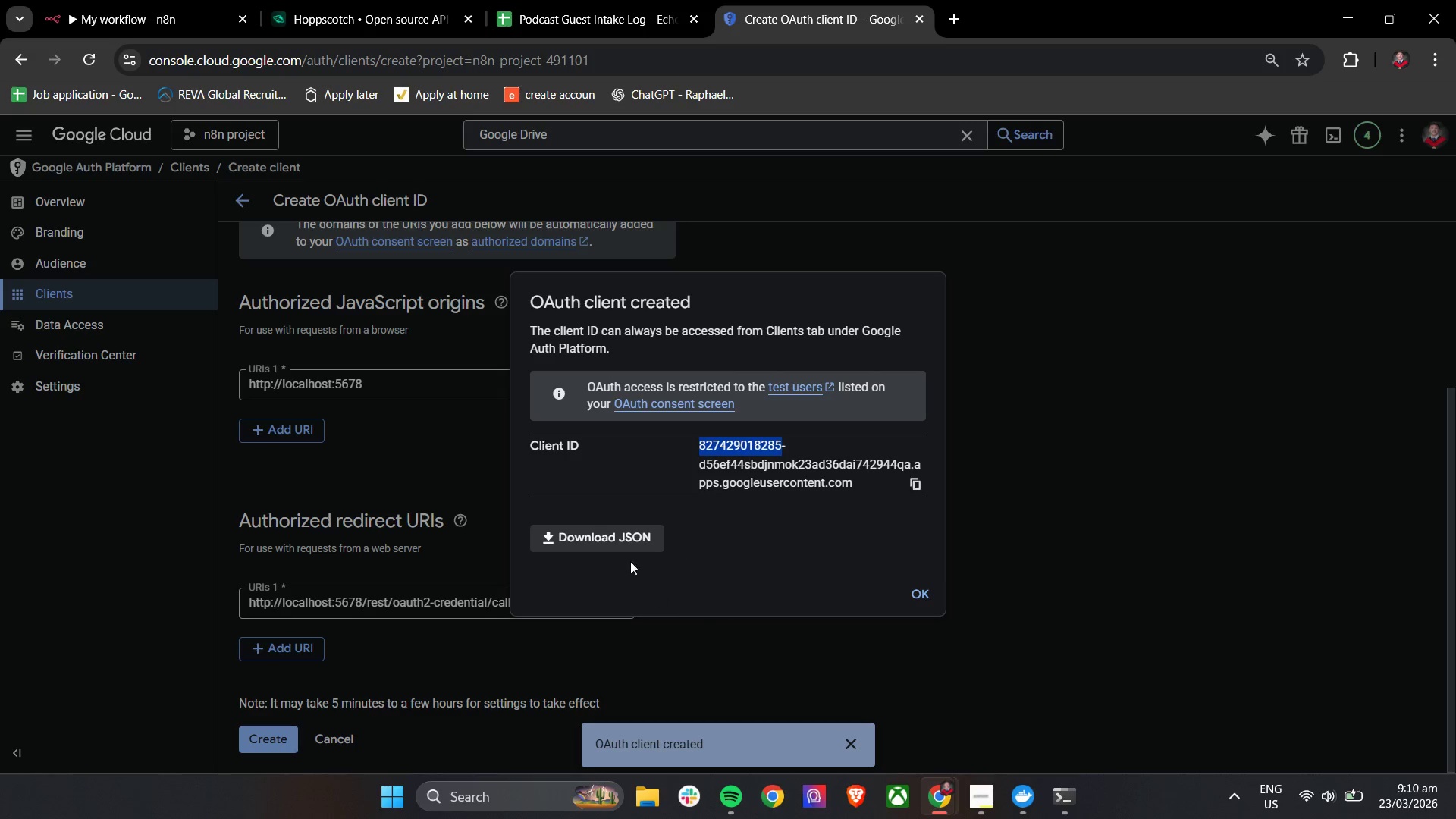 
scroll: coordinate [681, 475], scroll_direction: down, amount: 4.0
 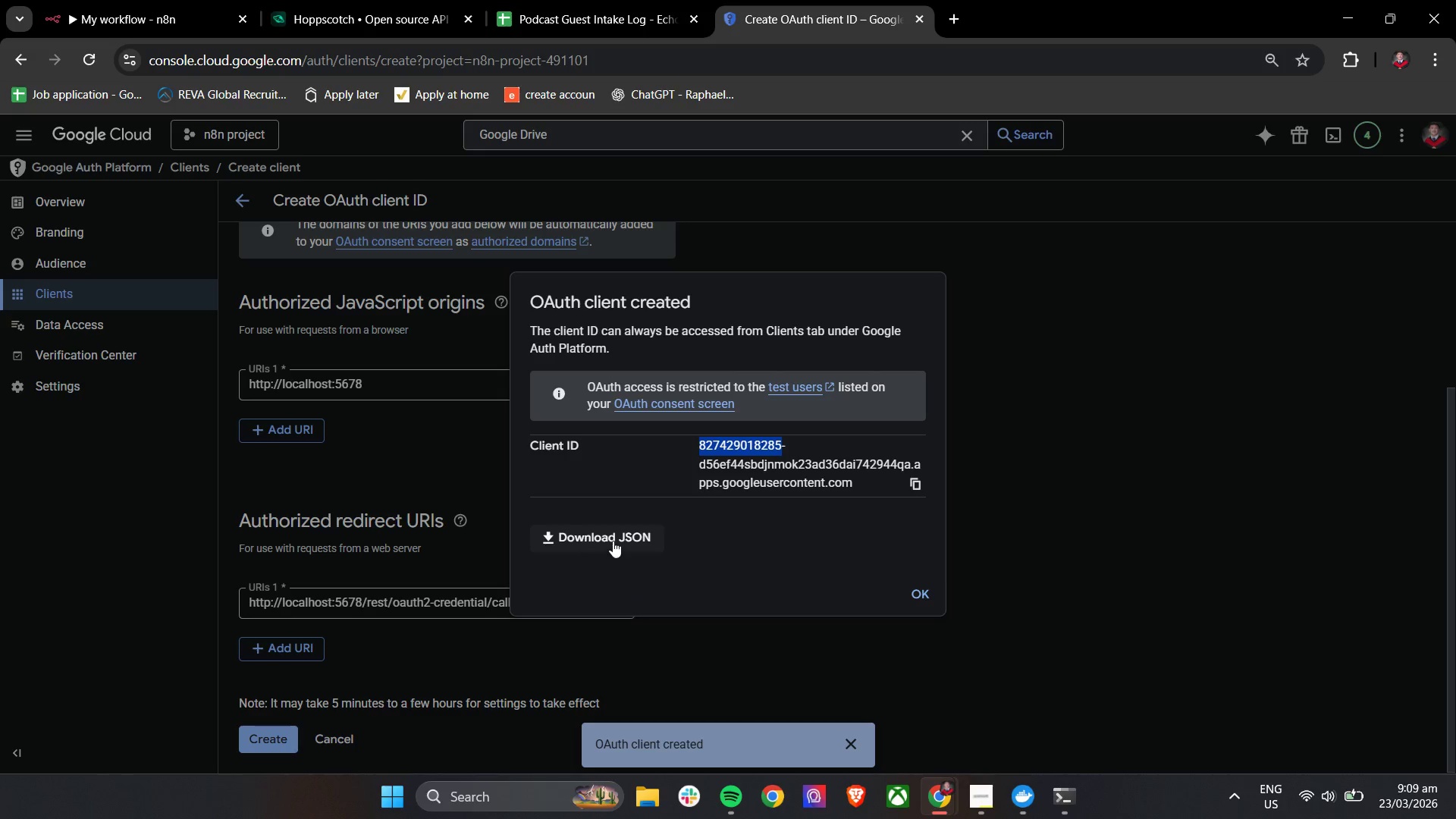 
left_click([619, 538])
 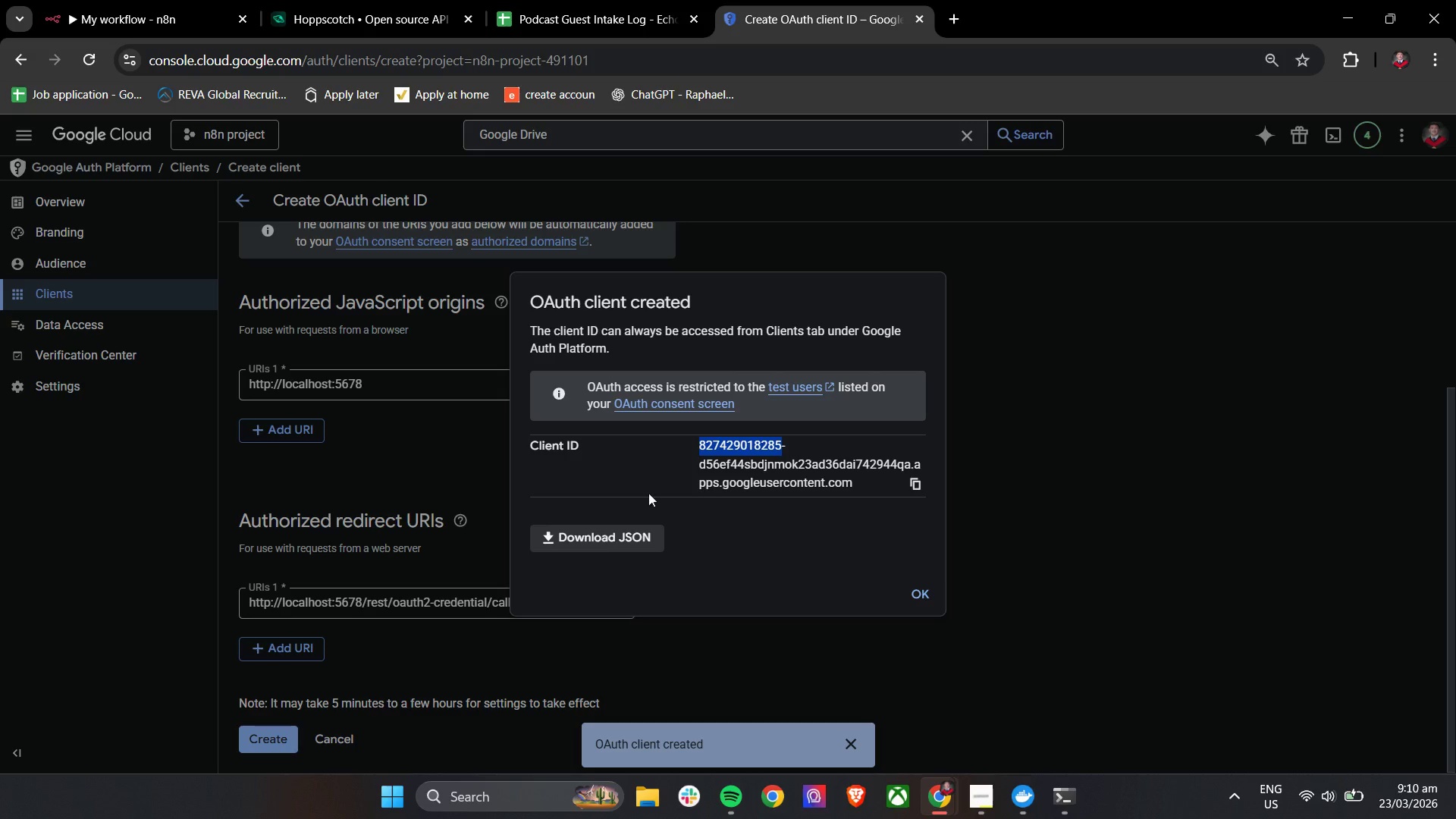 
left_click([762, 446])
 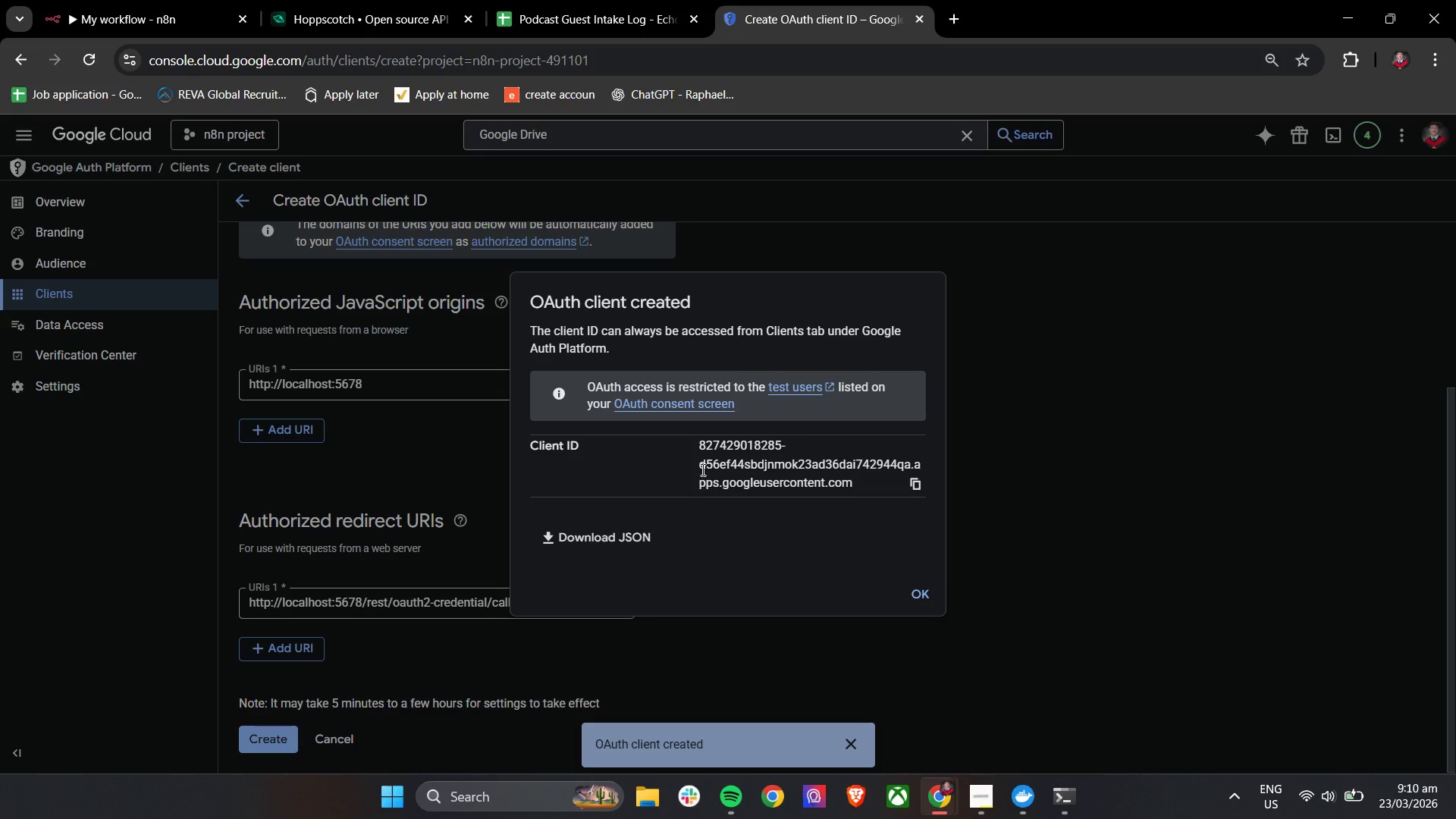 
left_click([621, 535])
 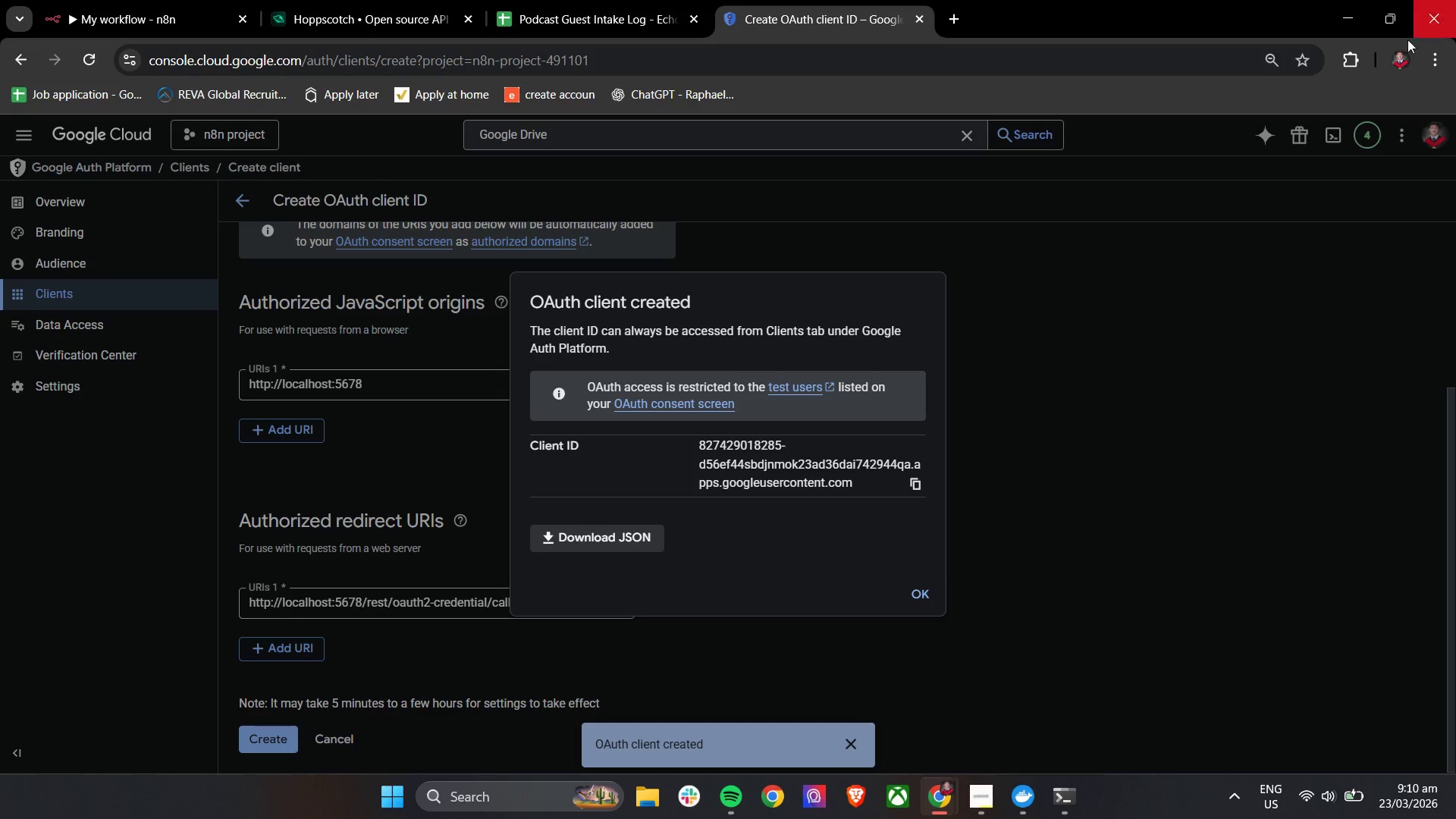 
scroll: coordinate [690, 500], scroll_direction: down, amount: 5.0
 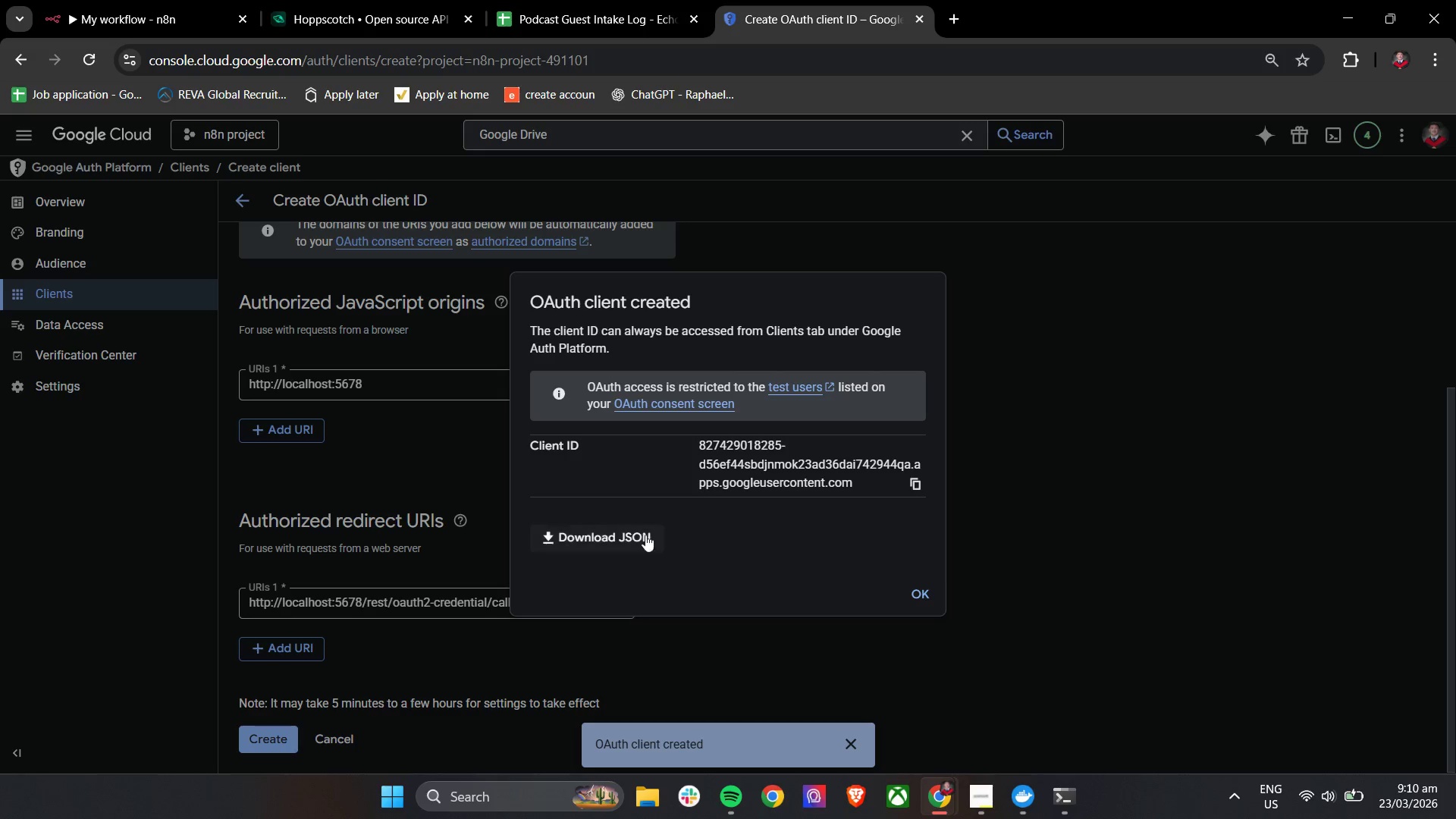 
left_click([1350, 60])
 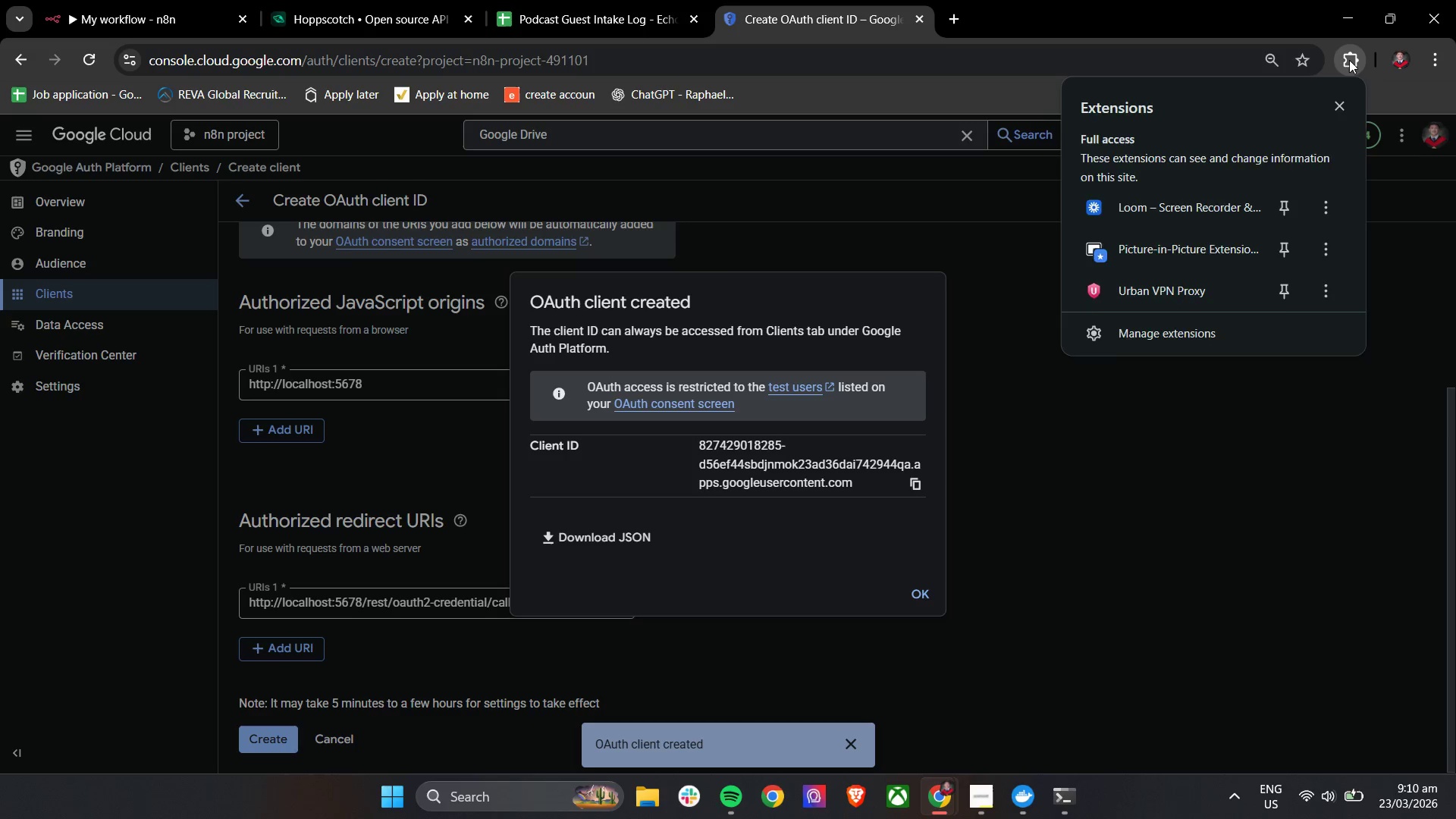 
left_click([1349, 60])
 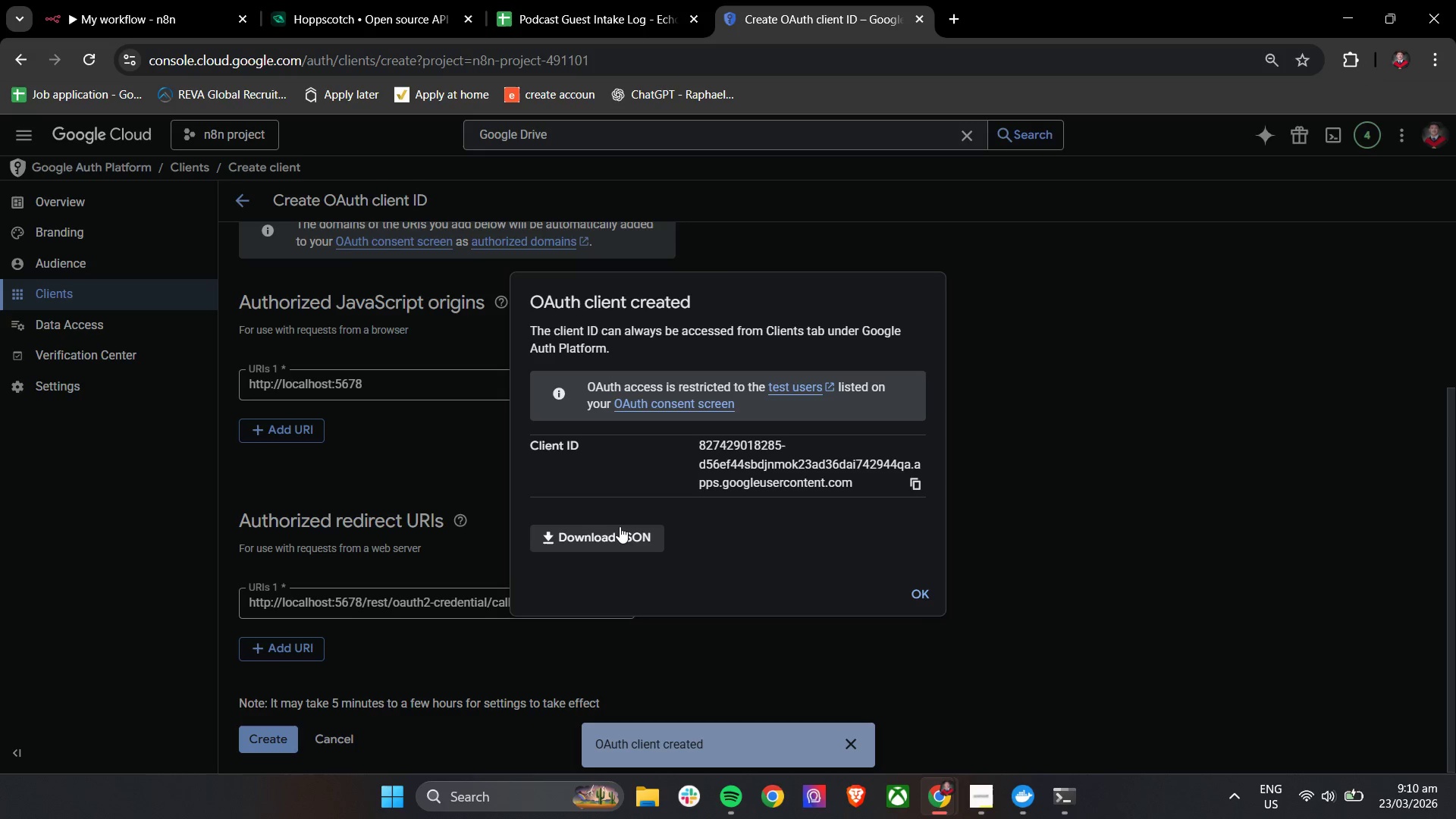 
double_click([620, 526])
 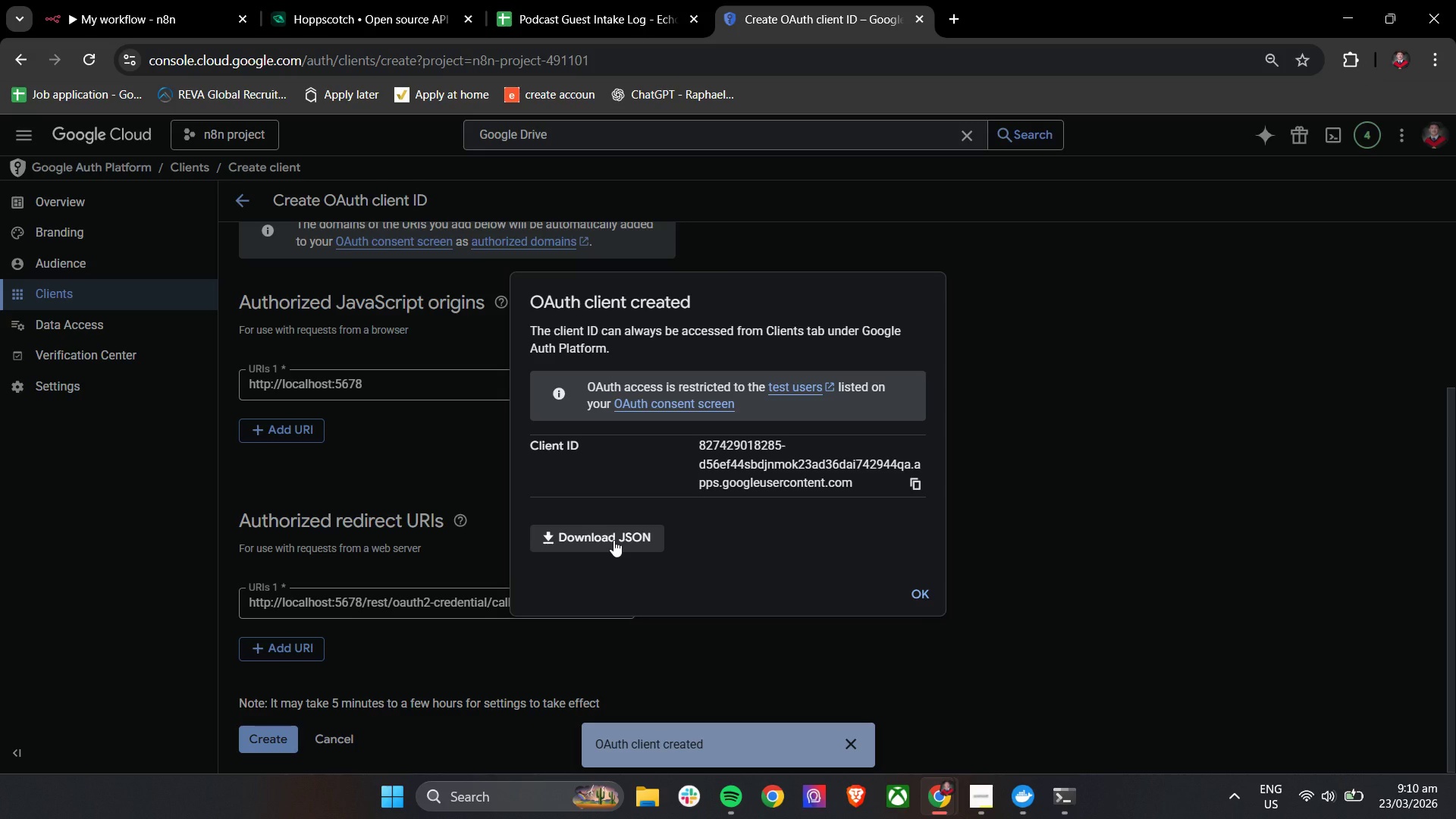 
triple_click([613, 540])
 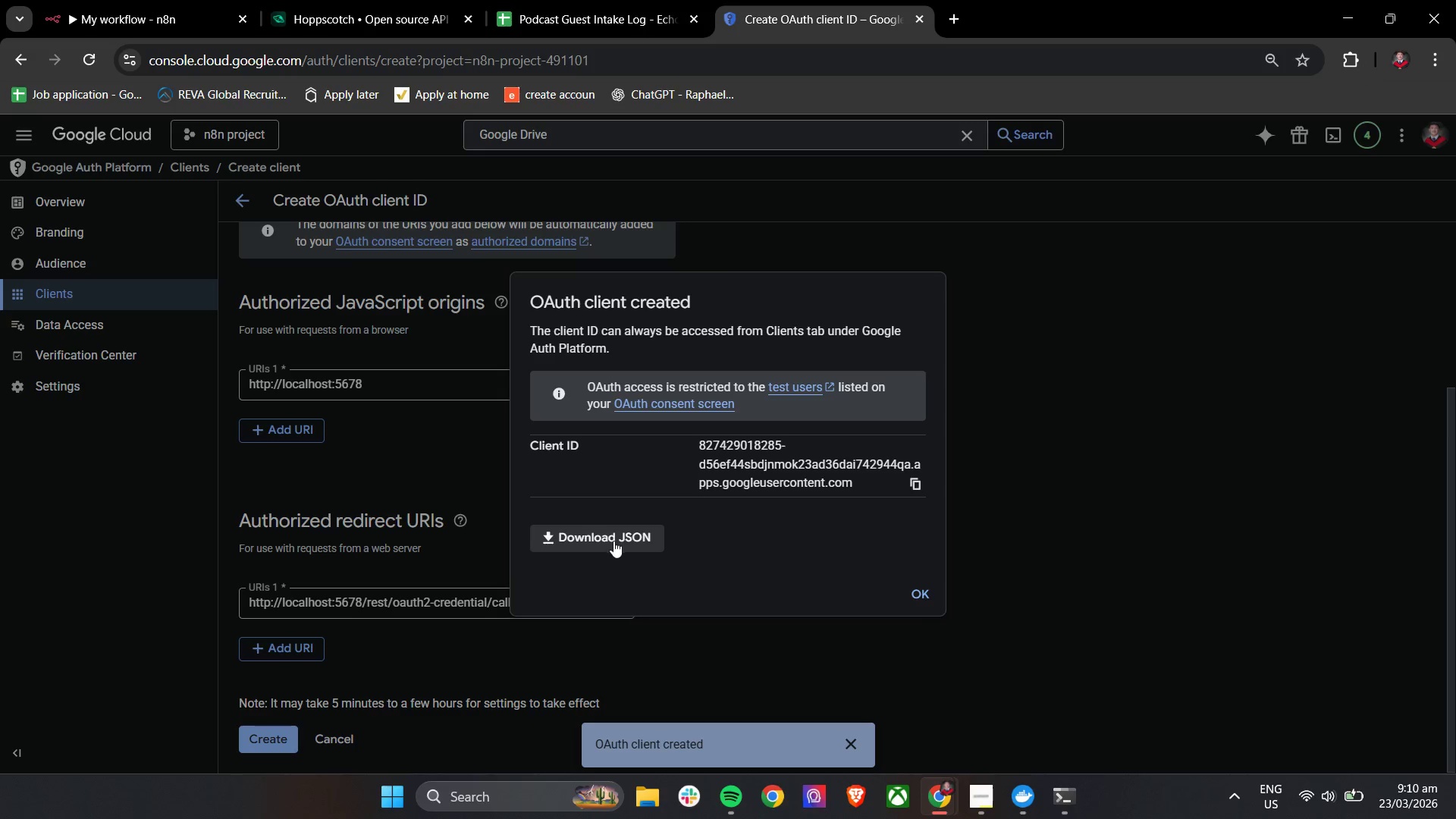 
triple_click([613, 540])
 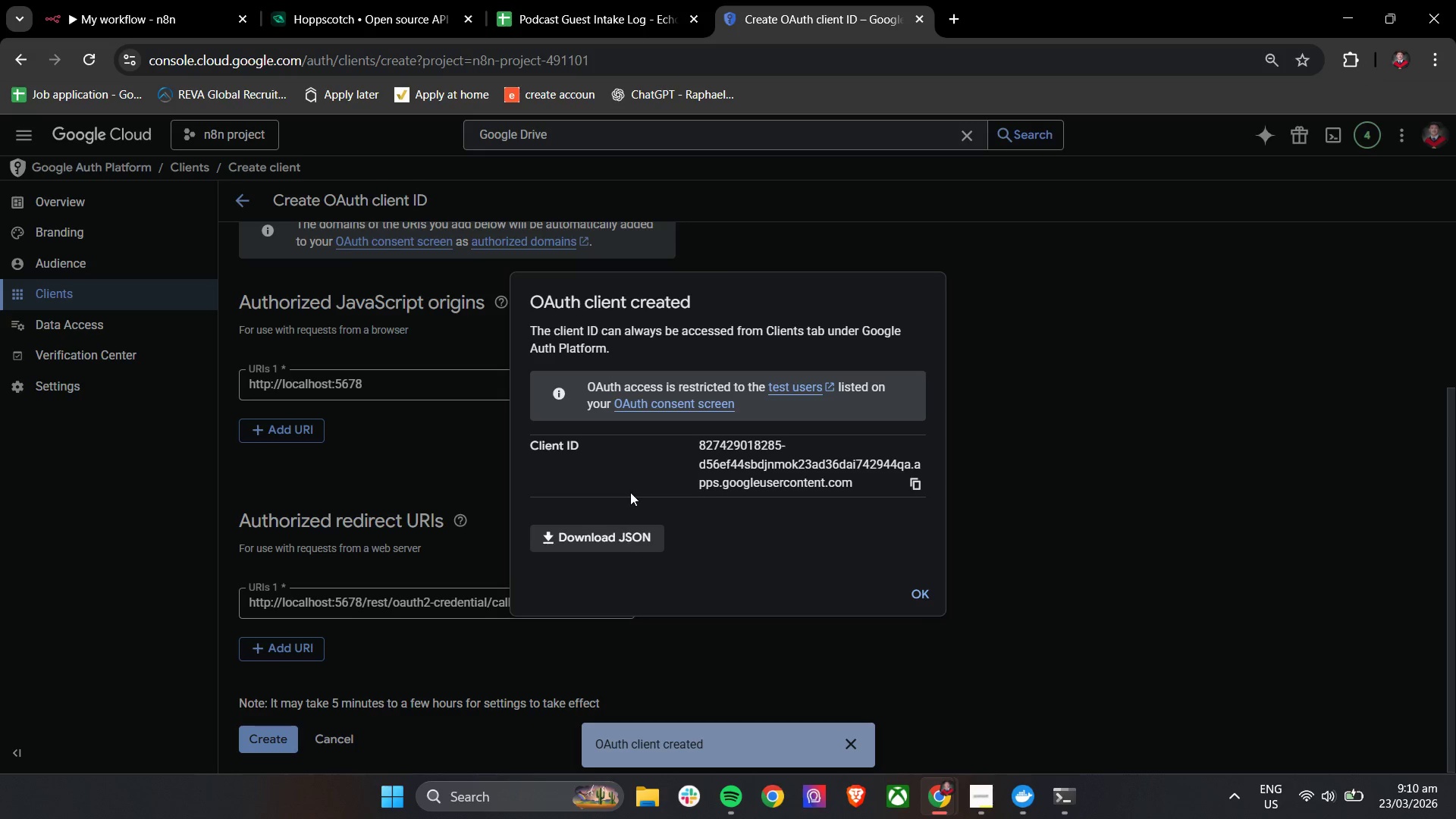 
left_click_drag(start_coordinate=[630, 491], to_coordinate=[632, 485])
 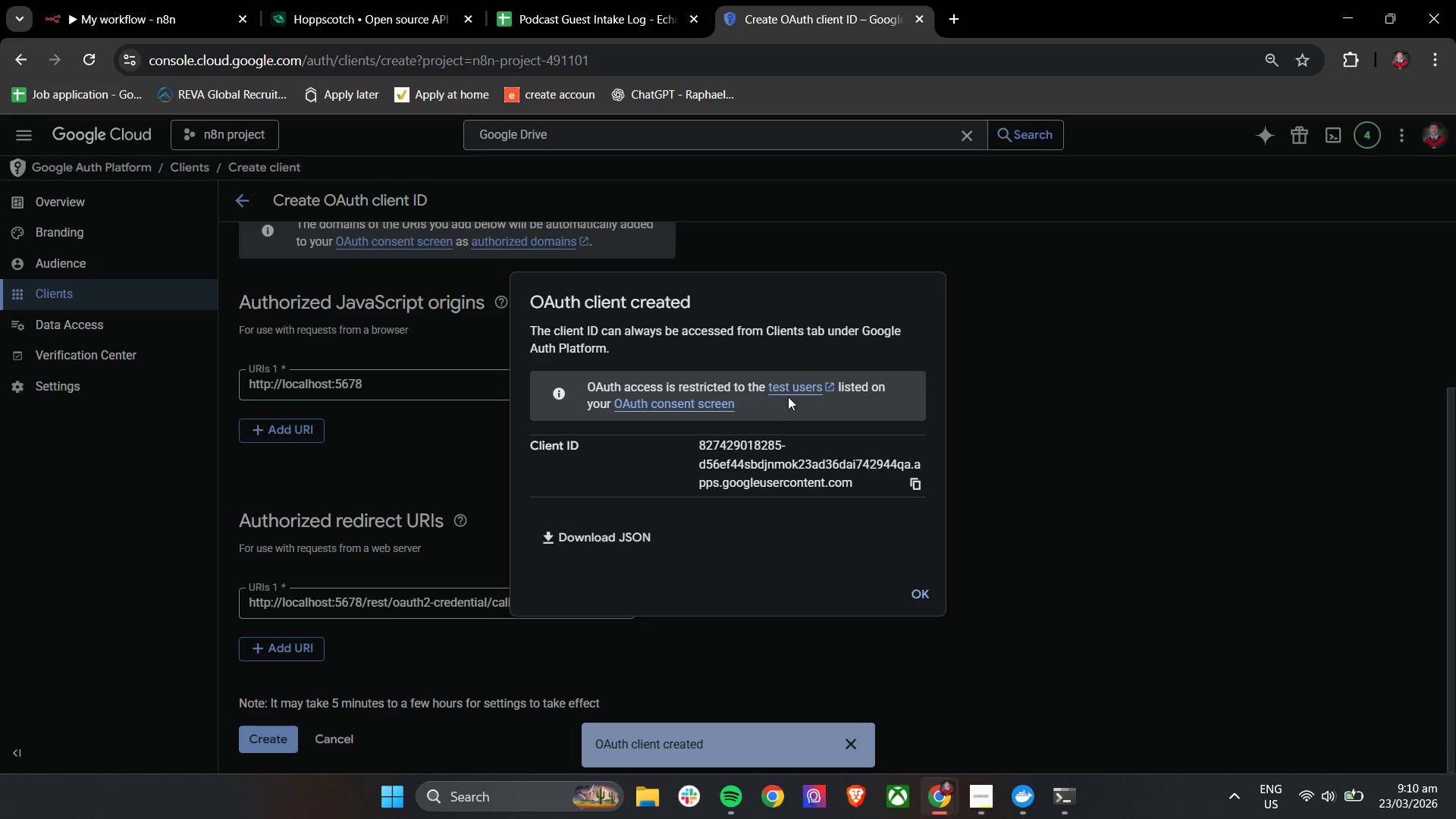 
right_click([791, 393])
 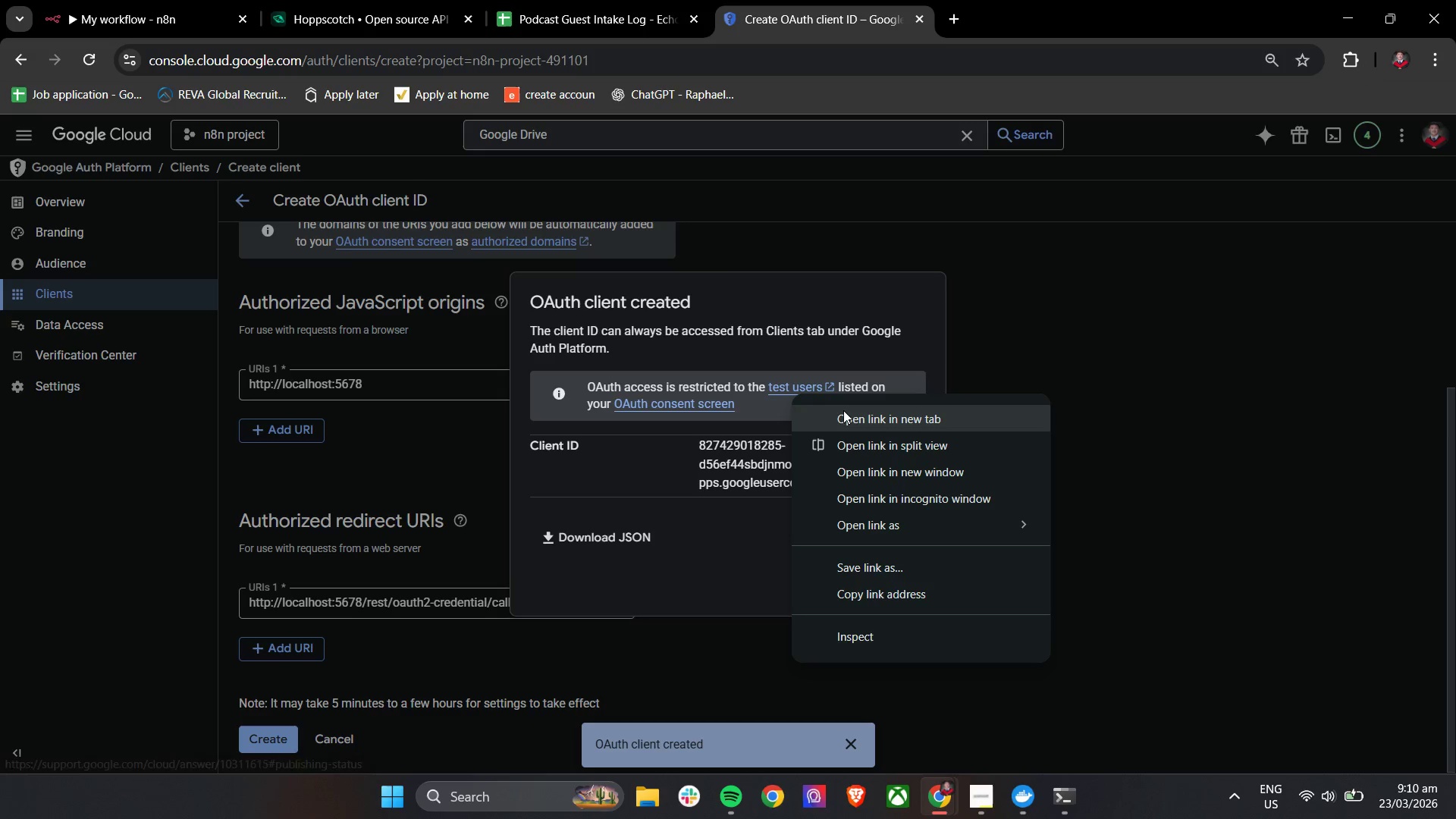 
left_click([846, 410])
 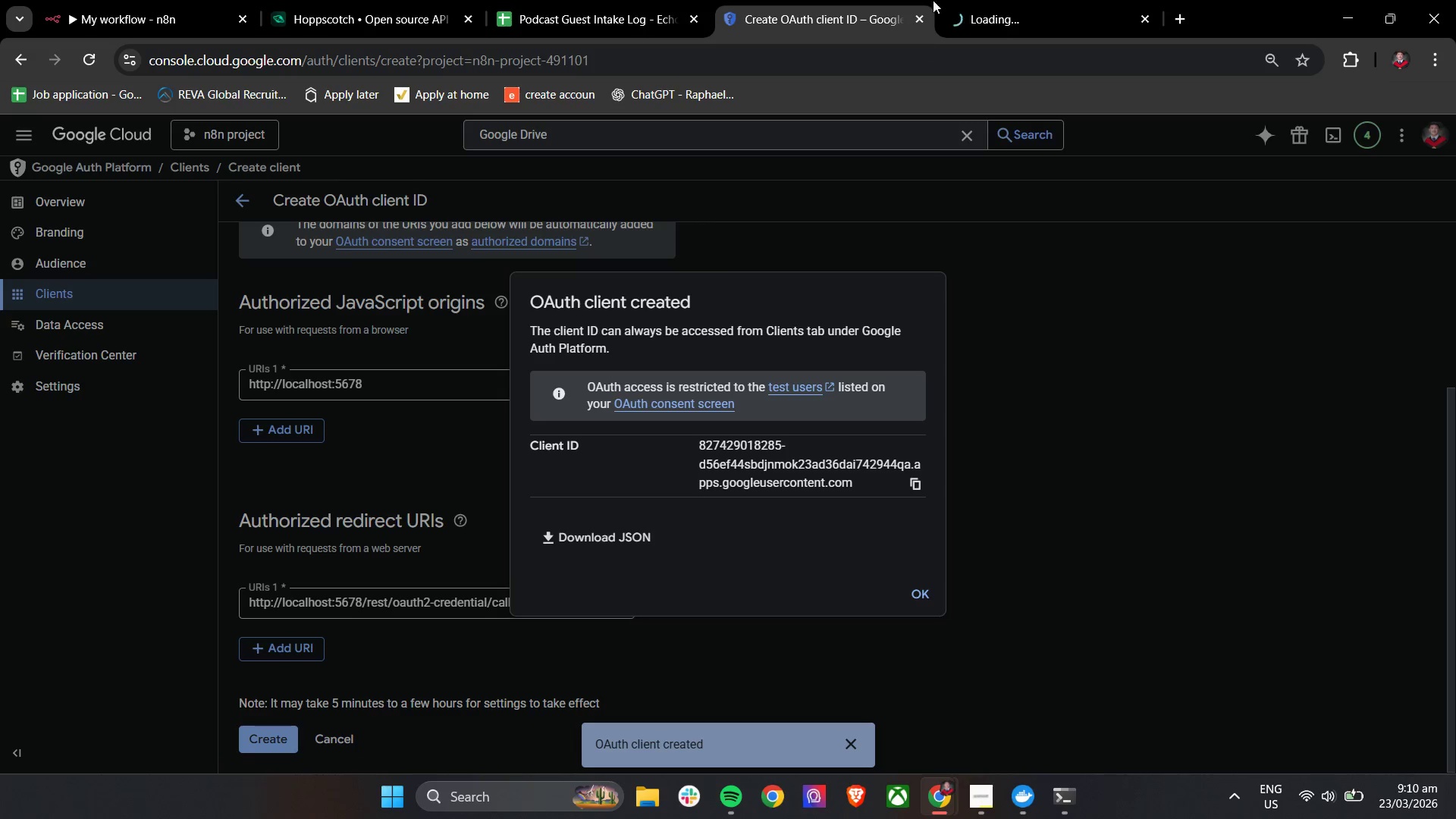 
left_click([977, 0])
 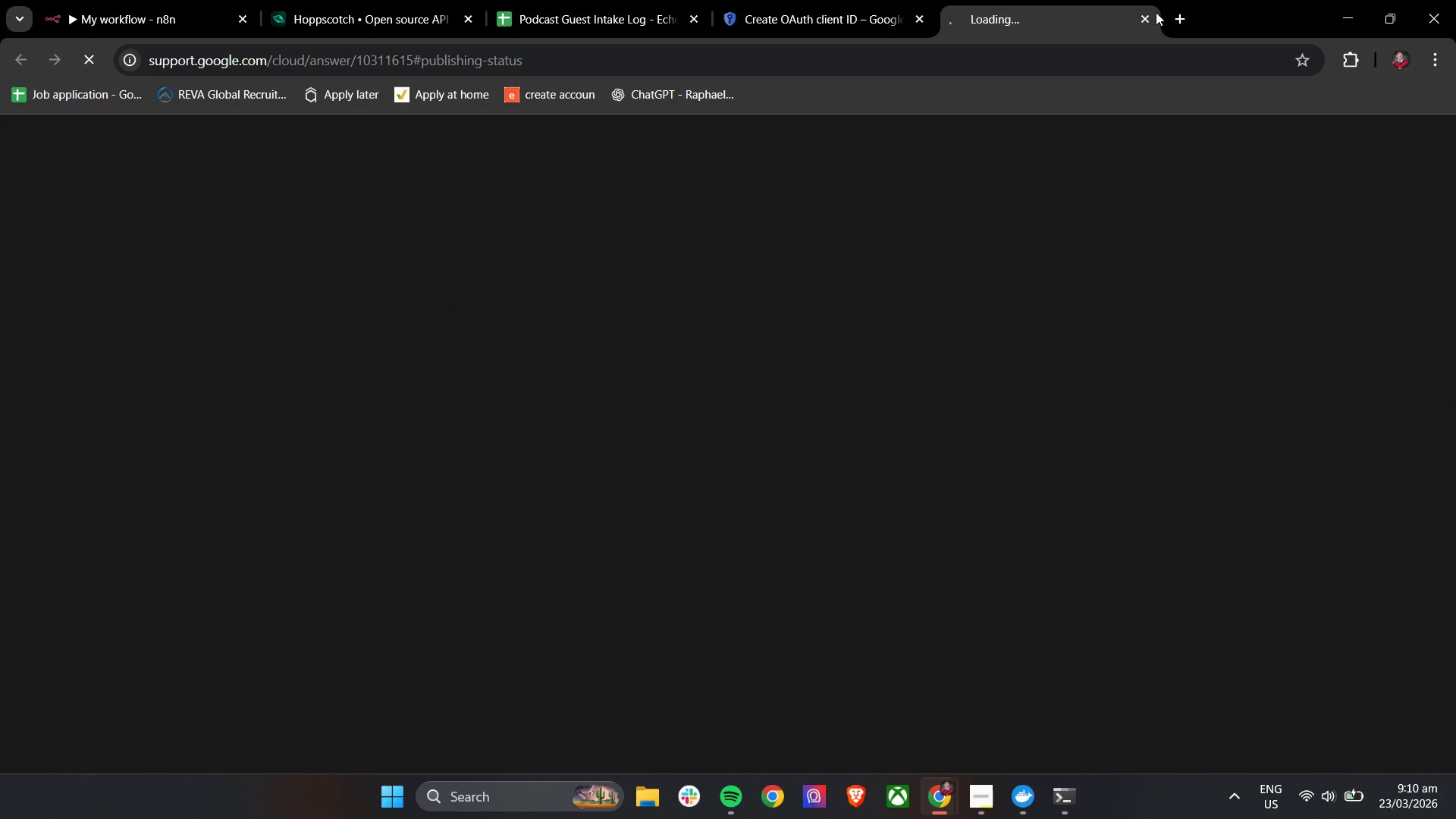 
left_click([817, 0])
 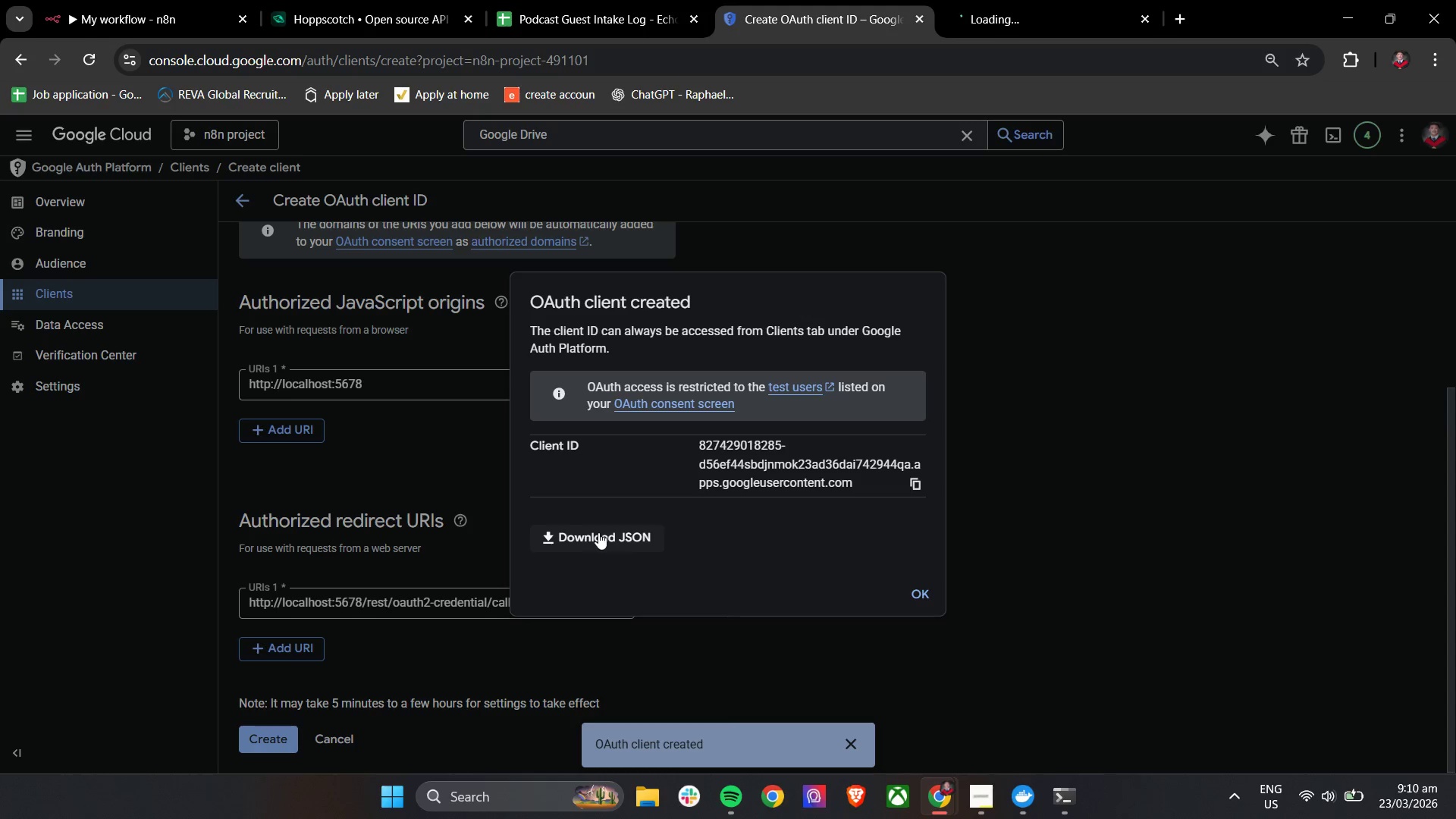 
double_click([598, 532])
 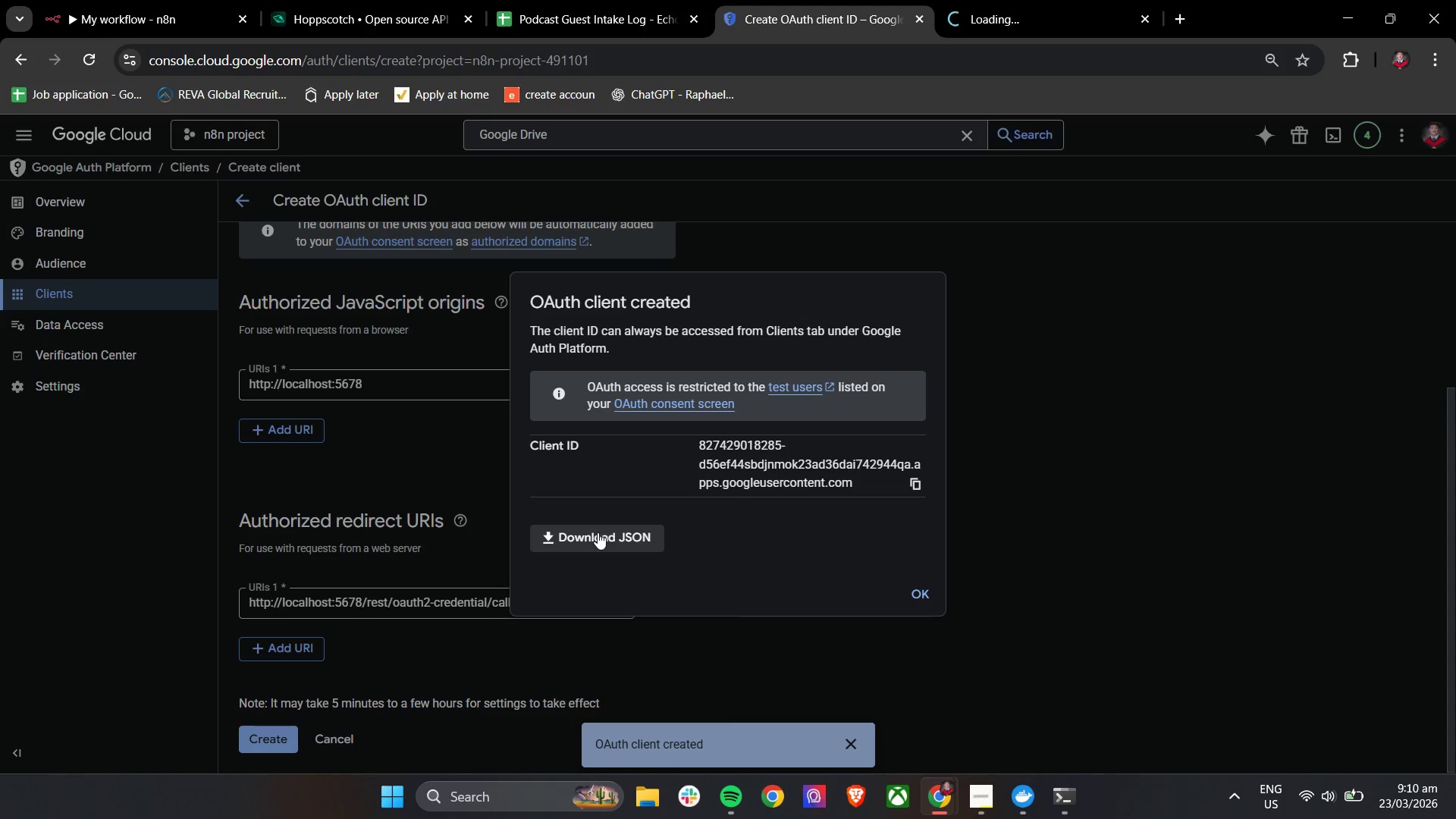 
triple_click([598, 532])
 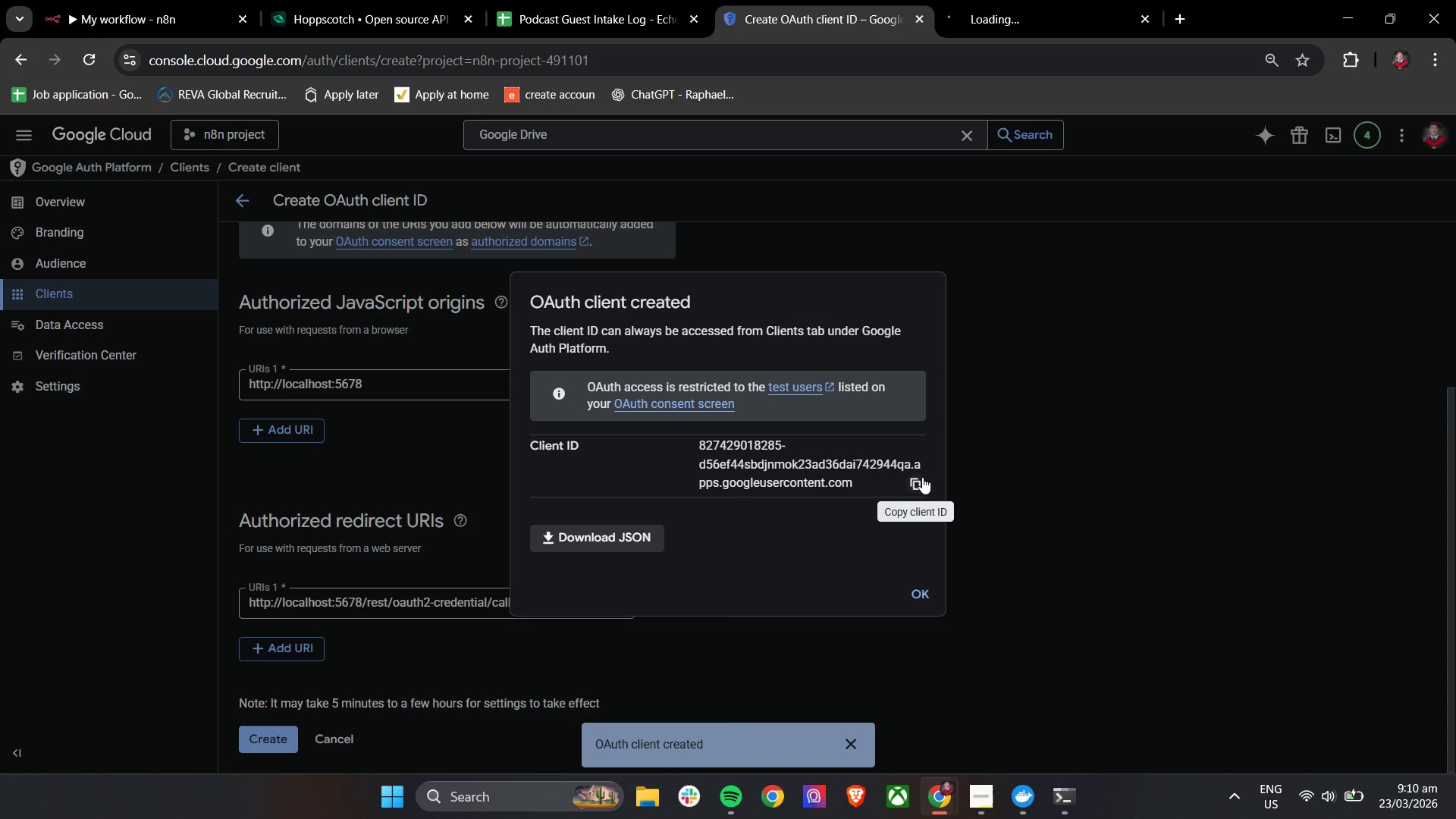 
left_click([920, 478])
 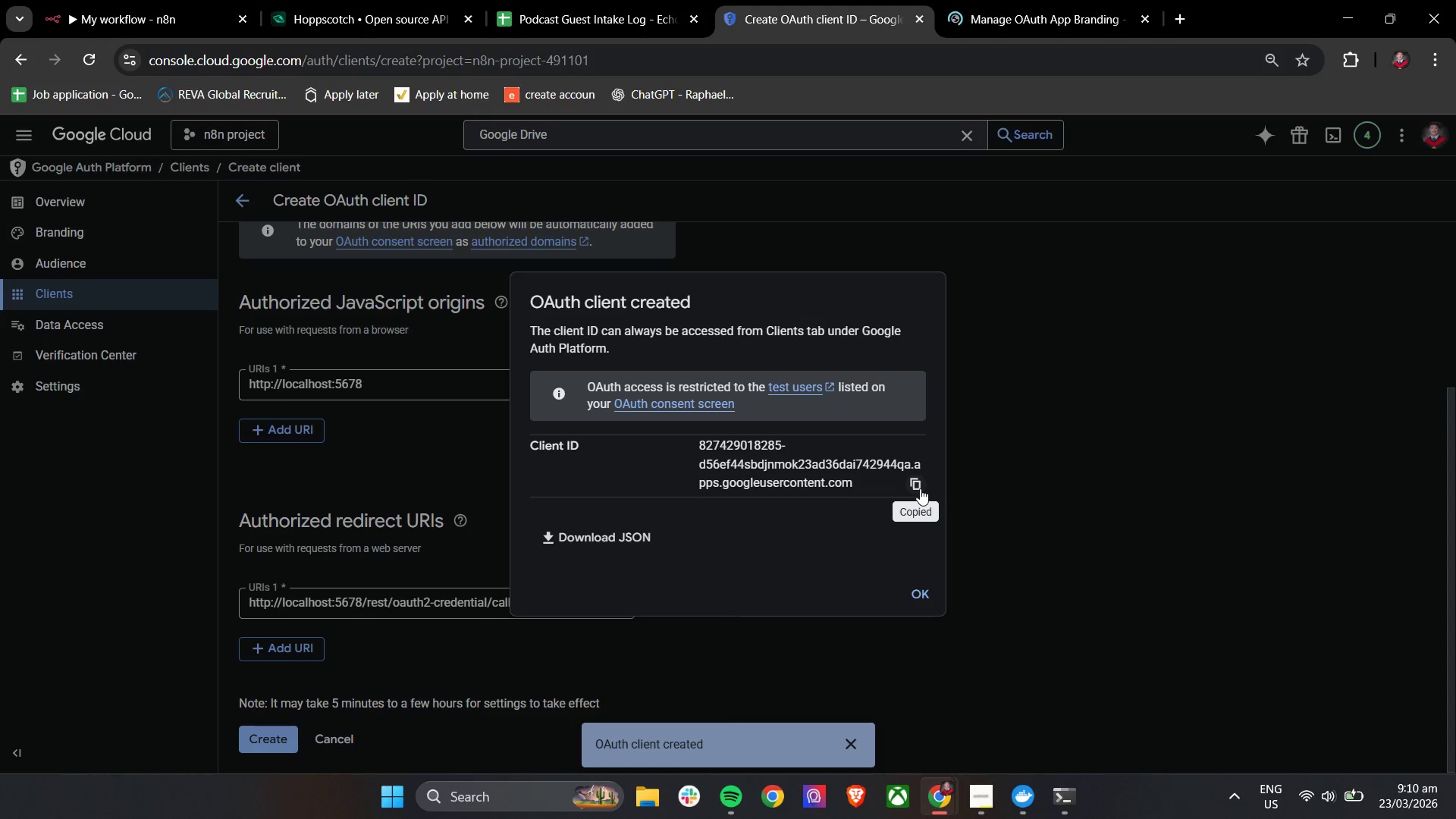 
left_click([841, 526])
 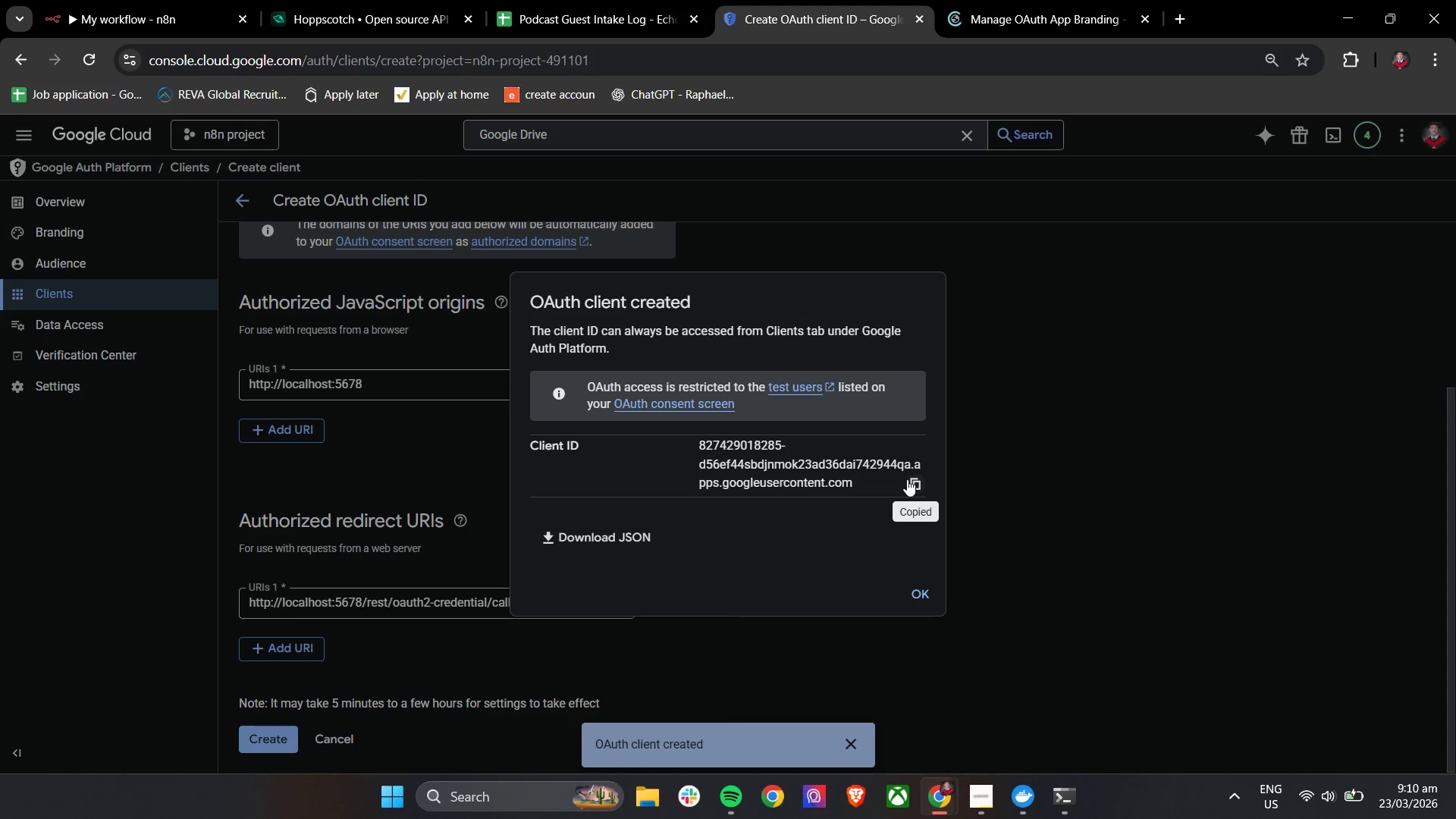 
left_click_drag(start_coordinate=[809, 479], to_coordinate=[803, 479])
 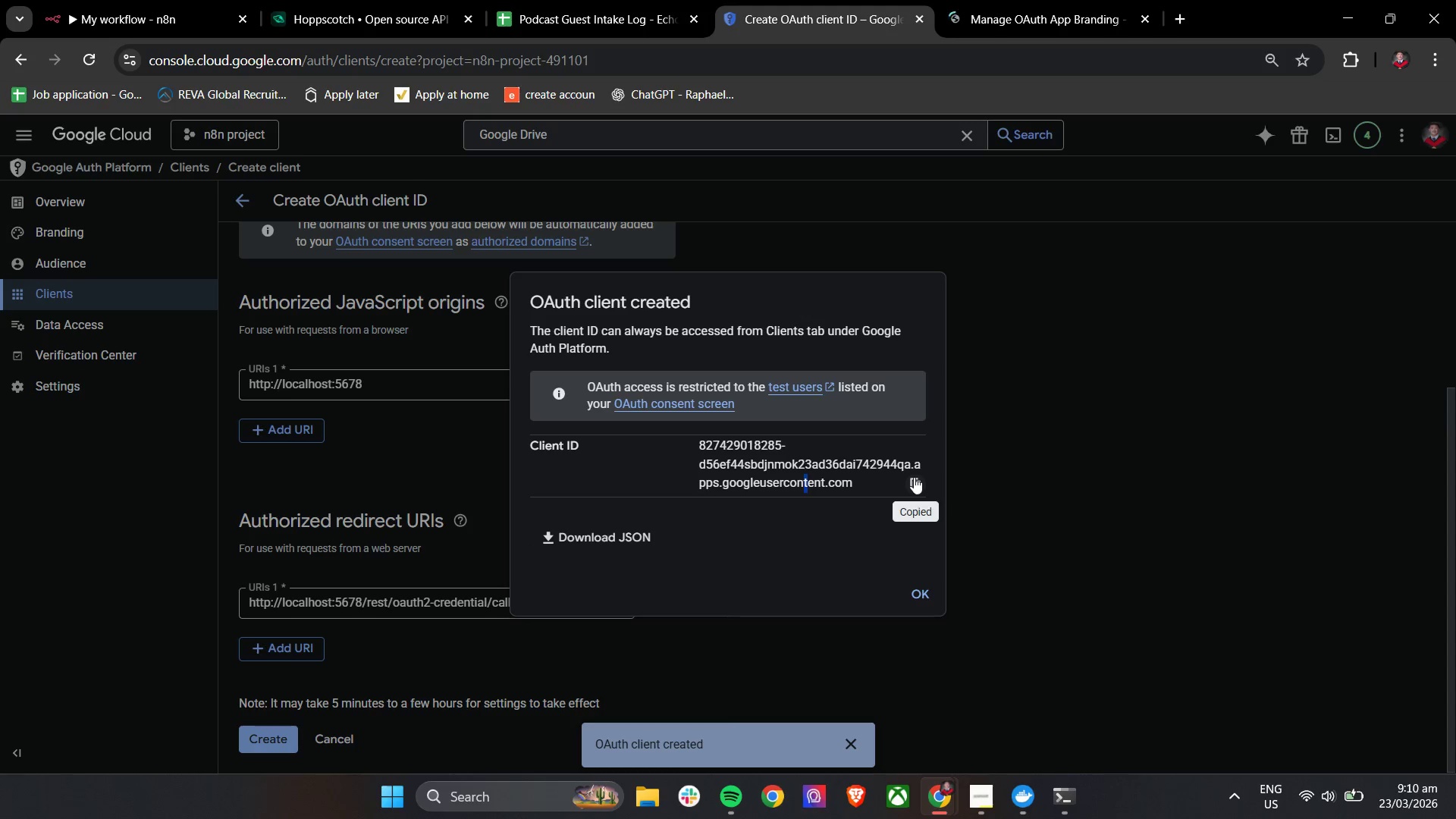 
left_click([1010, 0])
 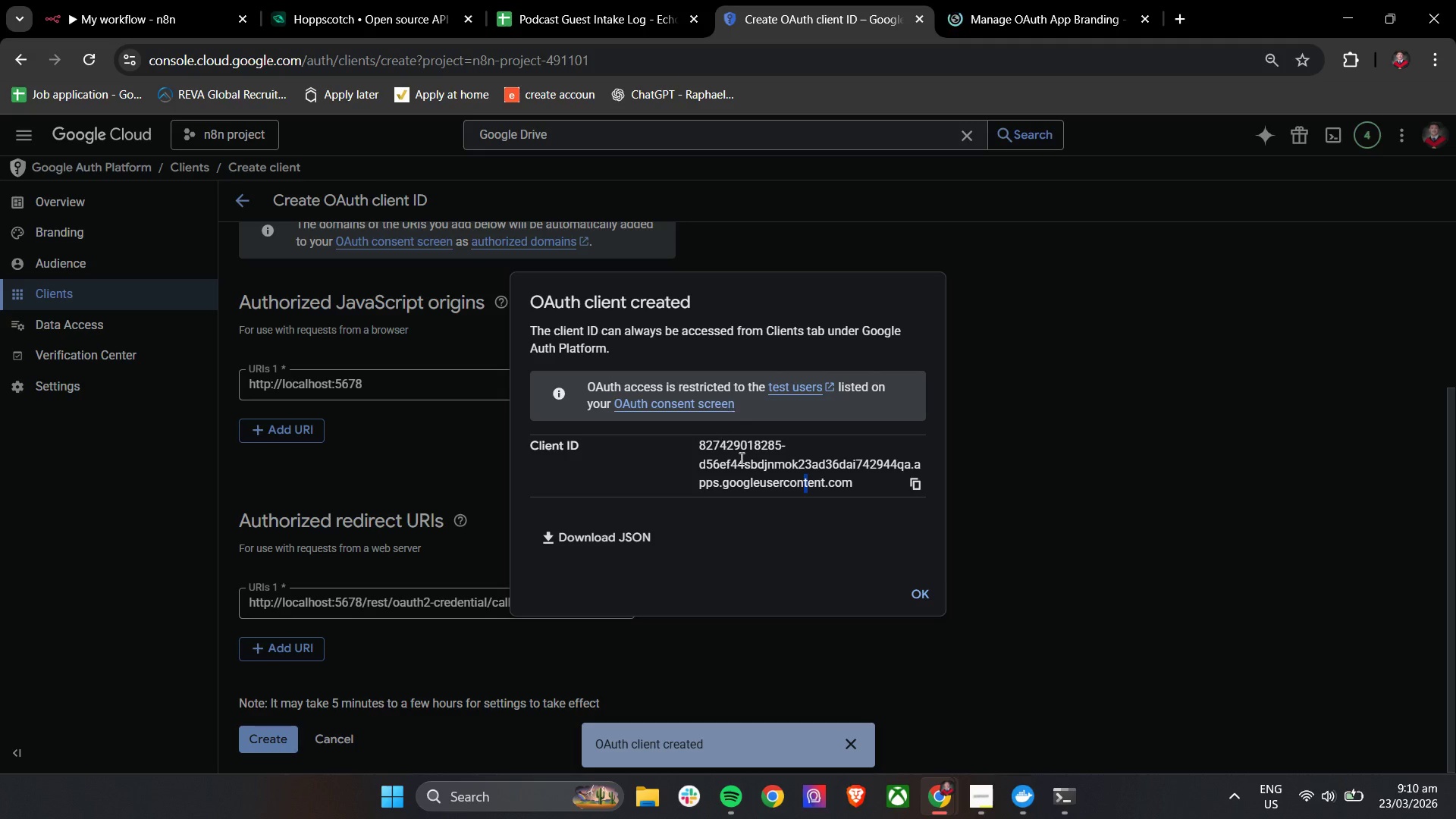 
left_click([918, 481])
 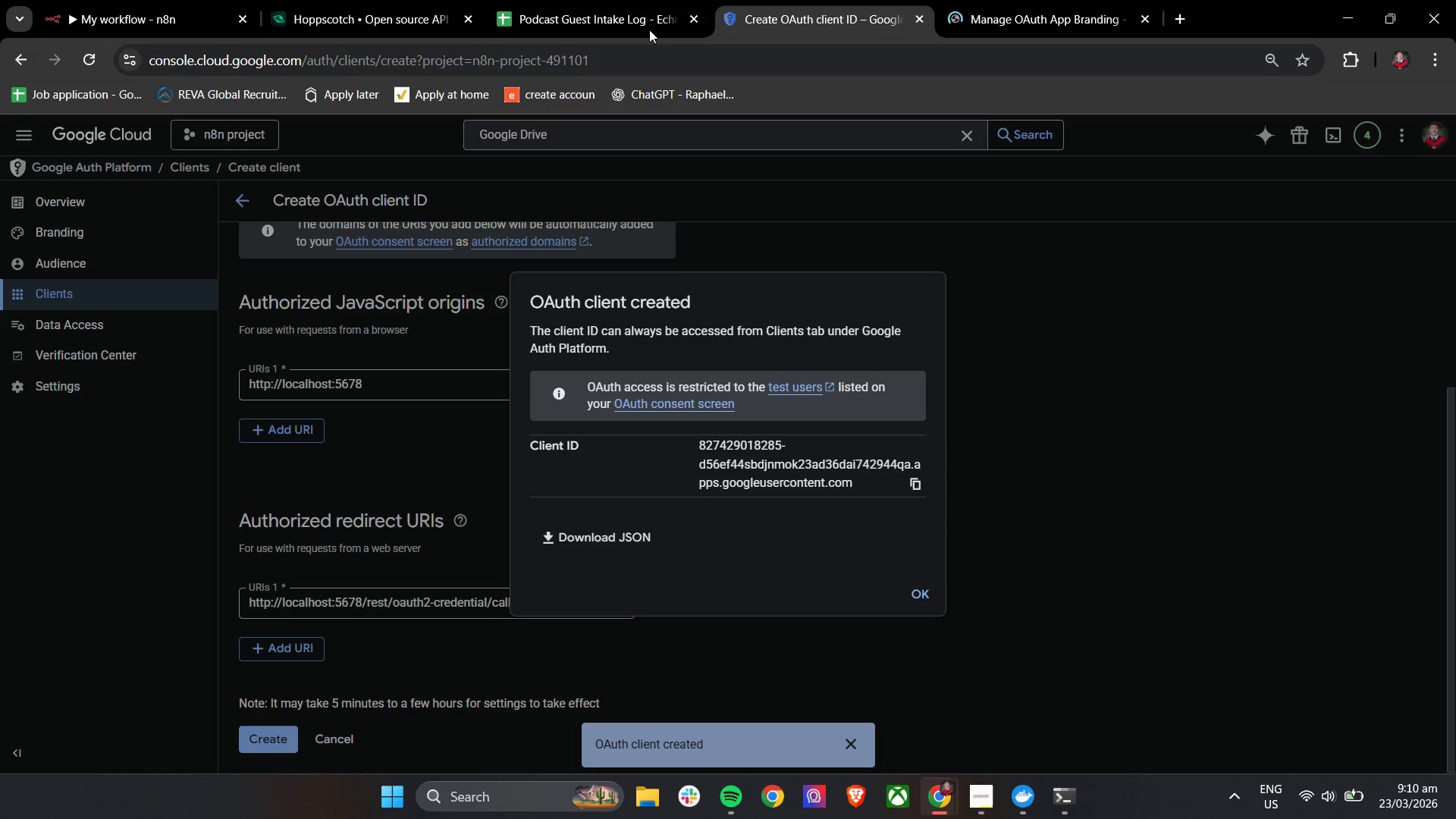 
left_click([627, 0])
 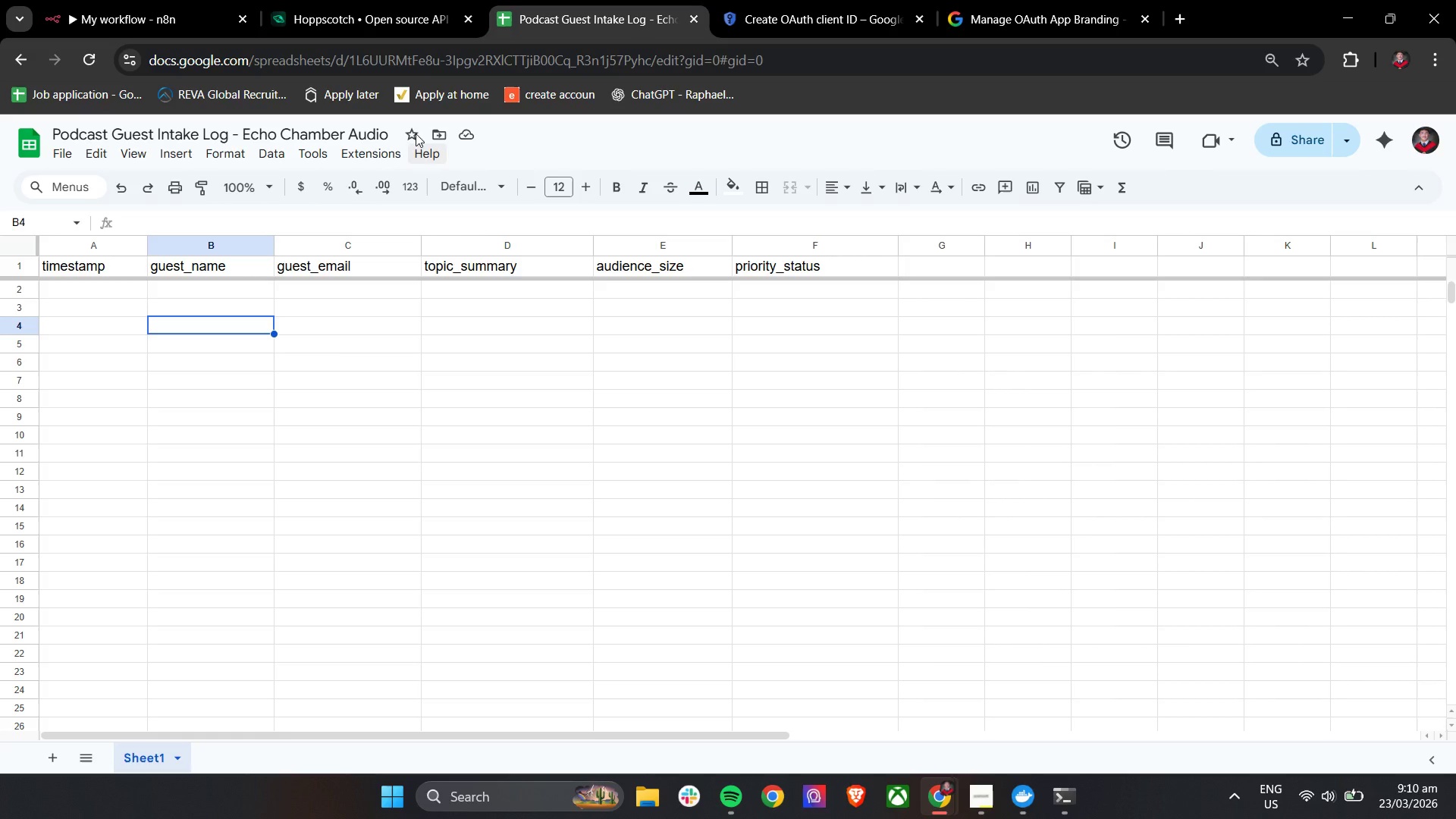 
left_click([372, 0])
 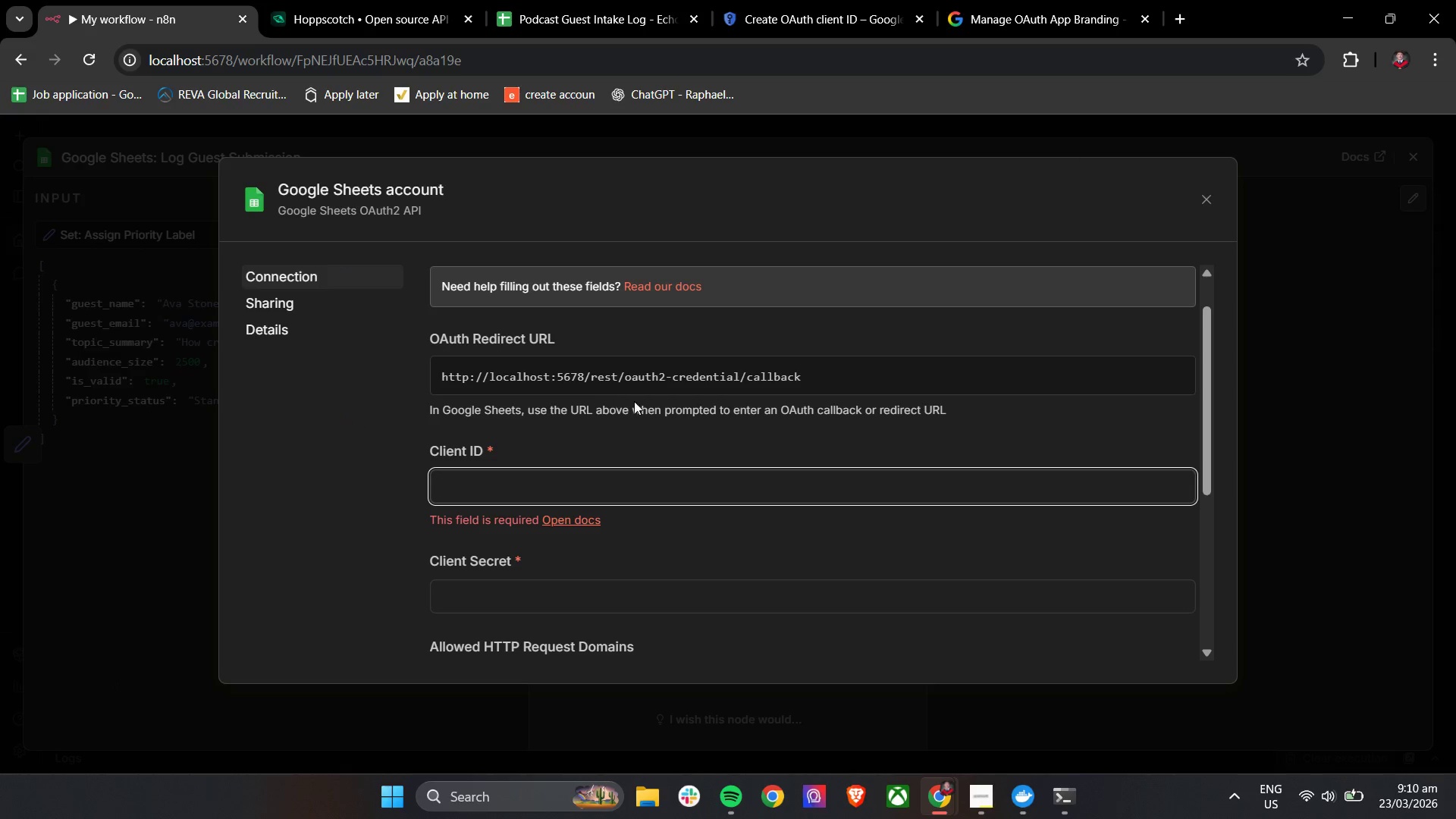 
key(Control+V)
 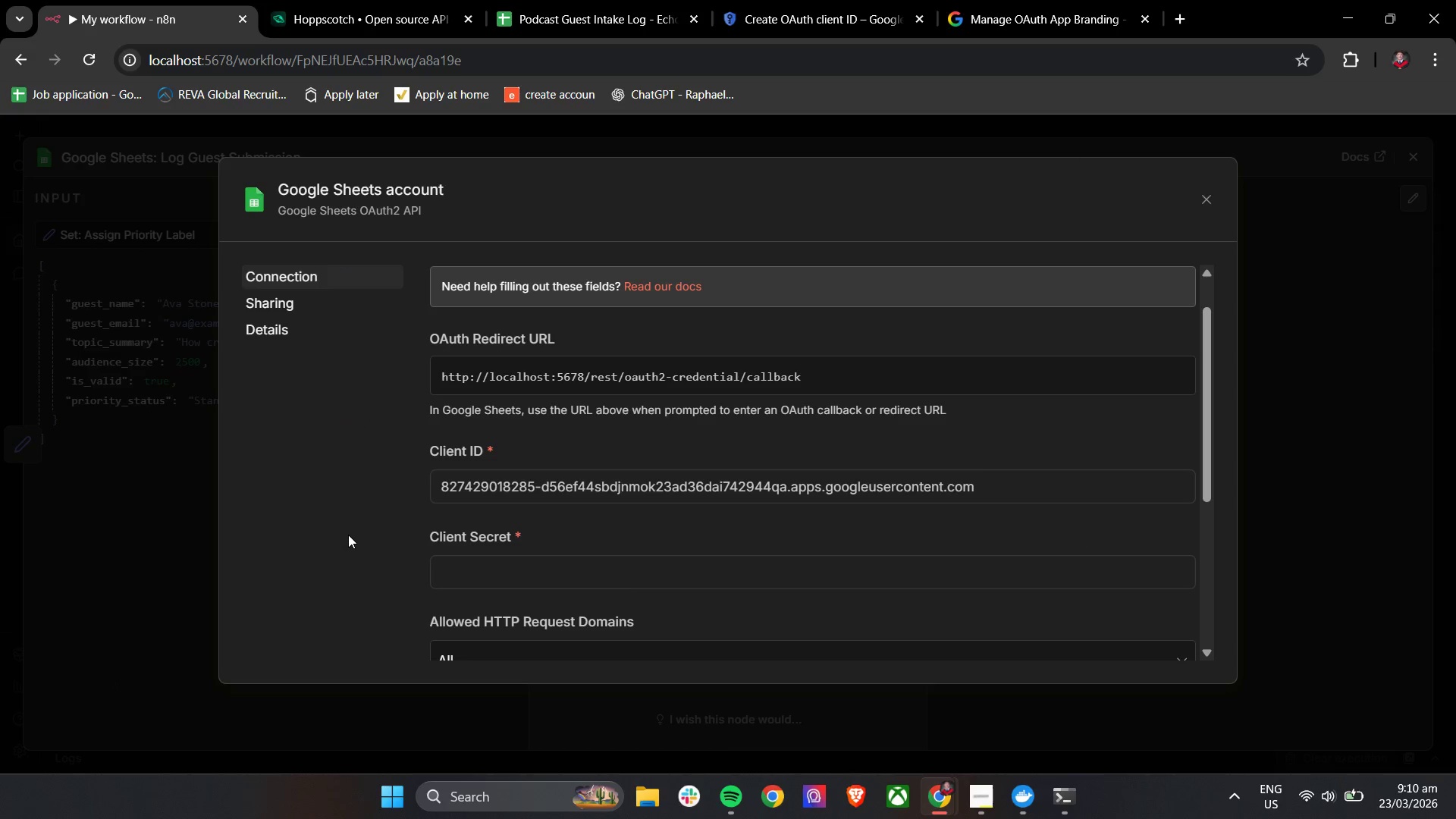 
left_click([1001, 0])
 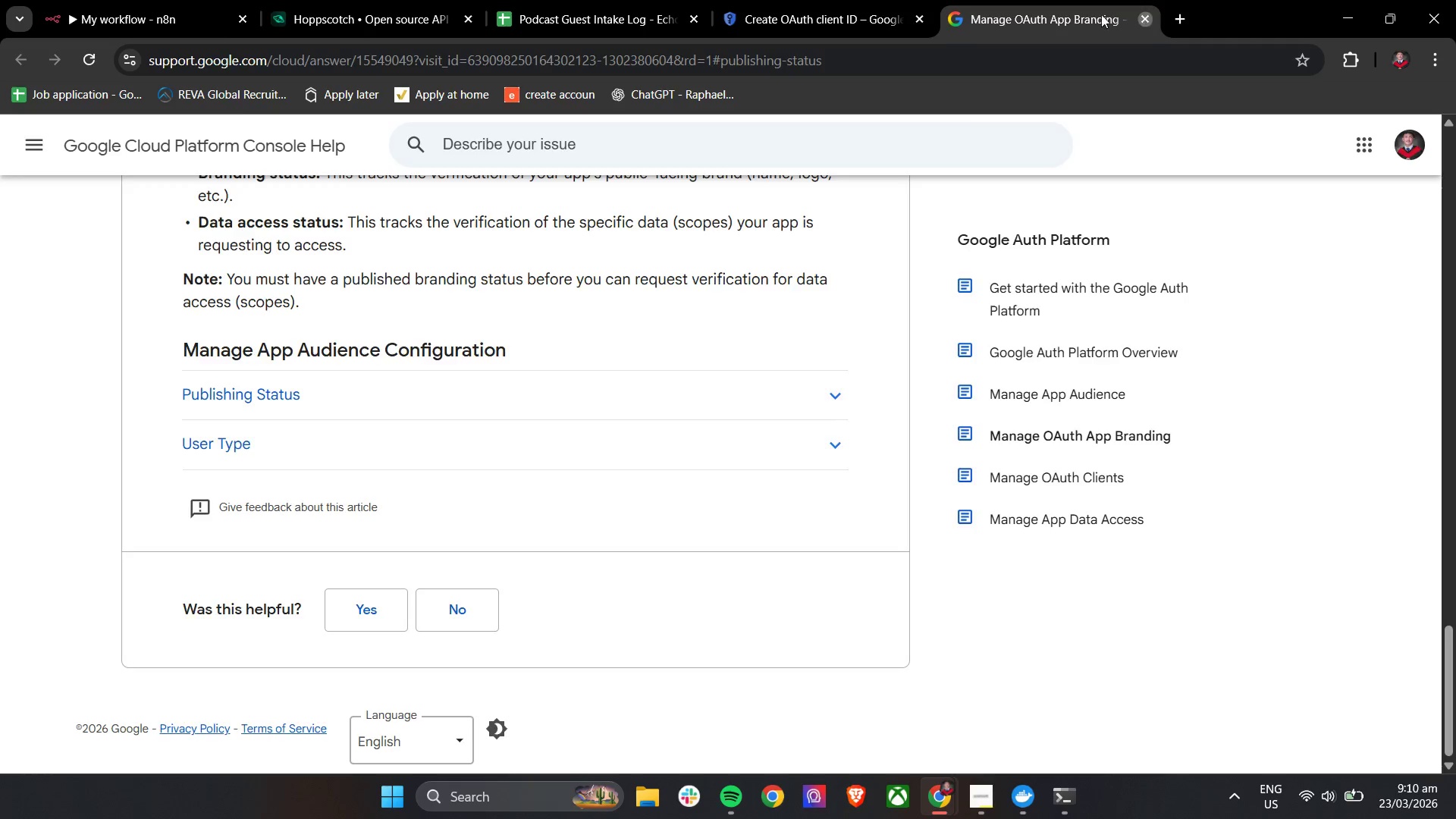 
scroll: coordinate [348, 534], scroll_direction: down, amount: 3.0
 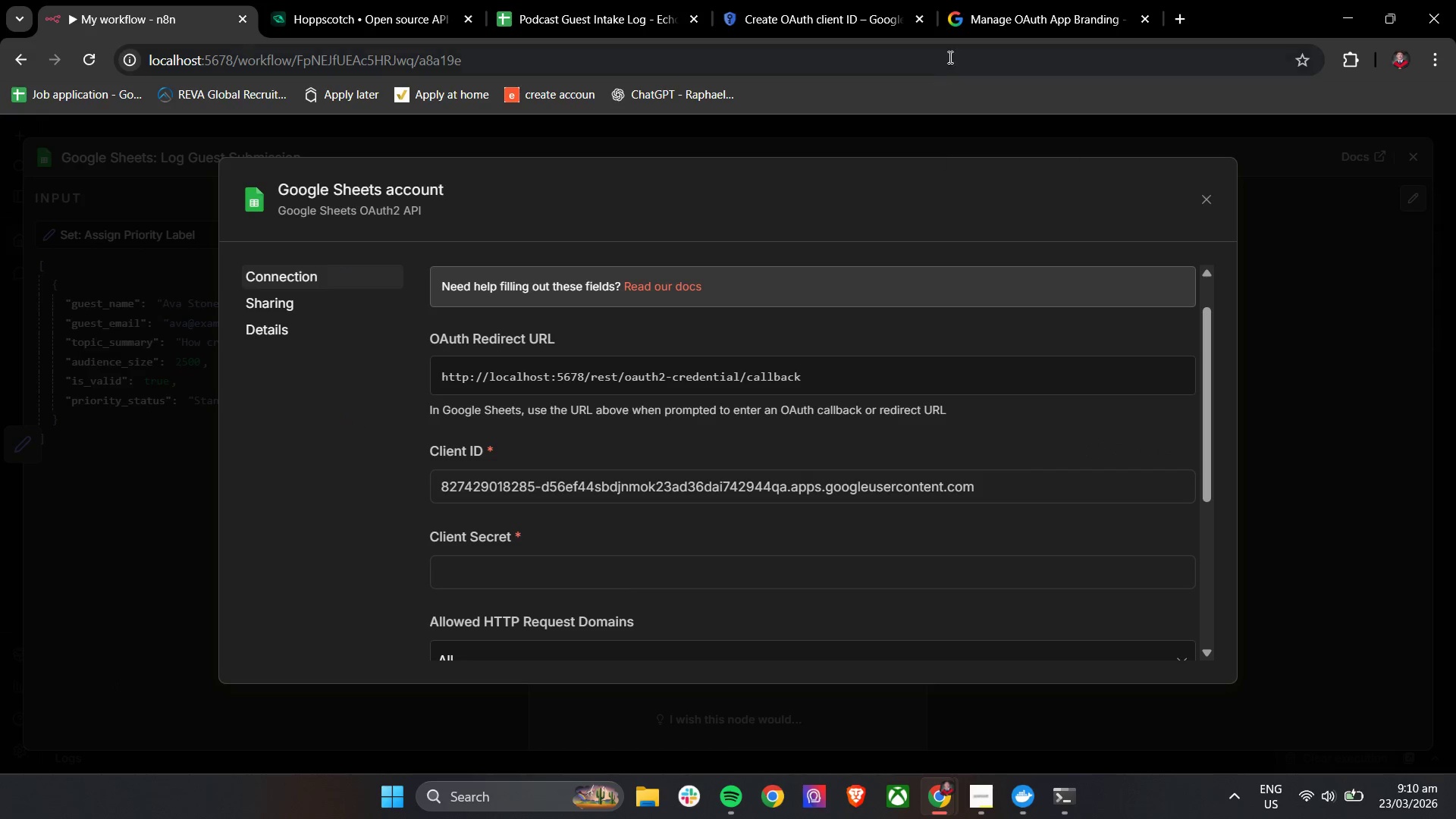 
double_click([846, 0])
 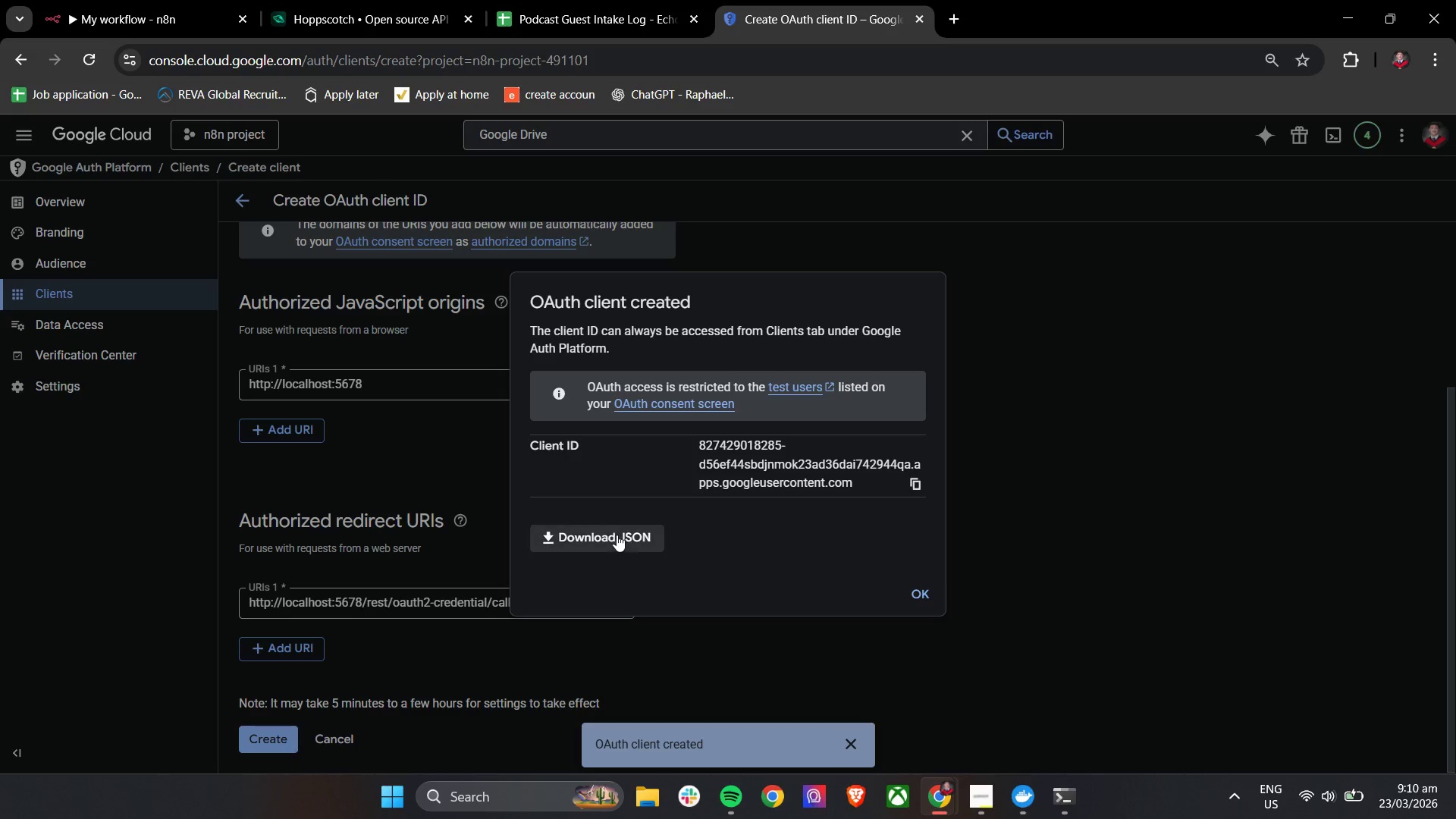 
double_click([617, 535])
 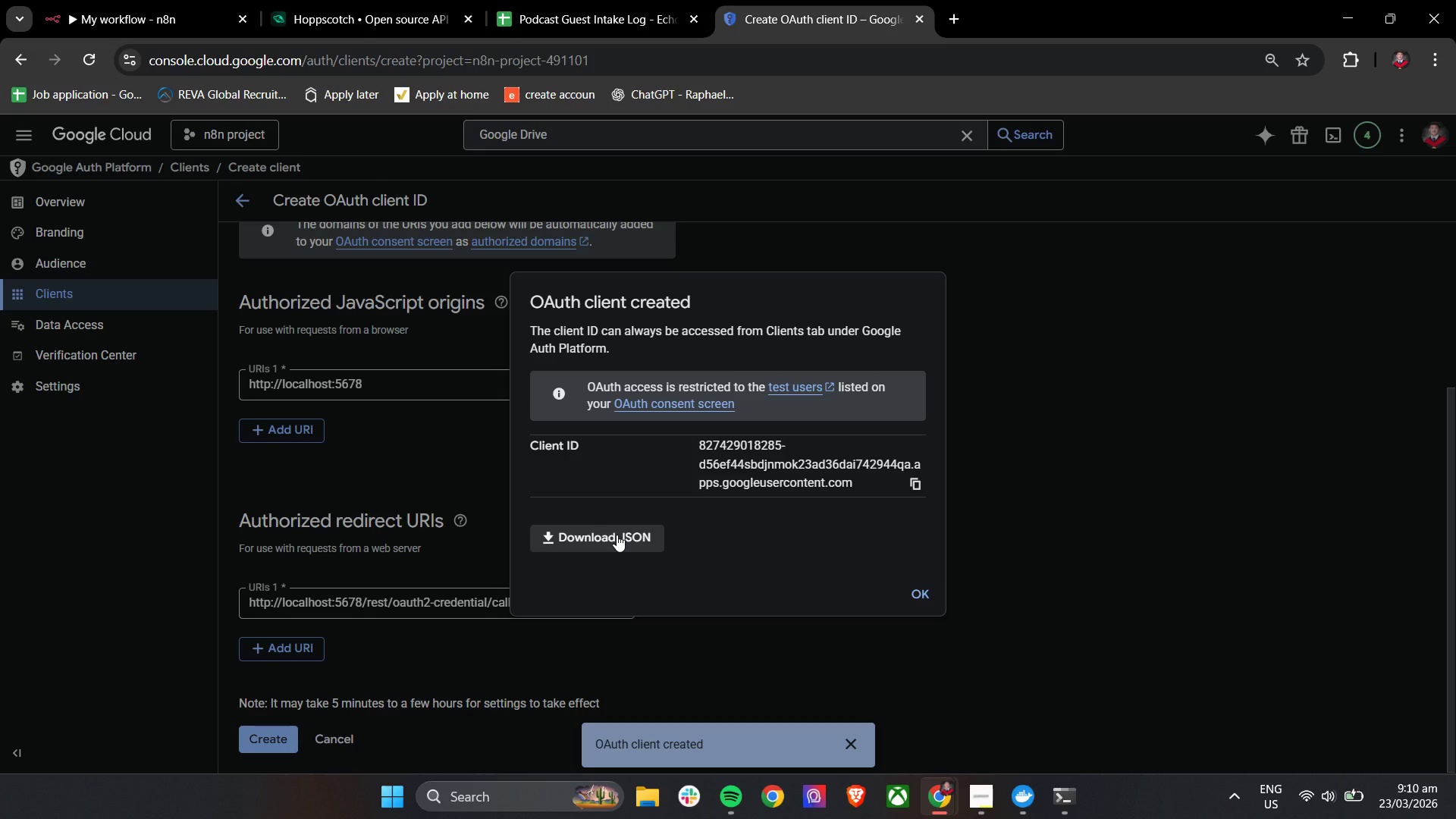 
triple_click([617, 535])
 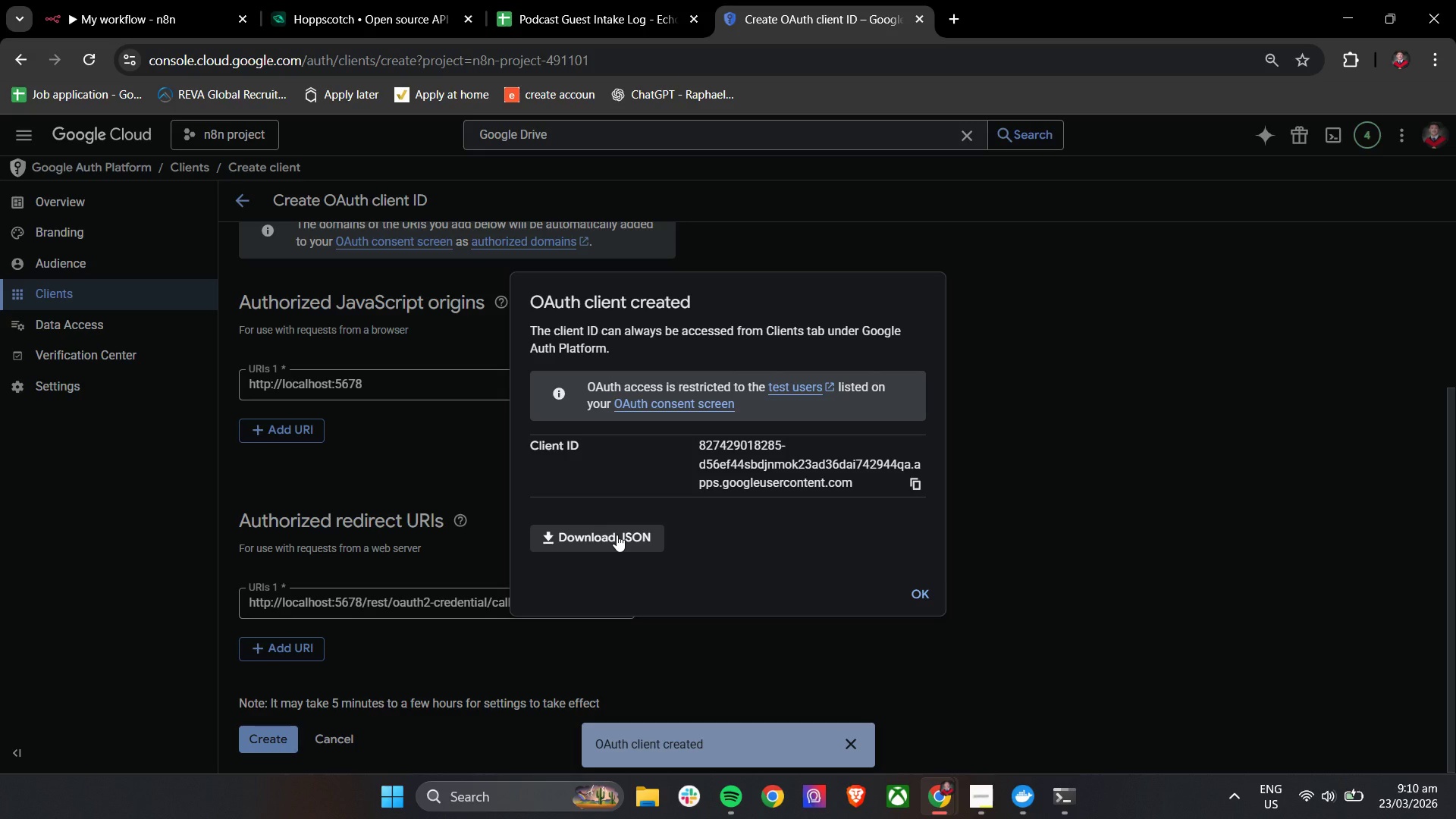 
triple_click([617, 535])
 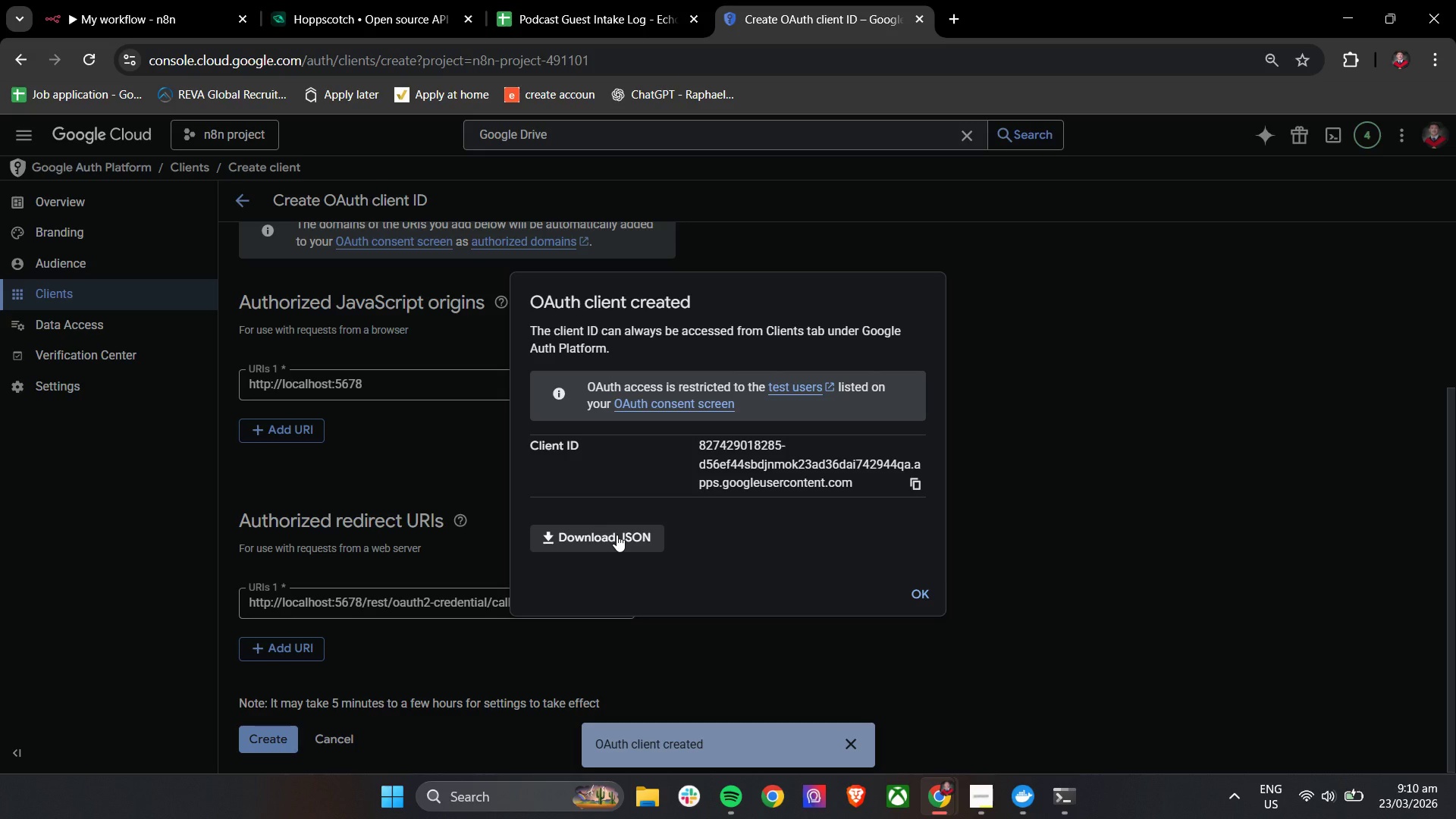 
triple_click([617, 535])
 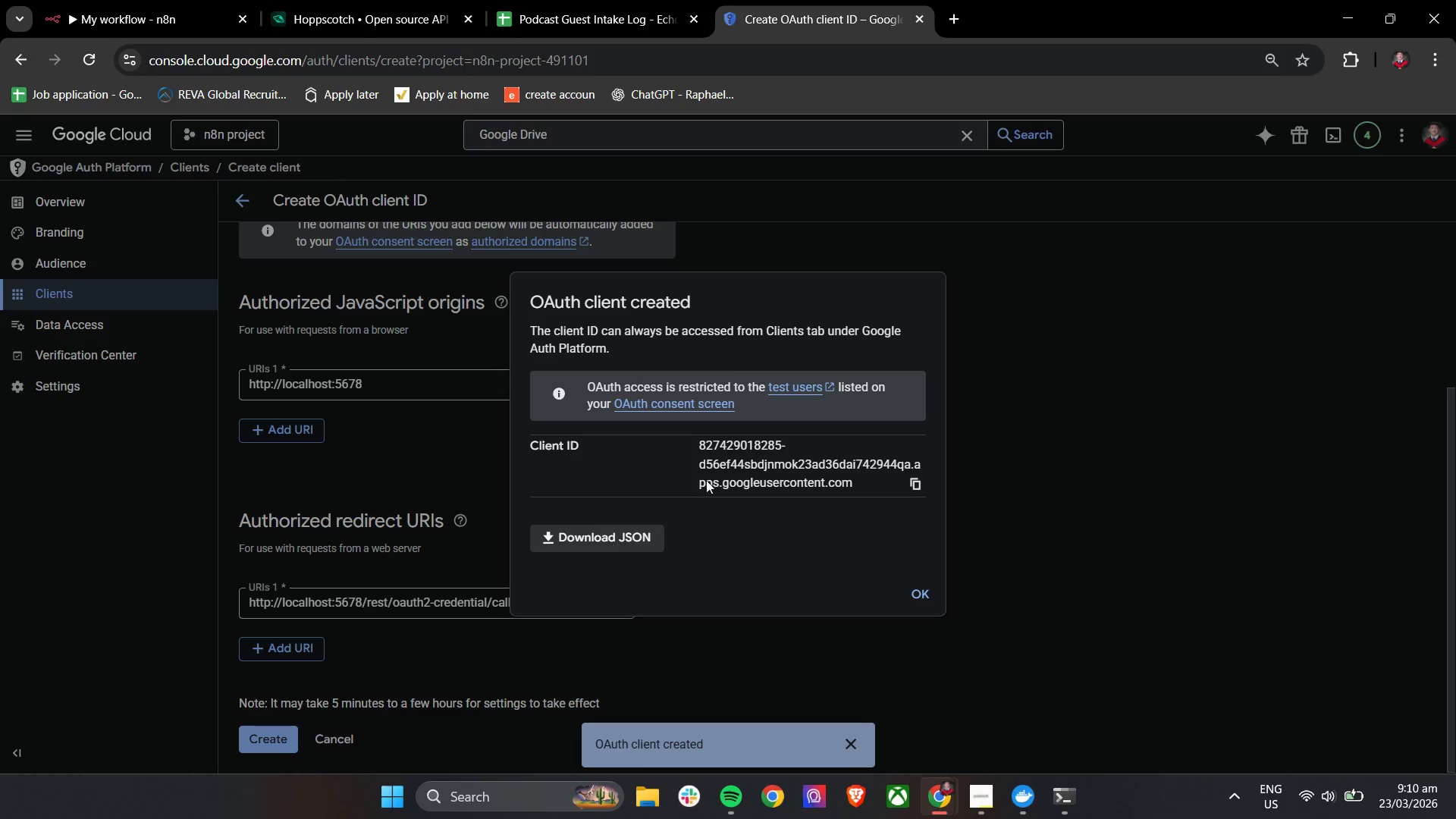 
double_click([562, 541])
 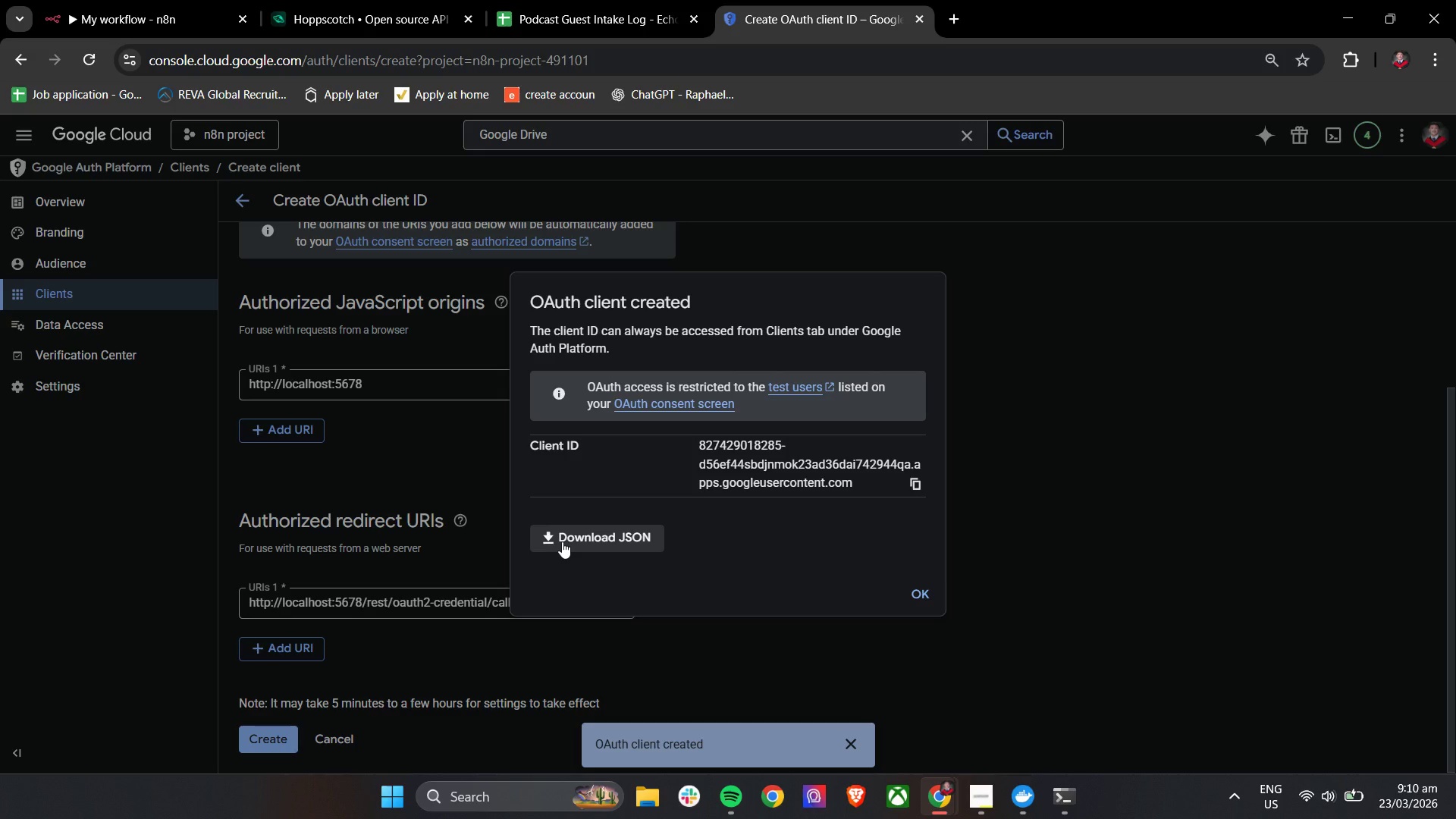 
triple_click([562, 541])
 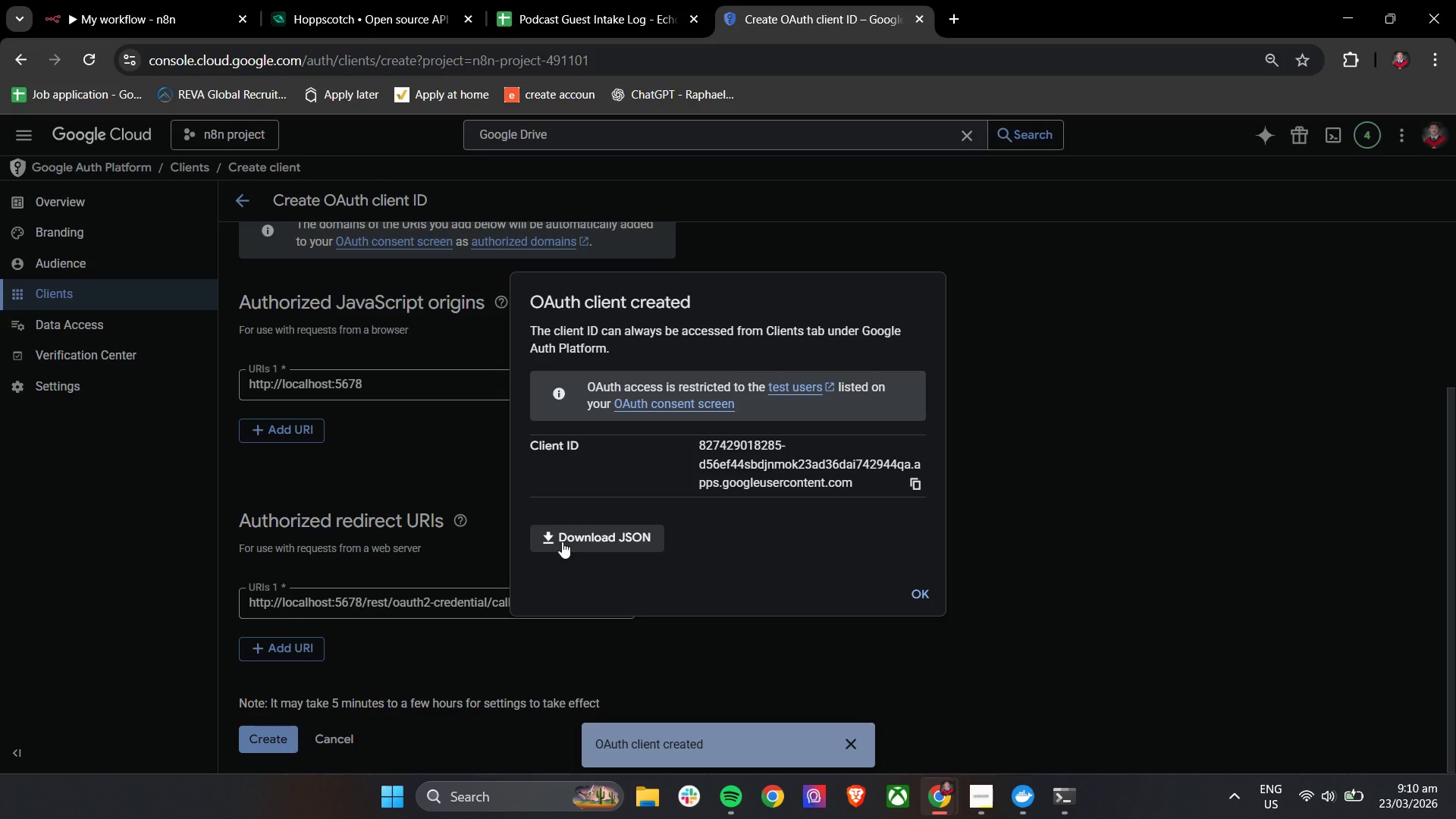 
triple_click([562, 541])
 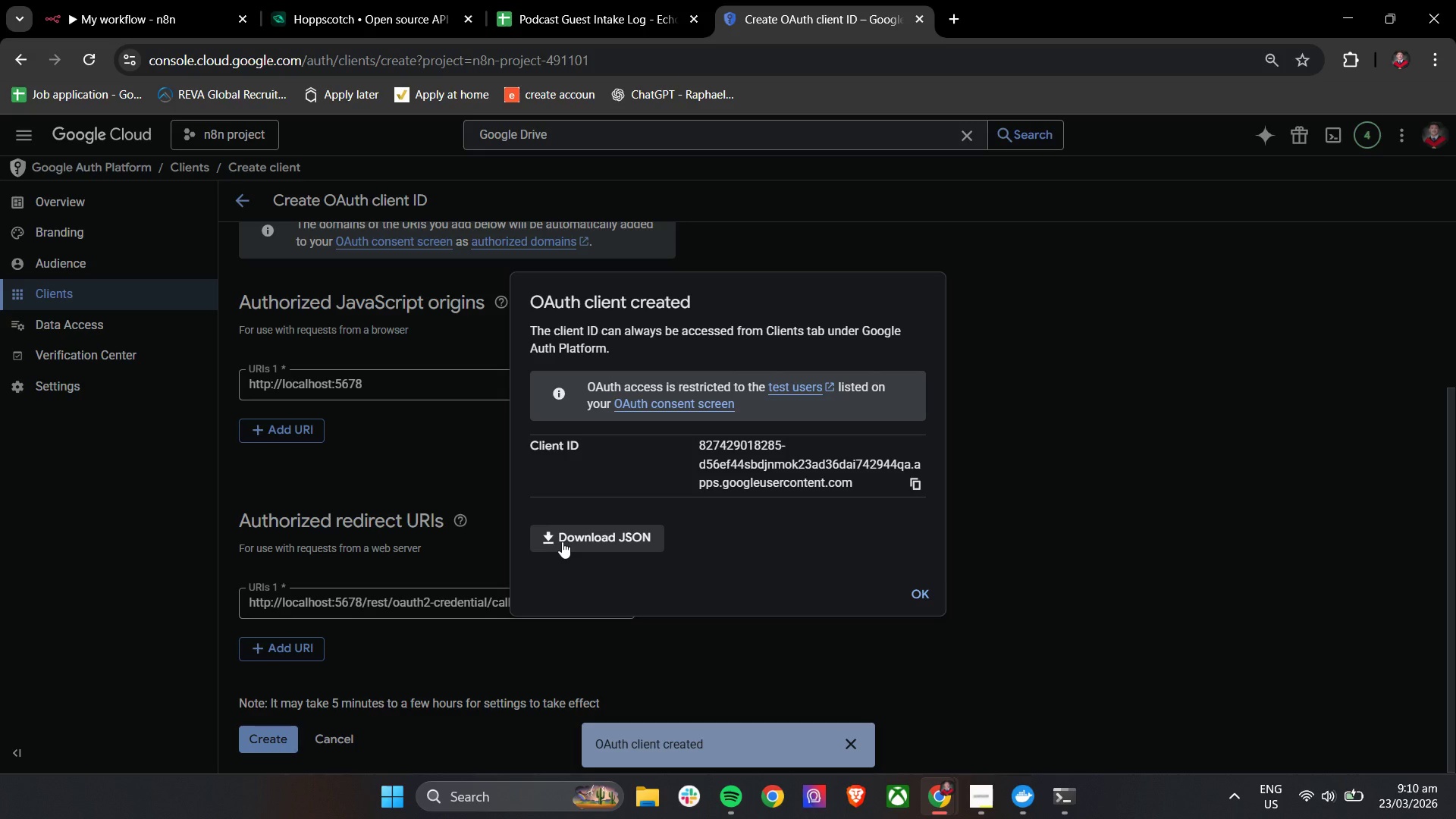 
scroll: coordinate [729, 465], scroll_direction: down, amount: 7.0
 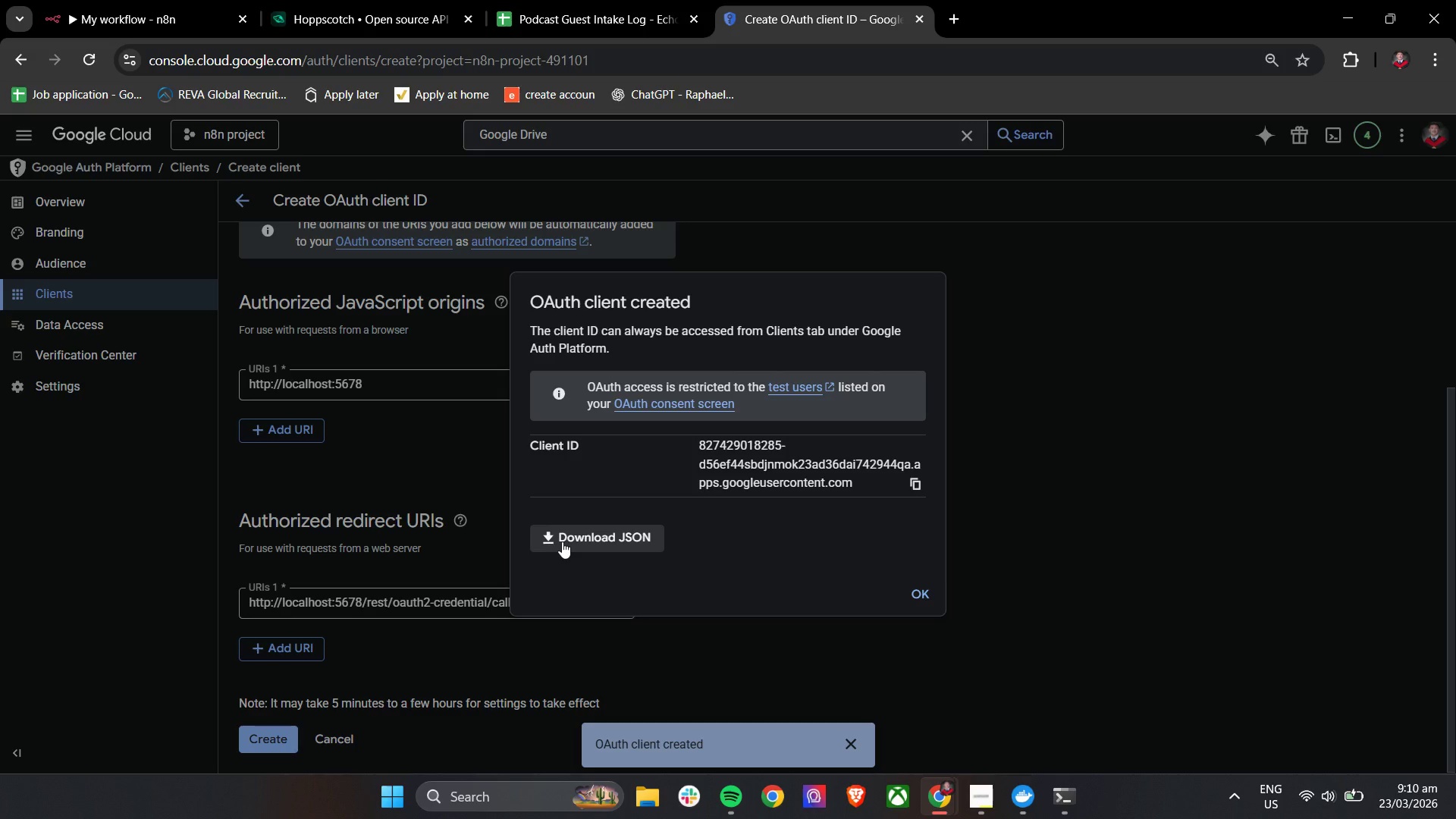 
triple_click([562, 541])
 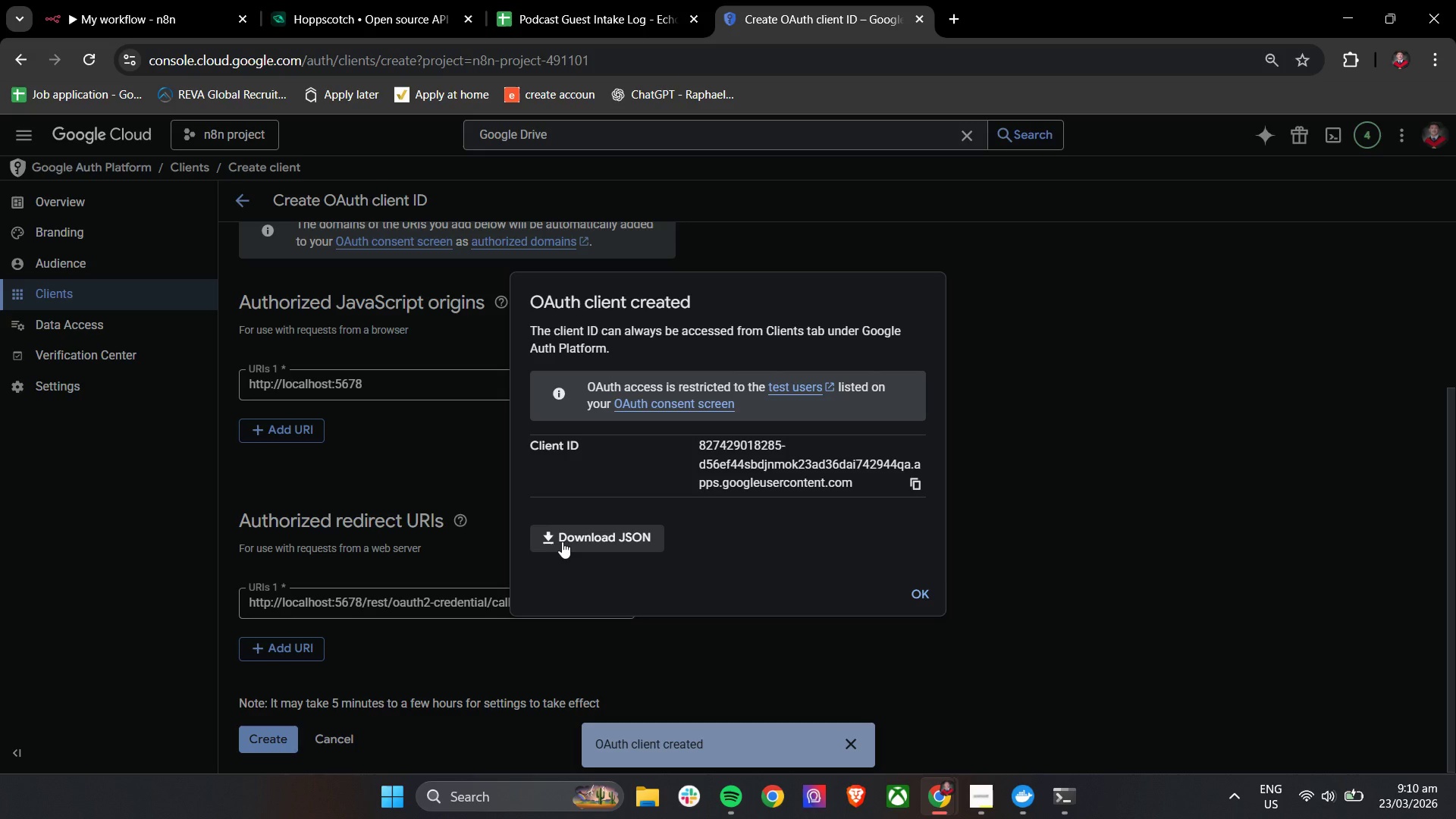 
triple_click([562, 541])
 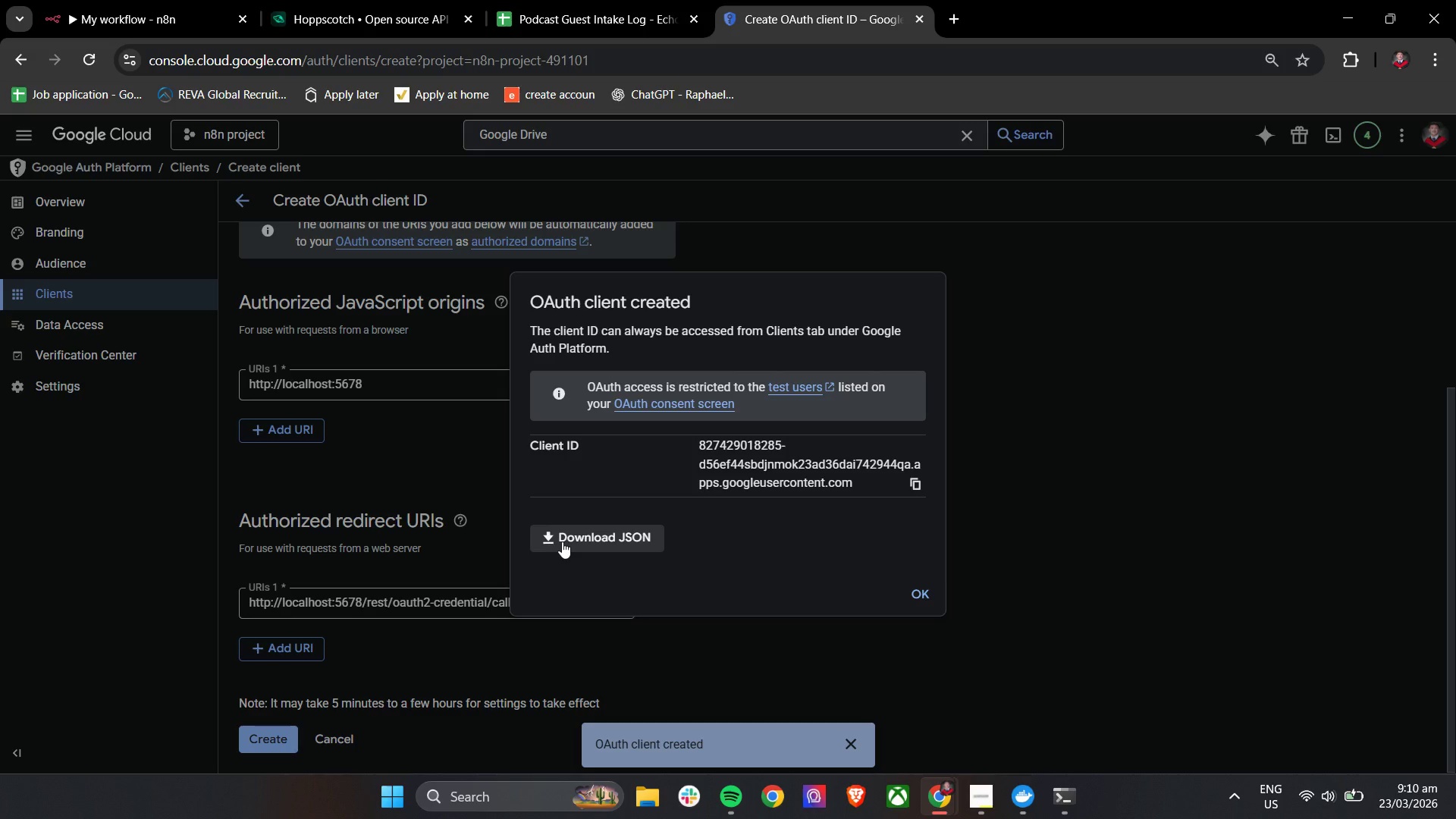 
triple_click([562, 541])
 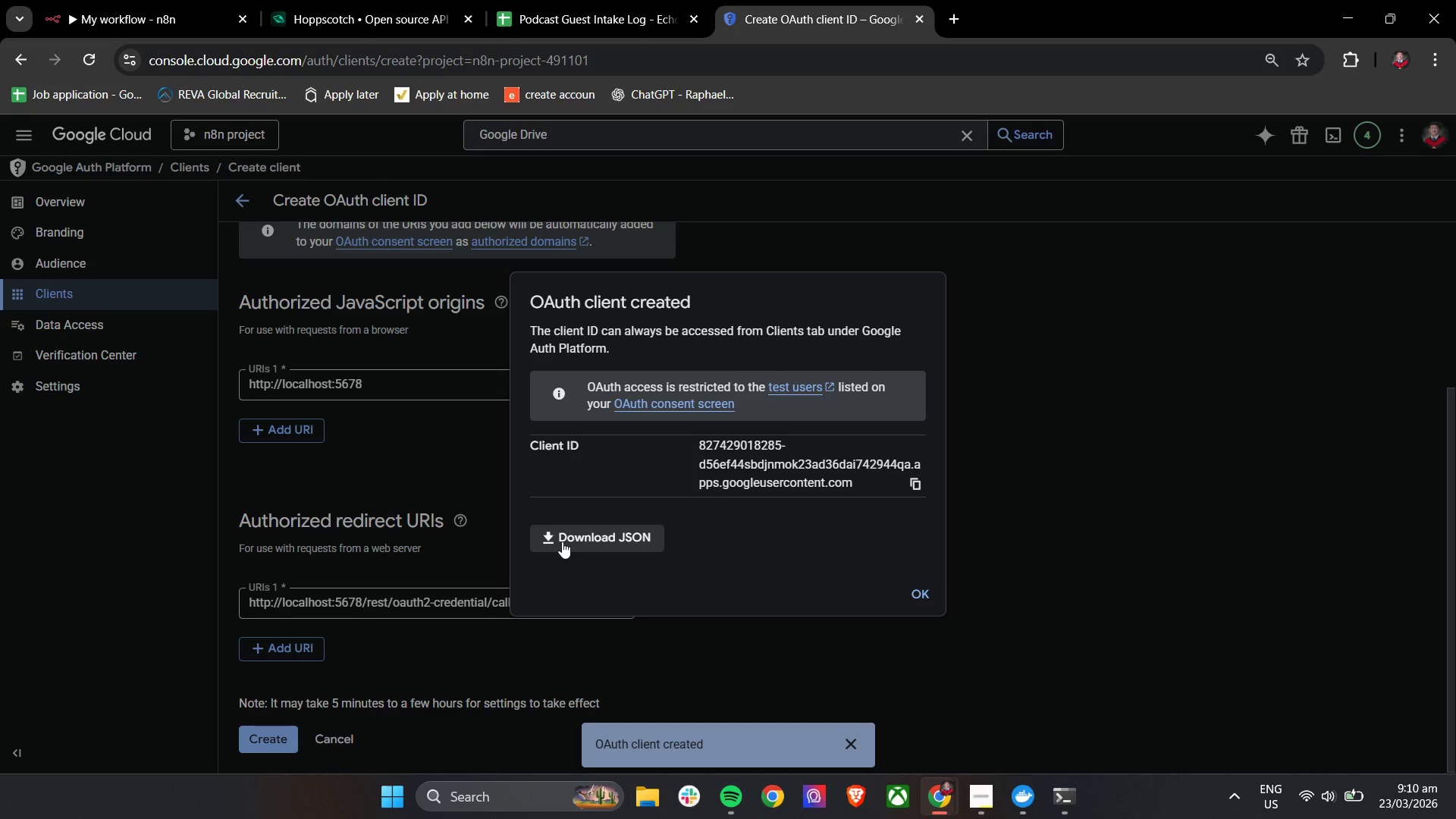 
triple_click([562, 541])
 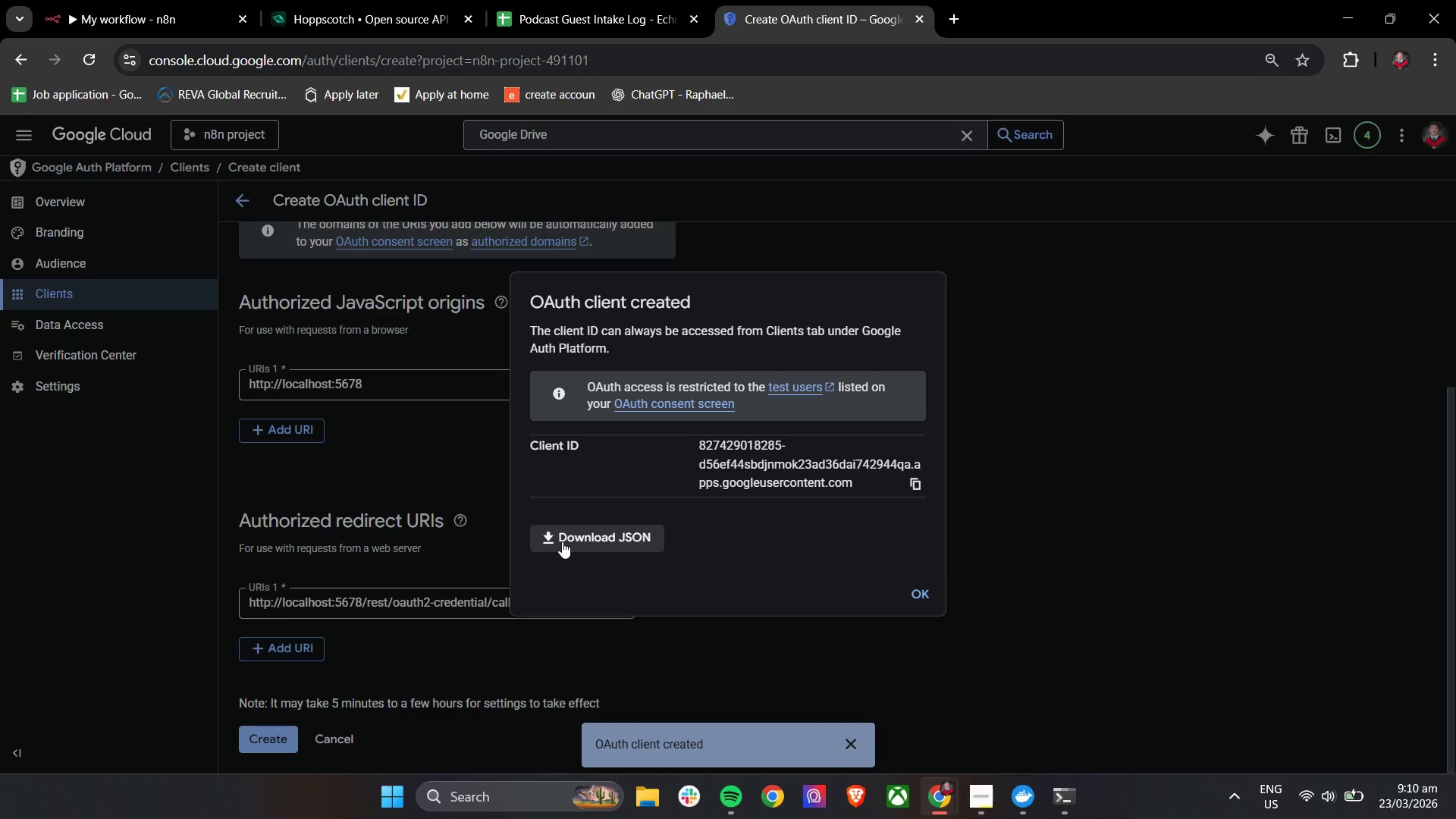 
triple_click([562, 541])
 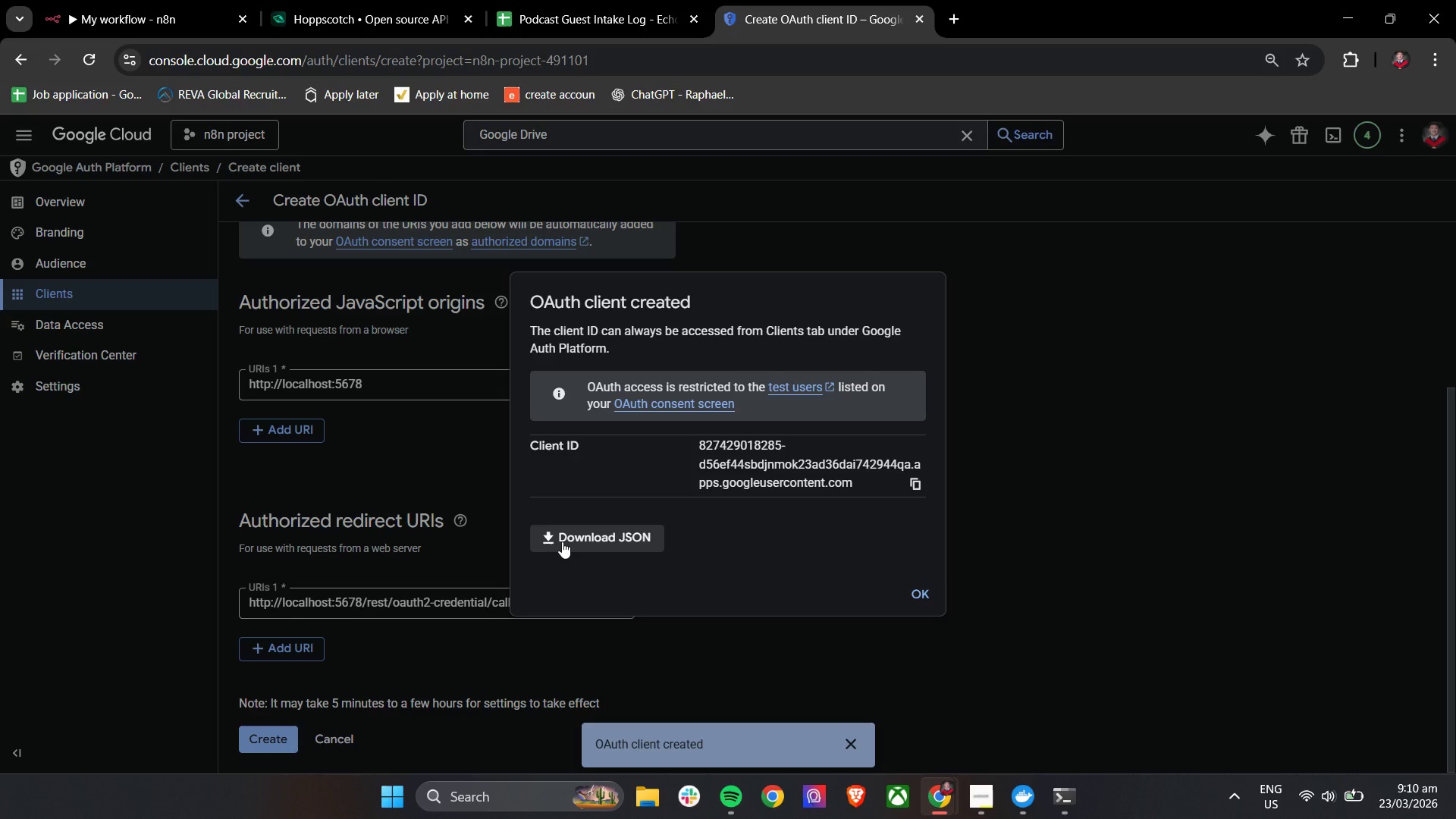 
triple_click([562, 541])
 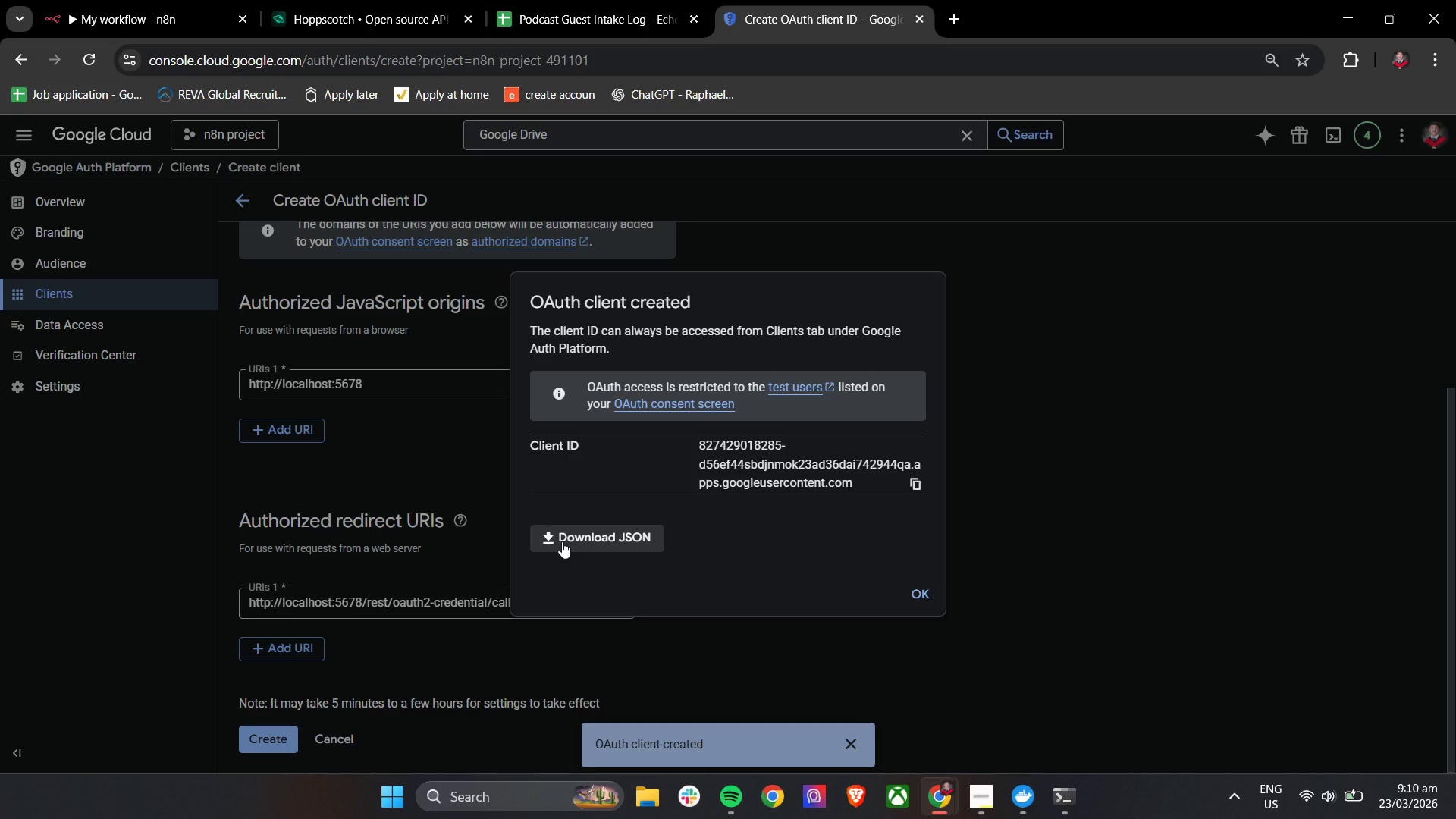 
triple_click([562, 541])
 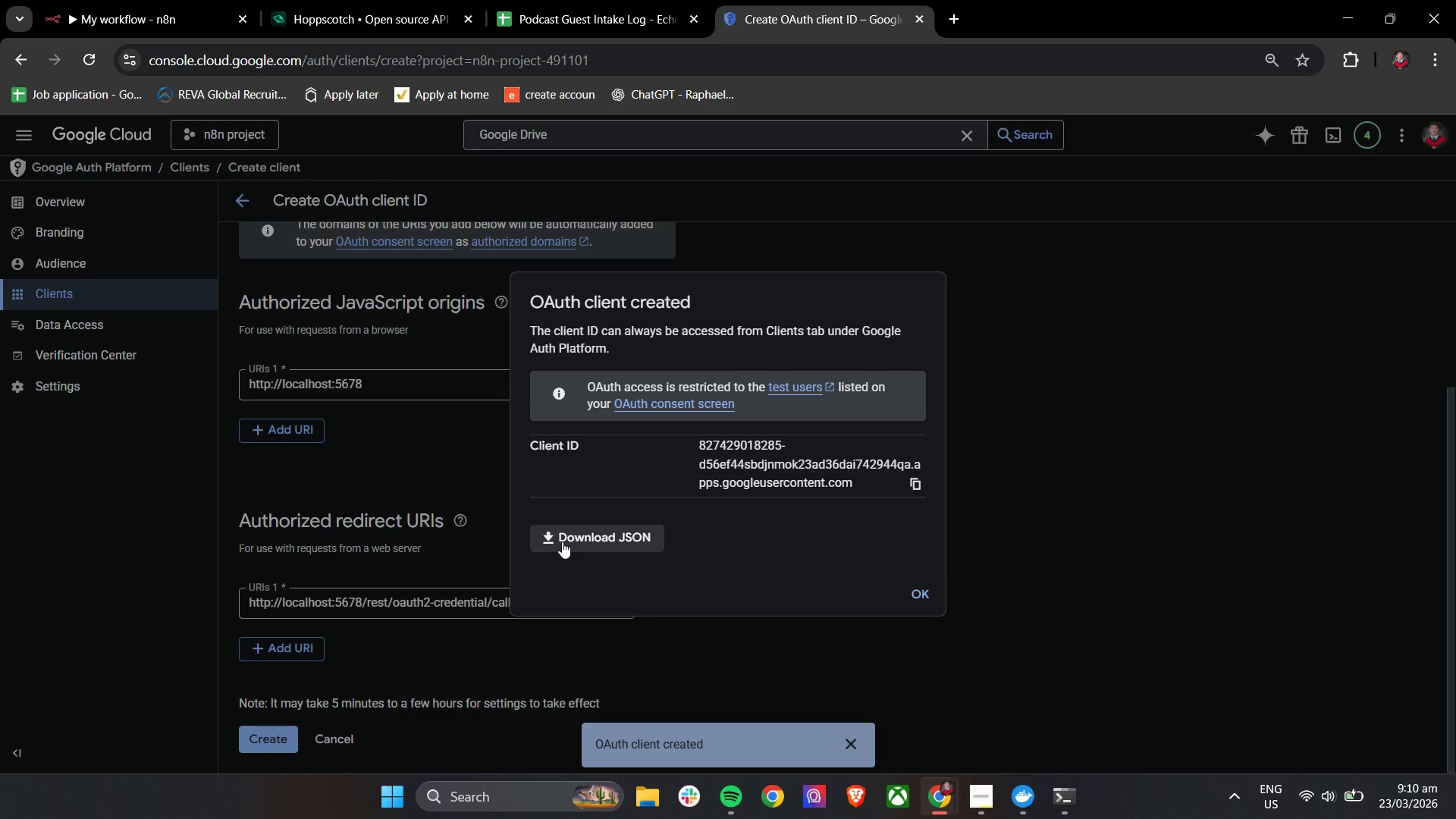 
triple_click([562, 541])
 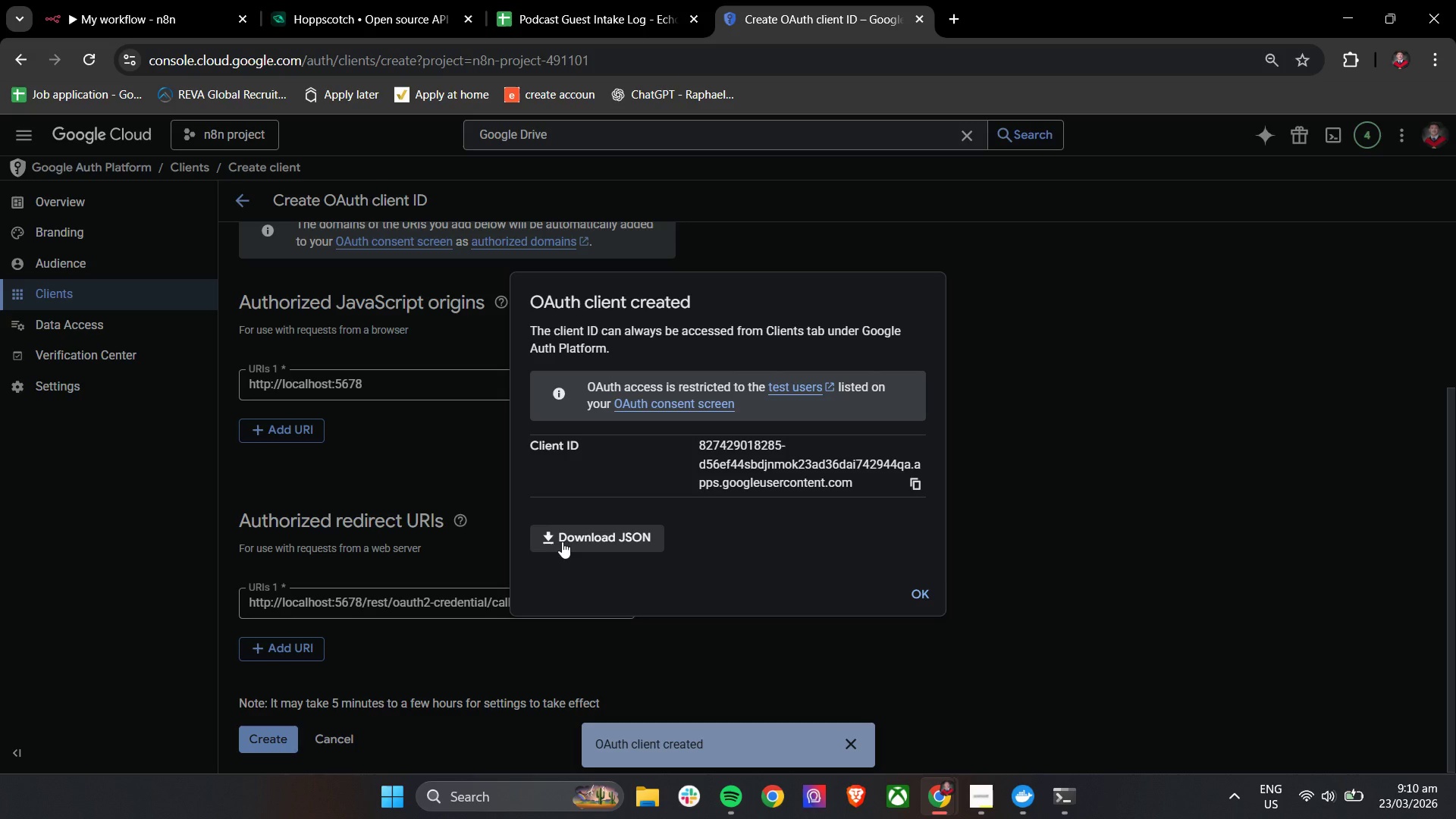 
triple_click([562, 541])
 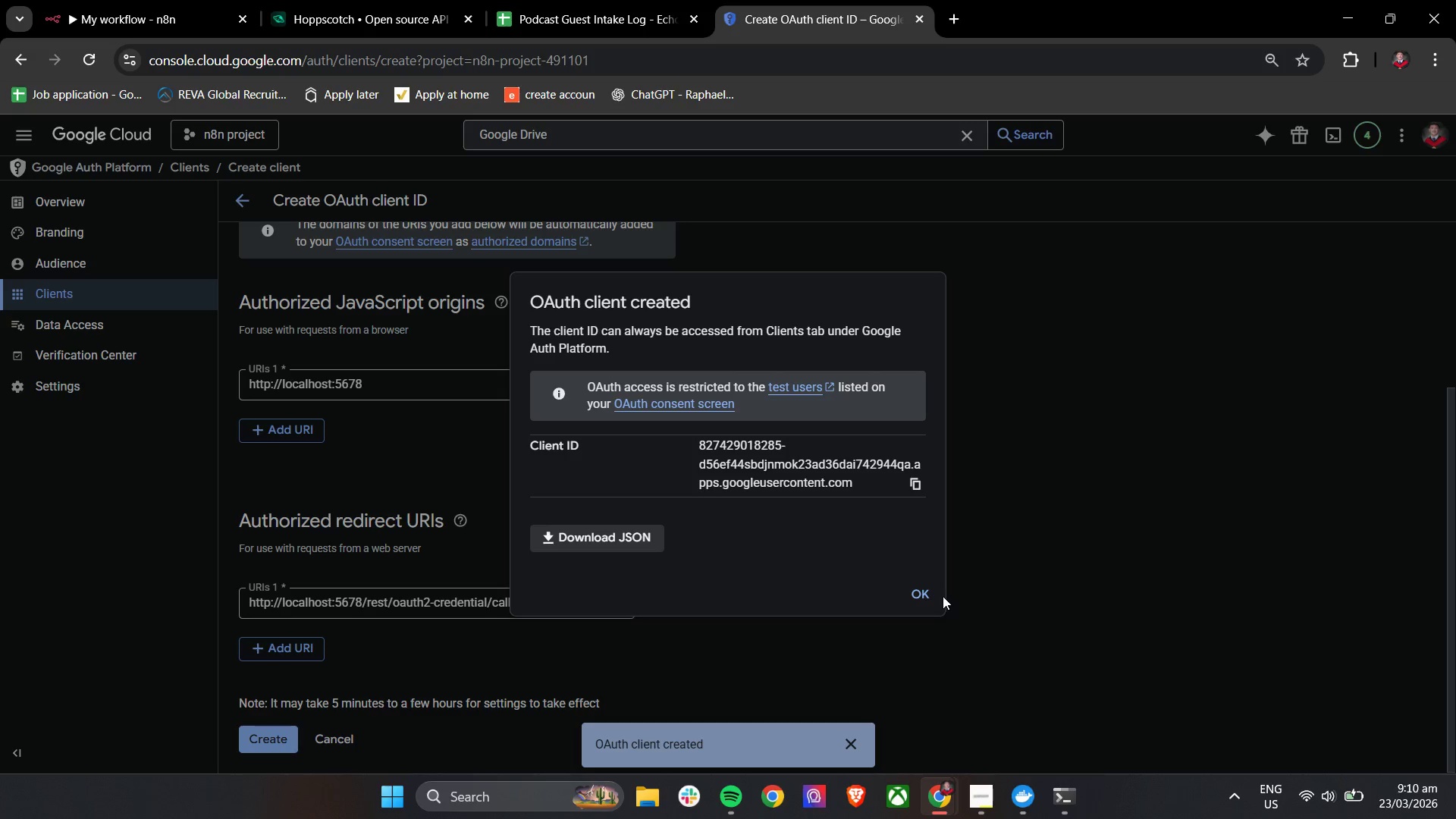 
left_click([935, 595])
 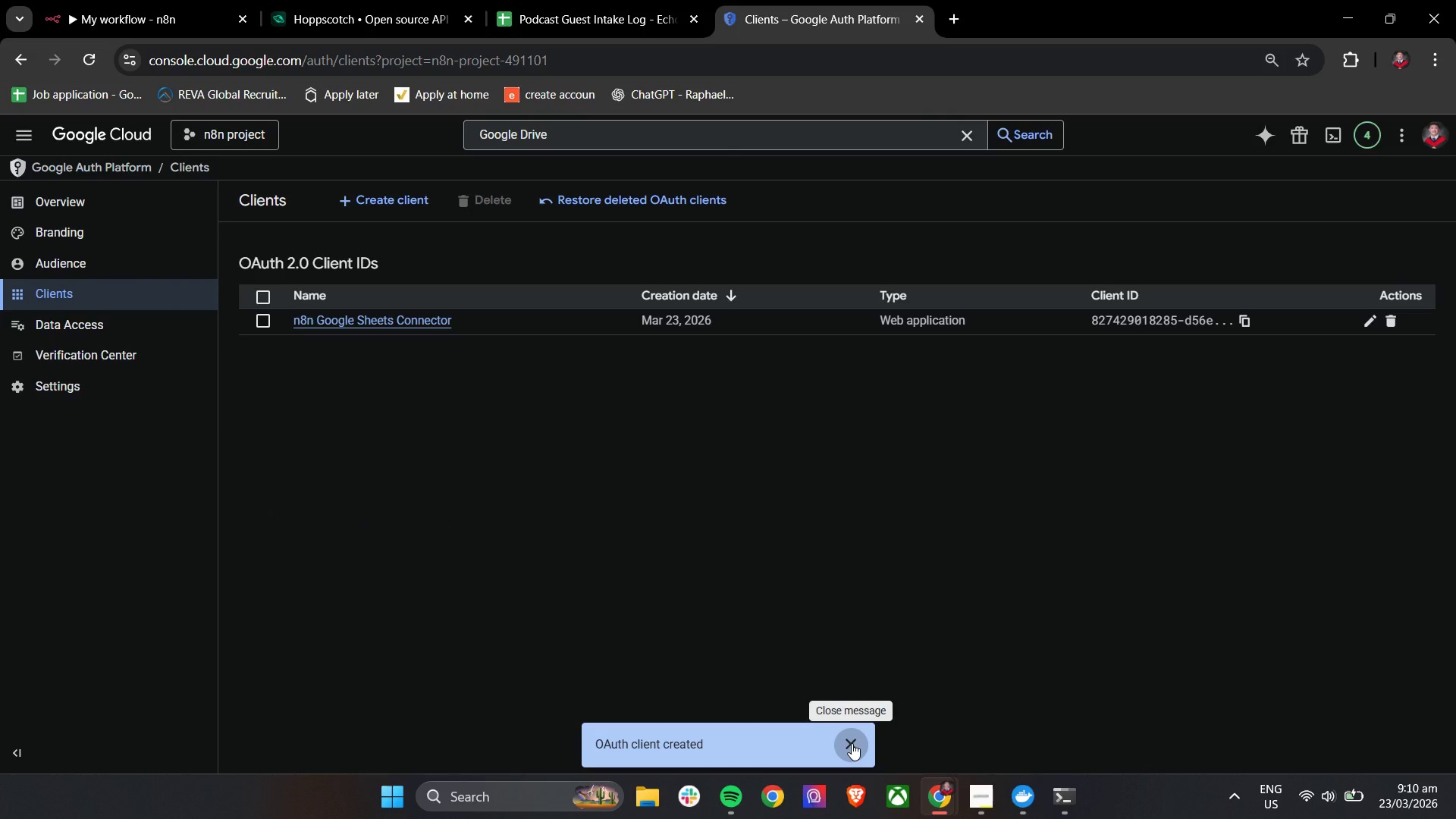 
left_click([852, 744])
 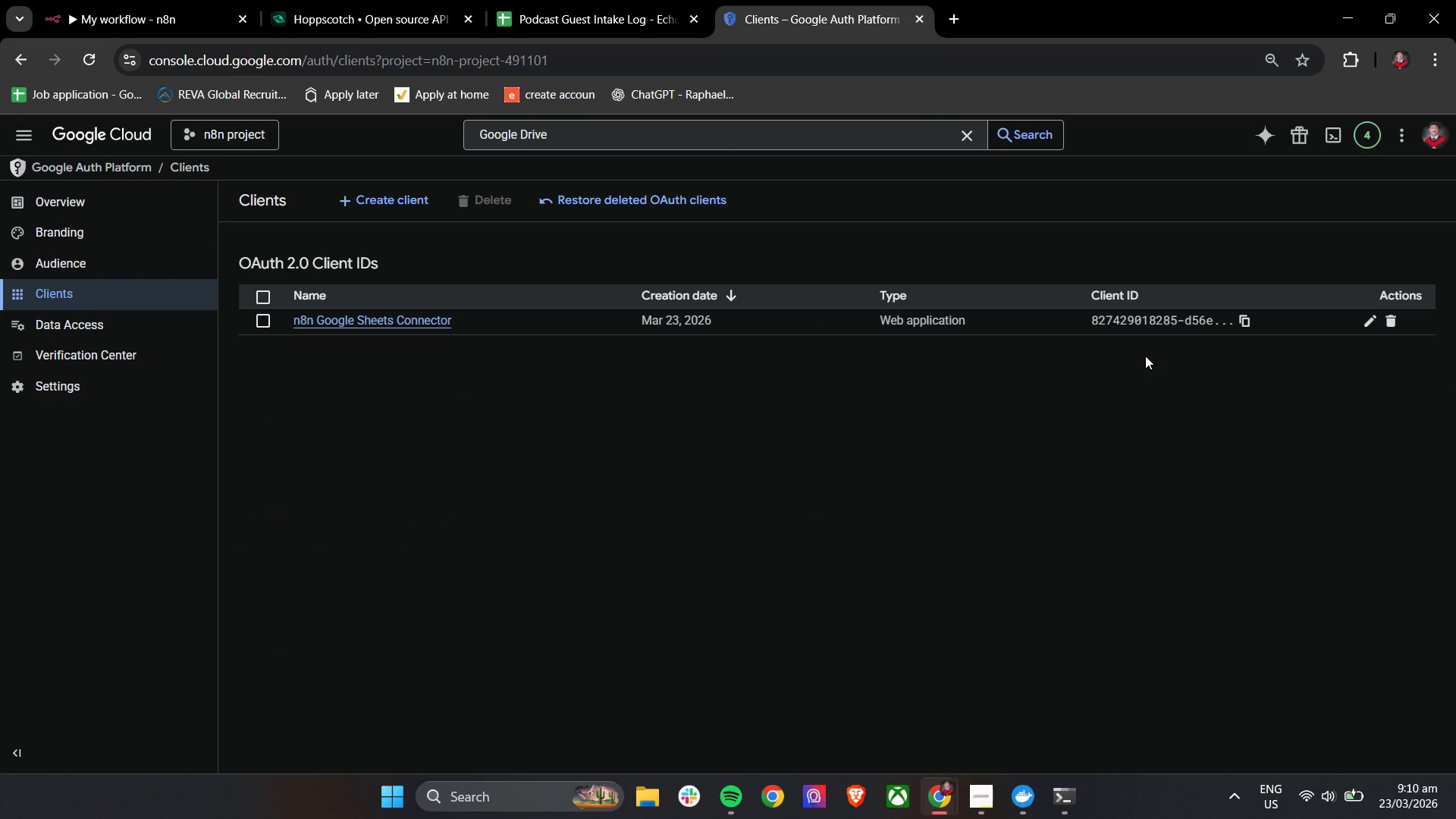 
hold_key(key=ShiftLeft, duration=0.41)
 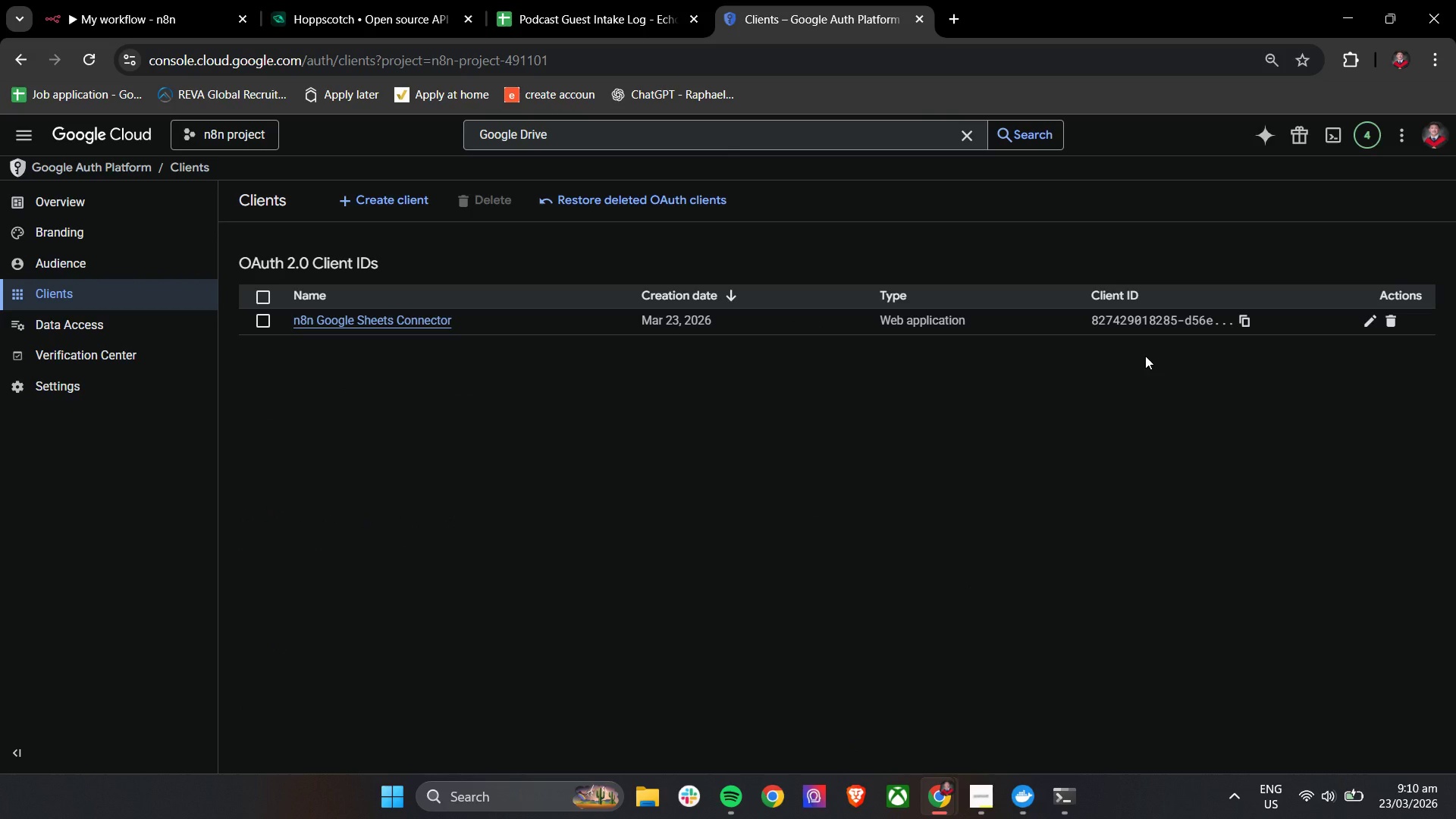 
hold_key(key=ShiftLeft, duration=0.55)
 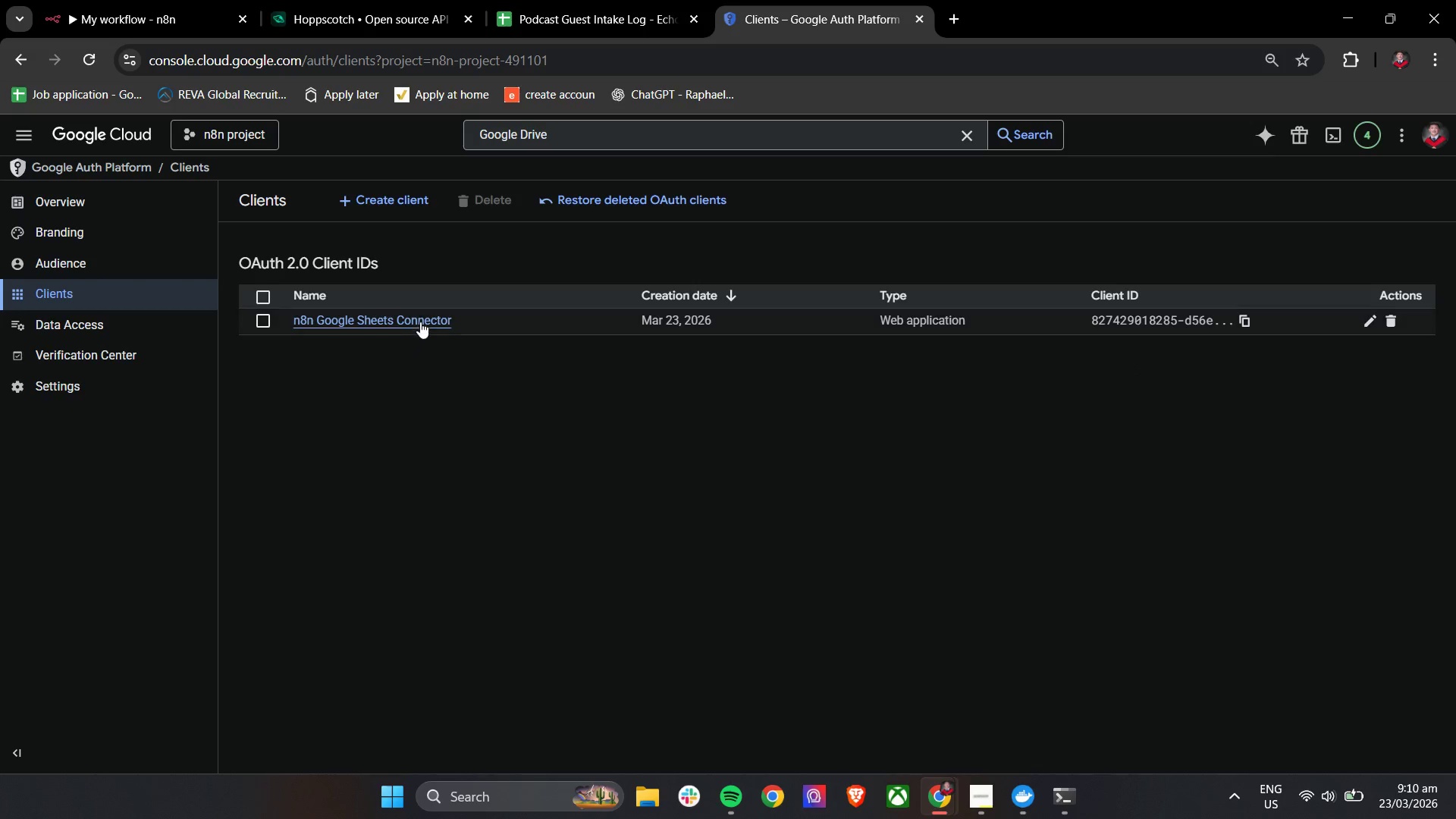 
left_click([420, 321])
 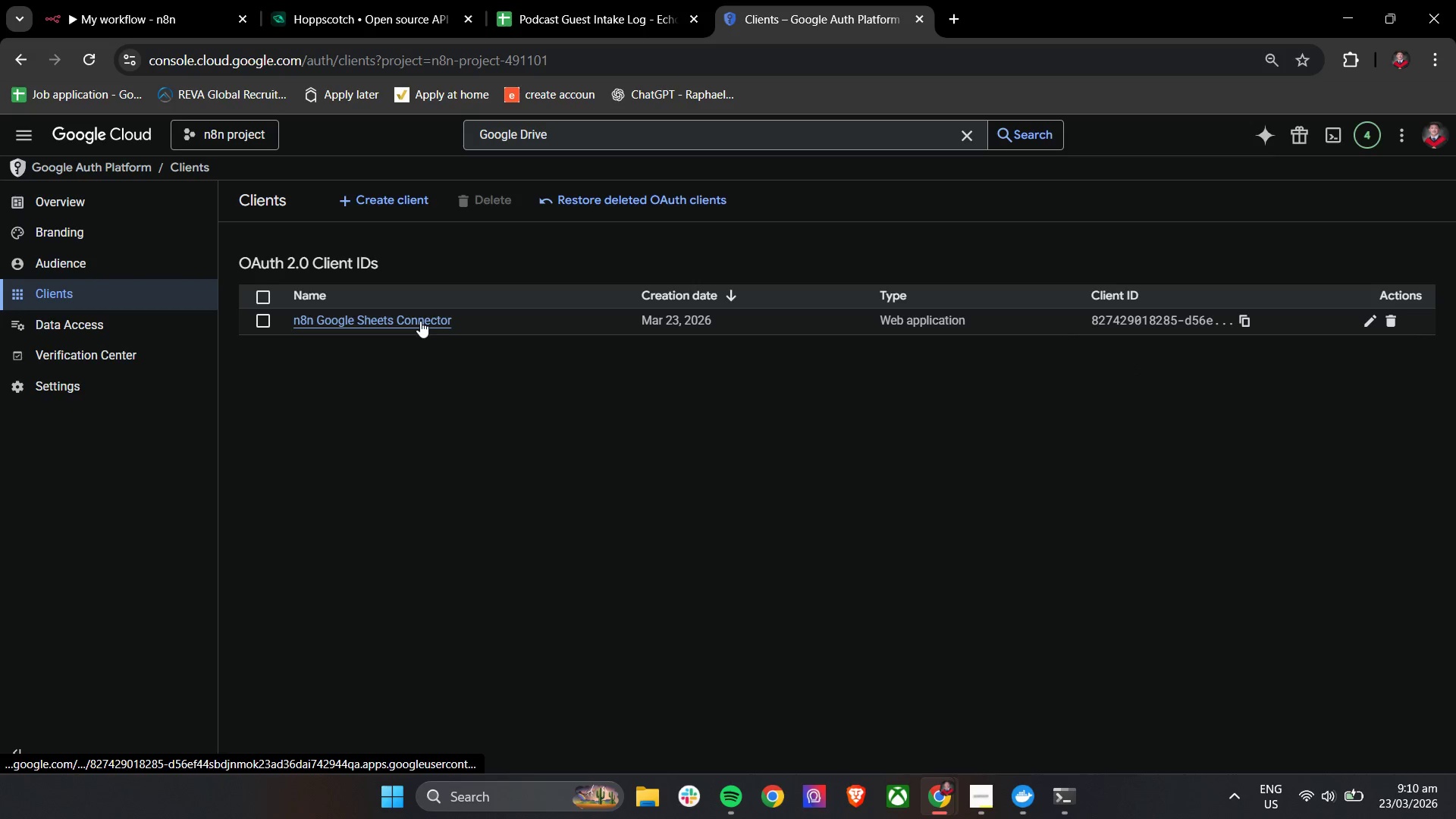 
scroll: coordinate [1145, 356], scroll_direction: down, amount: 6.0
 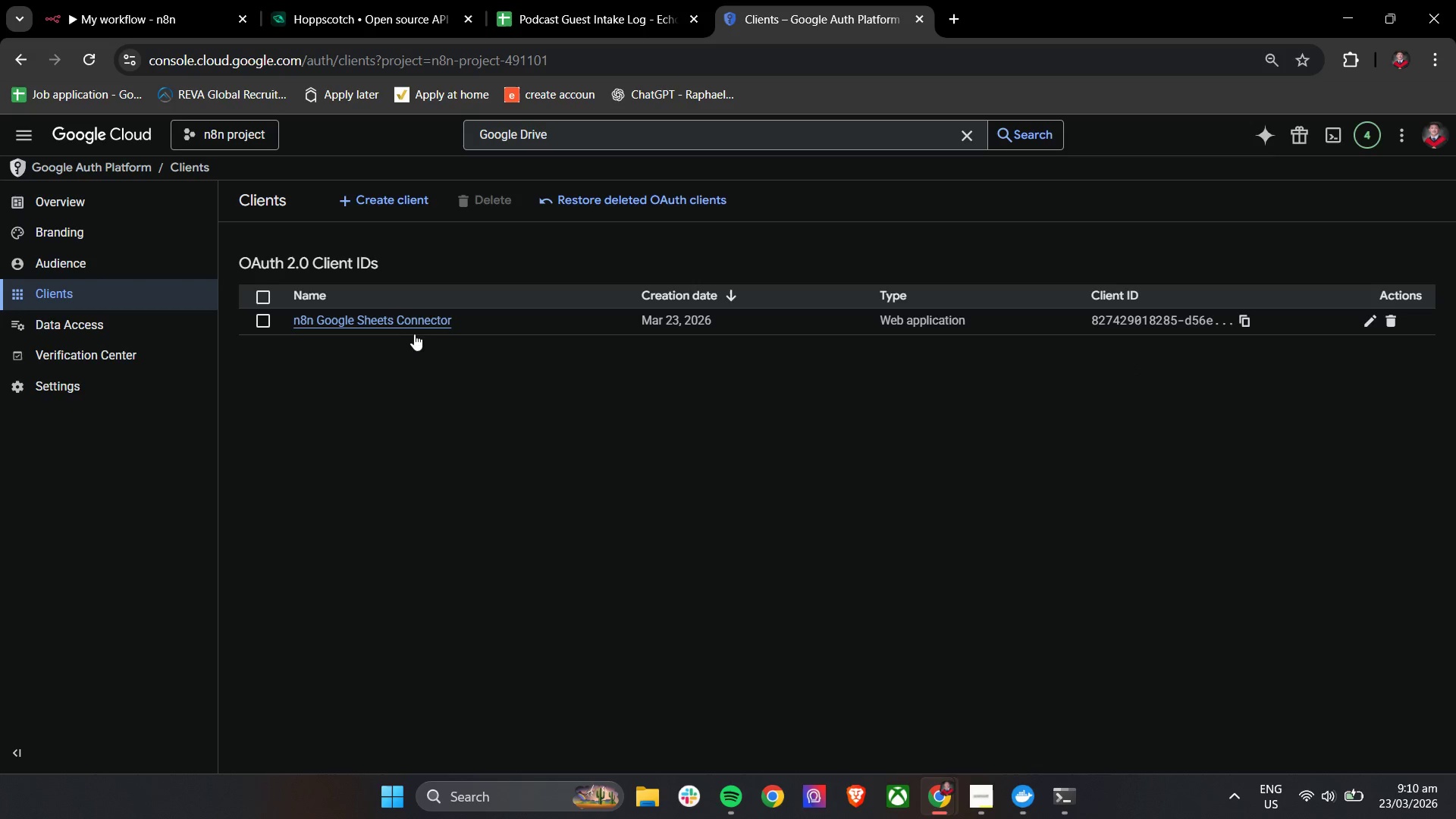 
mouse_move([453, 337])
 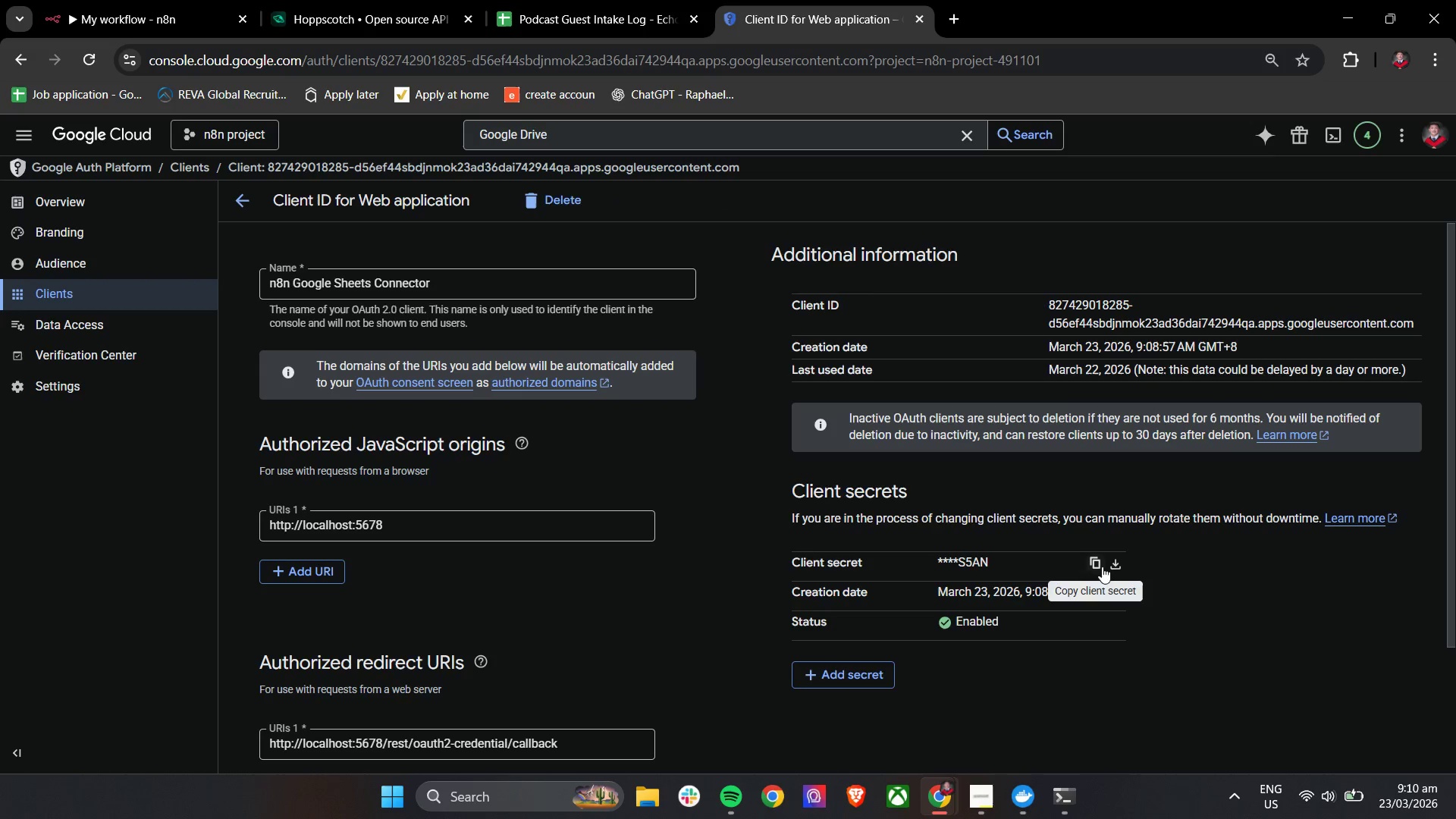 
left_click([1100, 566])
 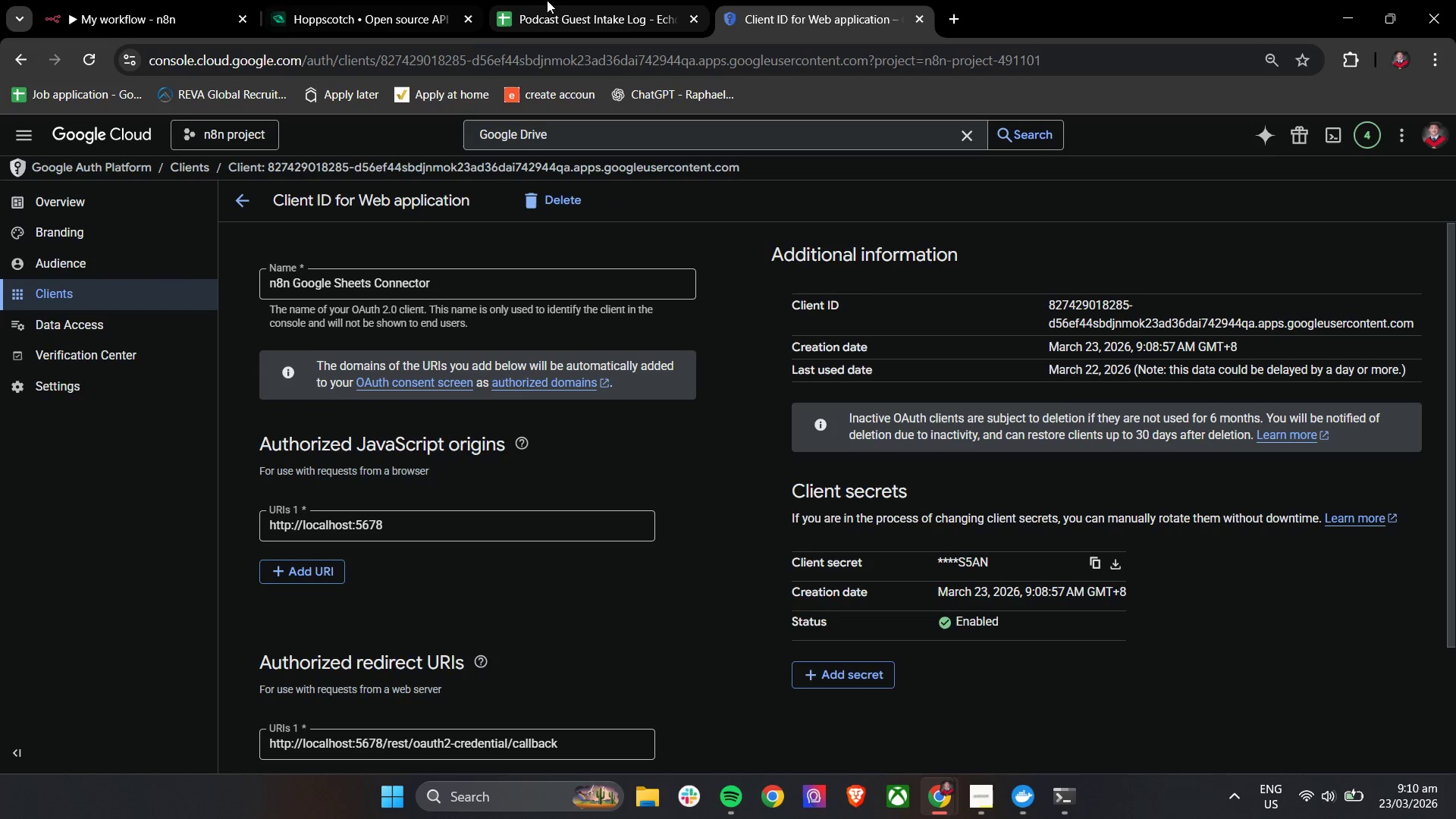 
left_click([166, 0])
 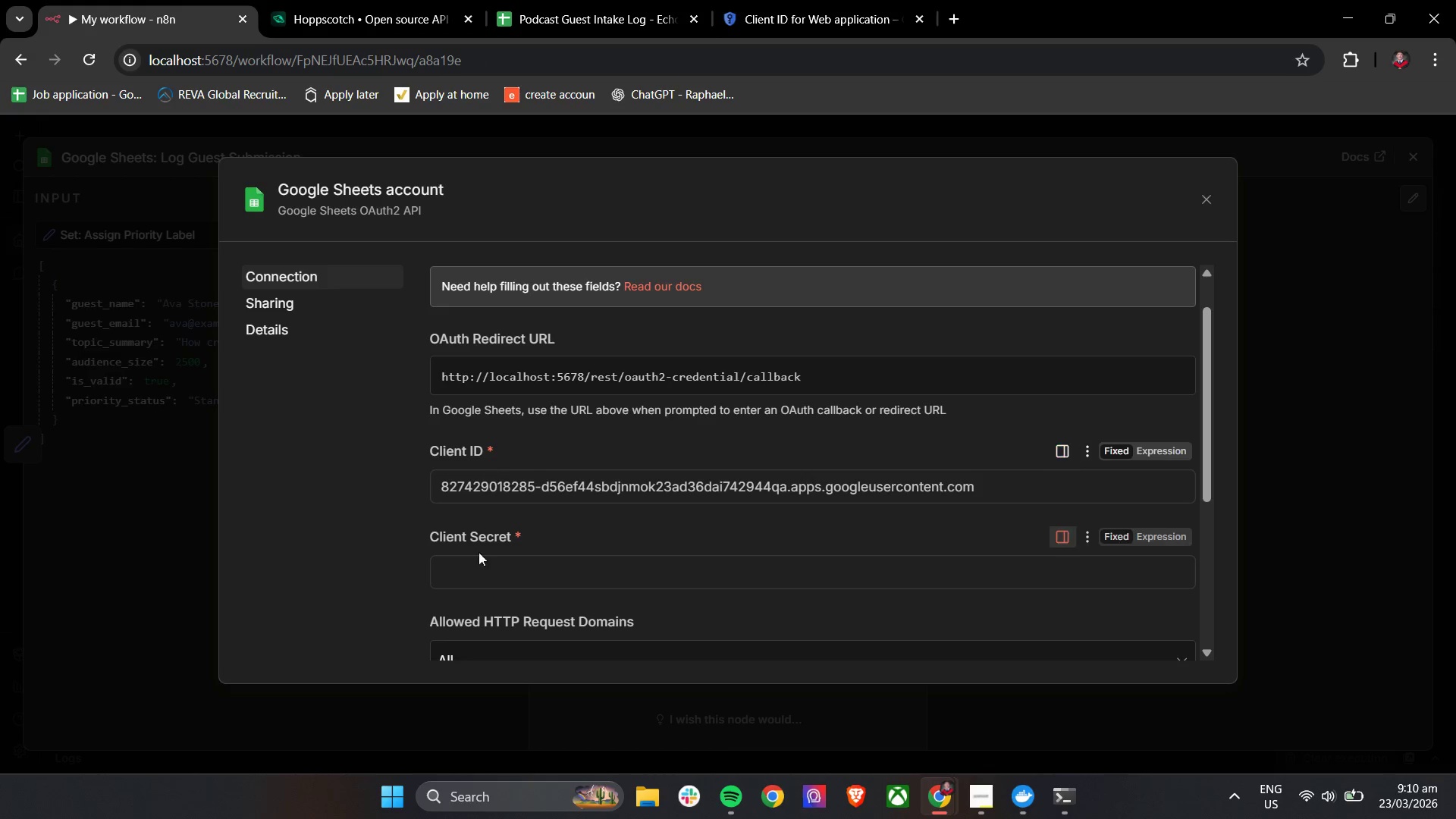 
left_click([479, 558])
 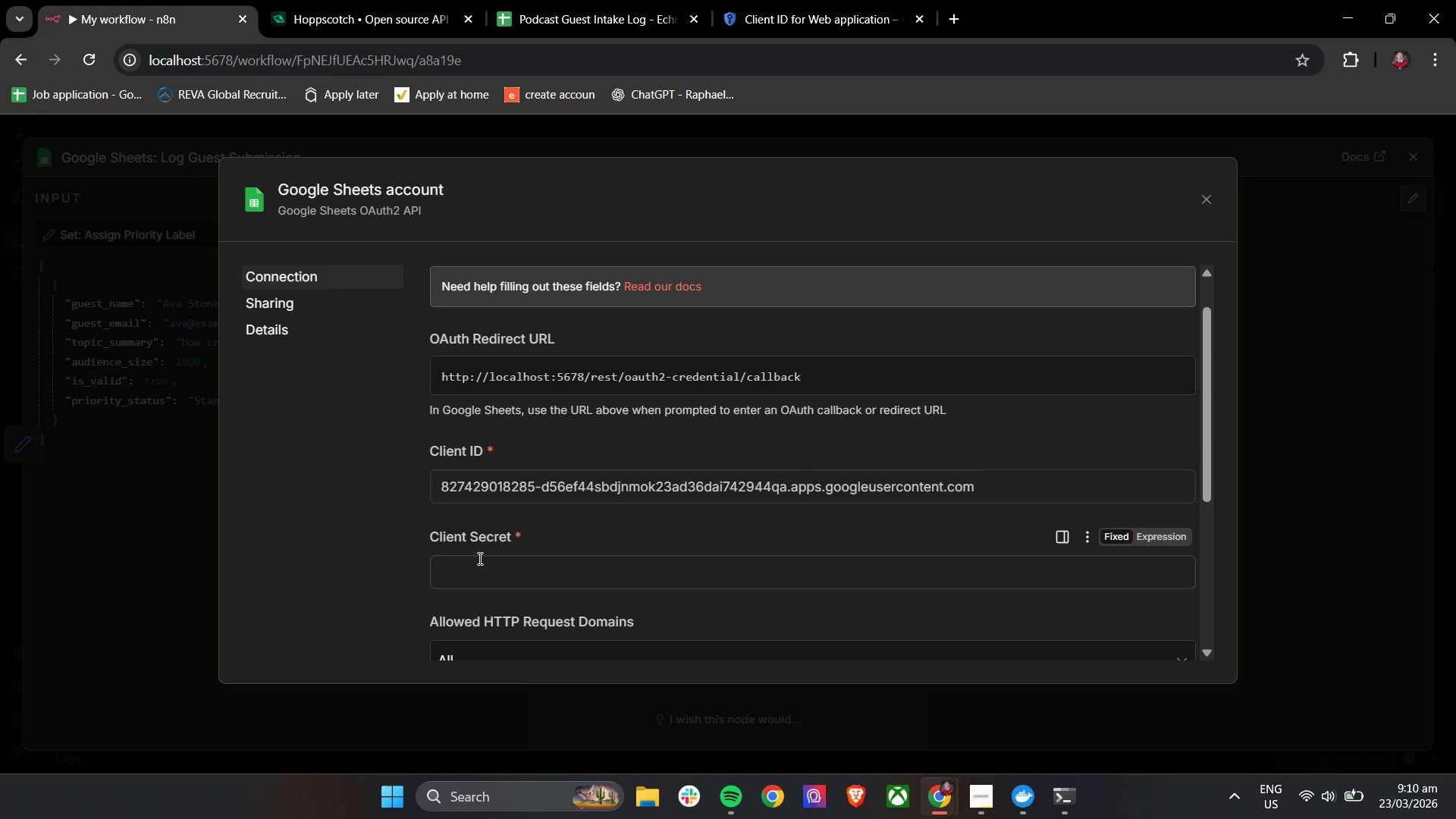 
key(Control+V)
 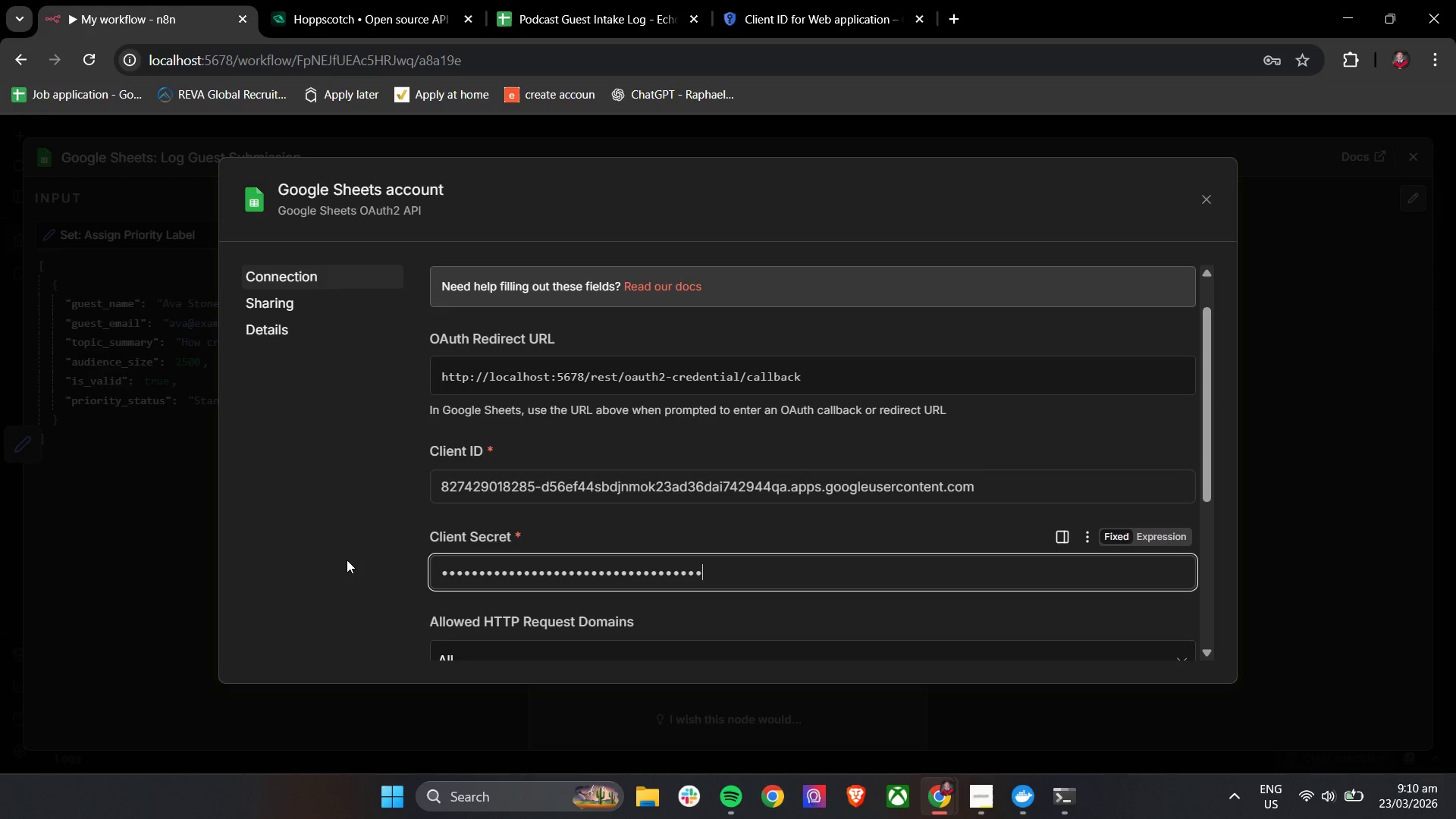 
left_click([538, 502])
 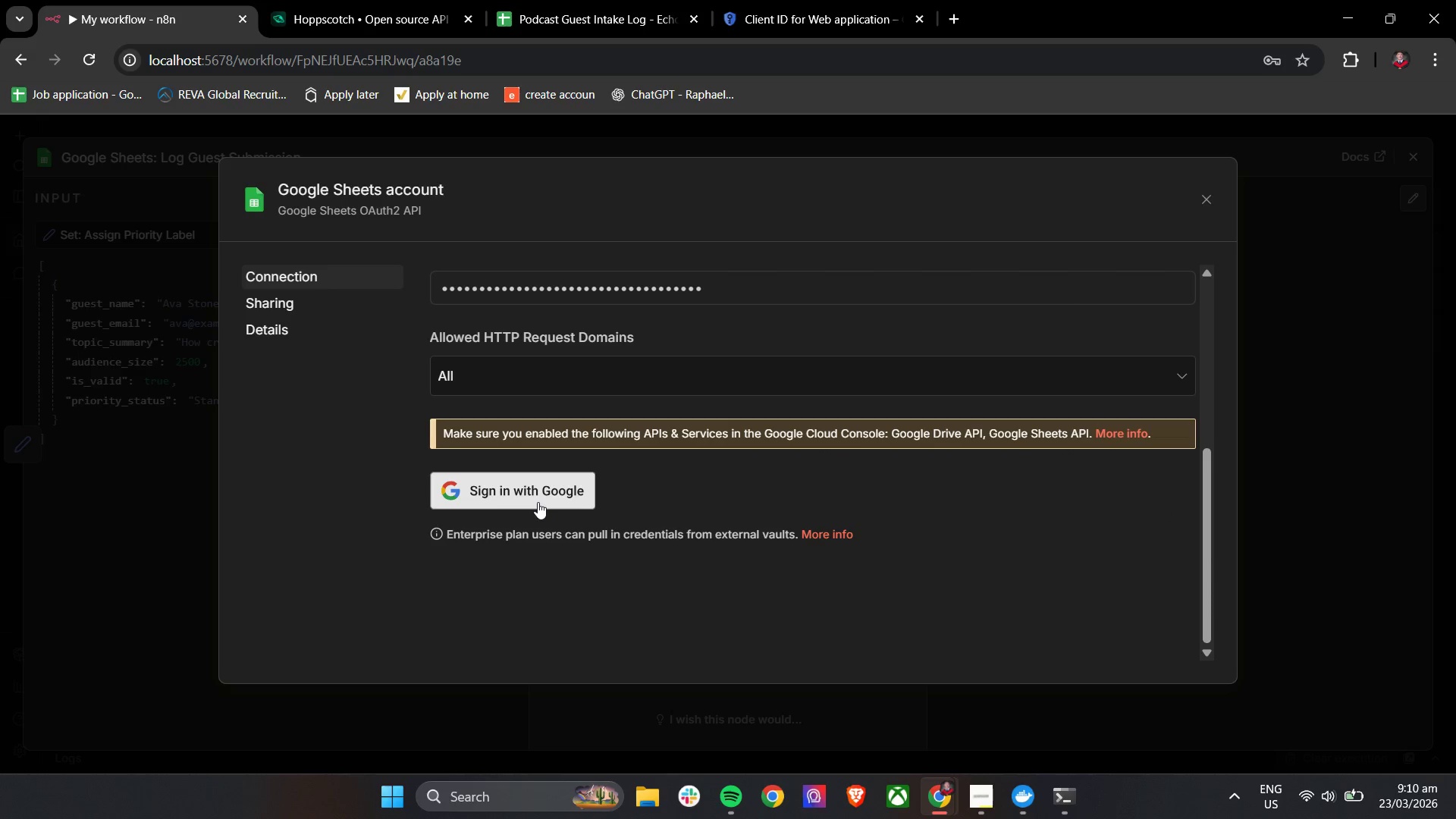 
scroll: coordinate [629, 529], scroll_direction: down, amount: 11.0
 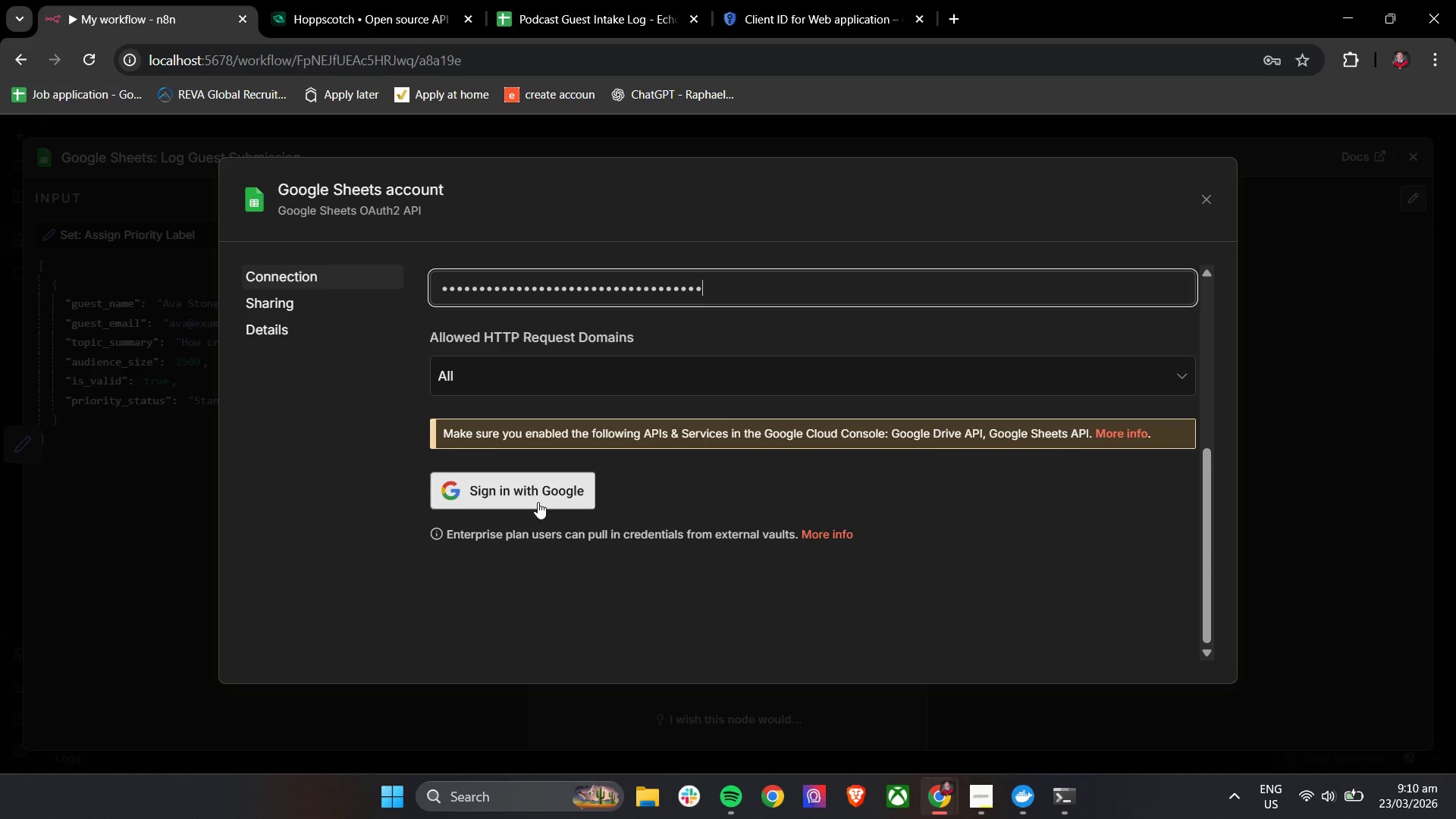 
mouse_move([512, 505])
 